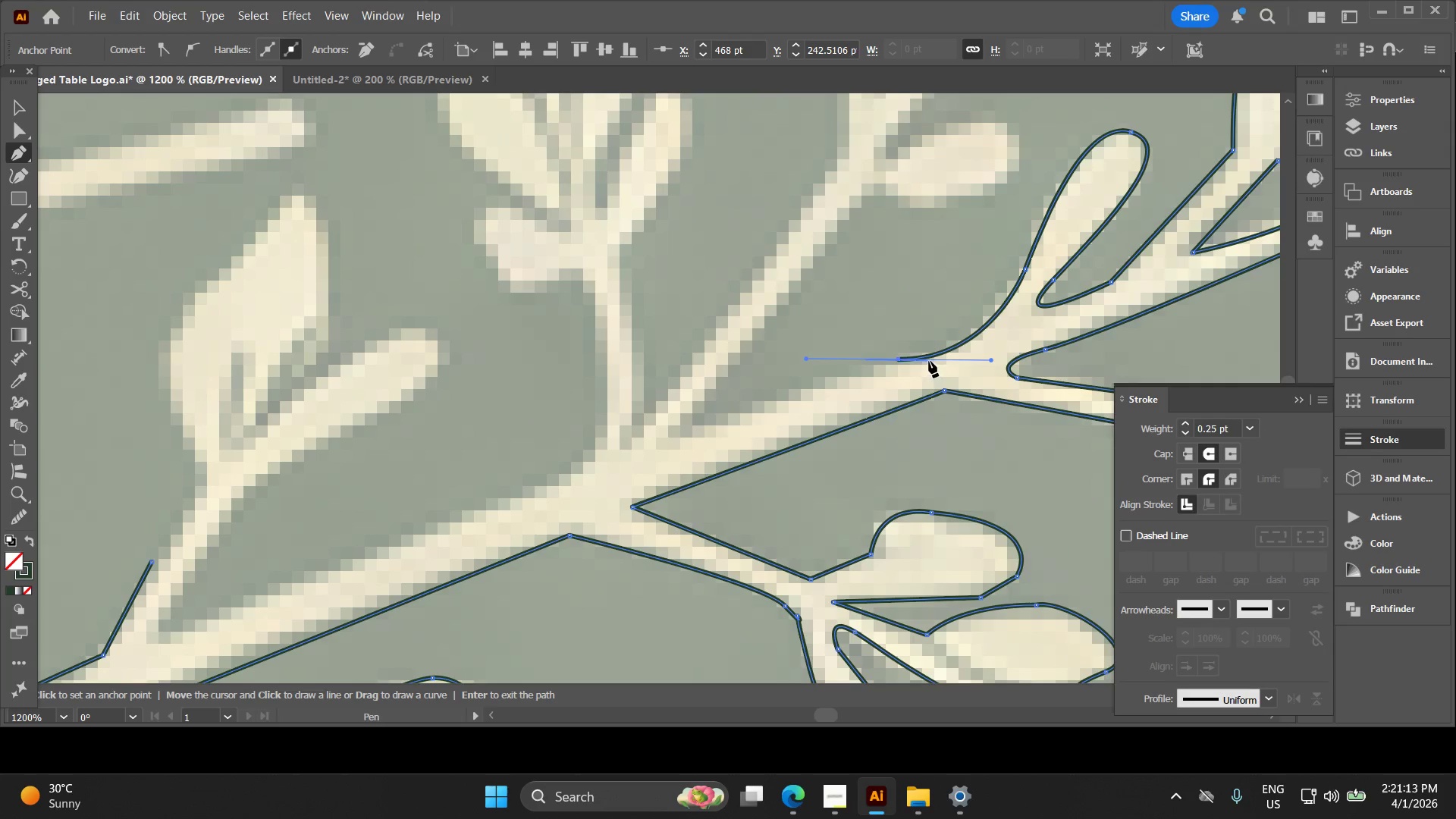 
key(Control+Z)
 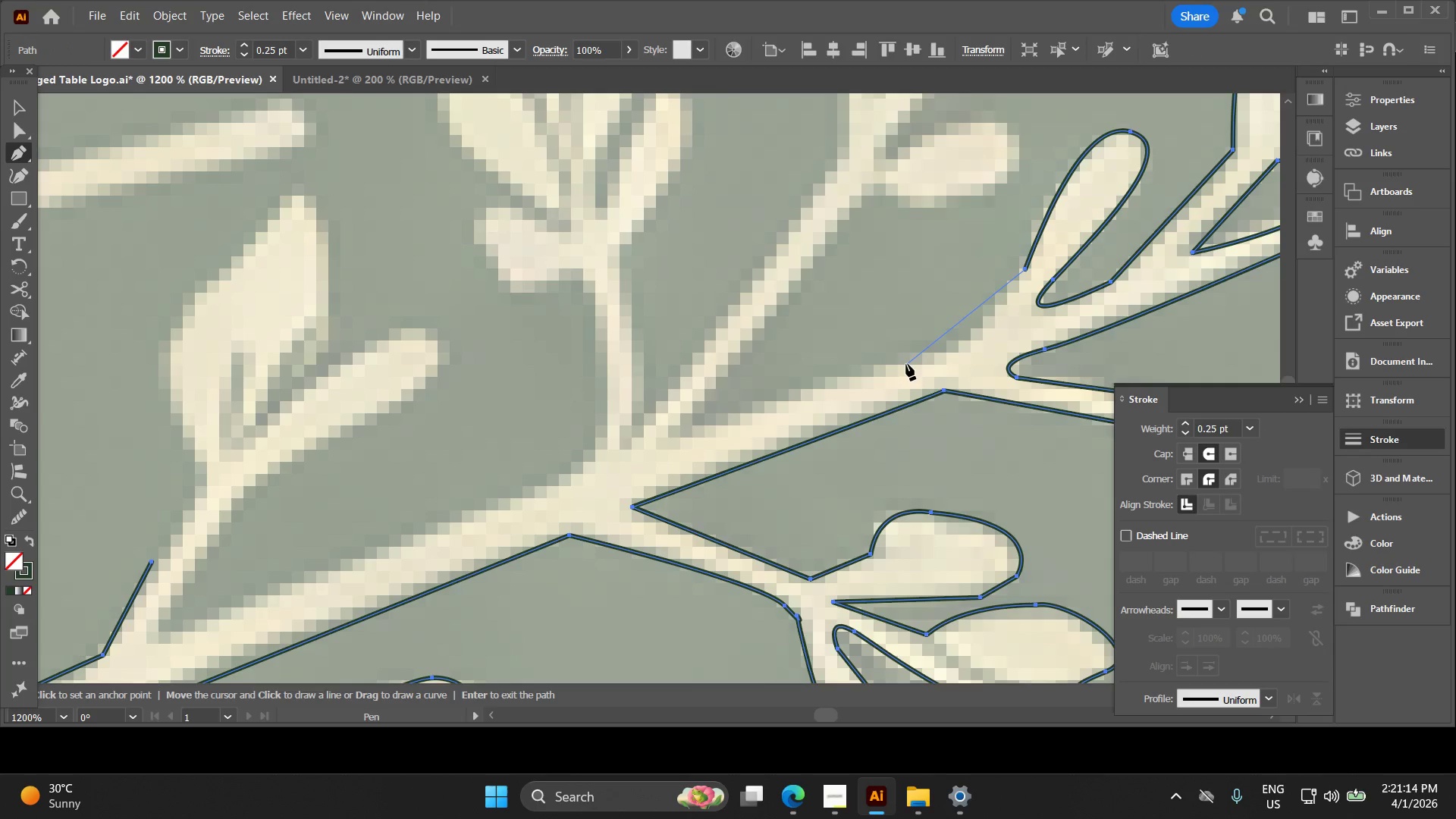 
left_click_drag(start_coordinate=[906, 359], to_coordinate=[816, 382])
 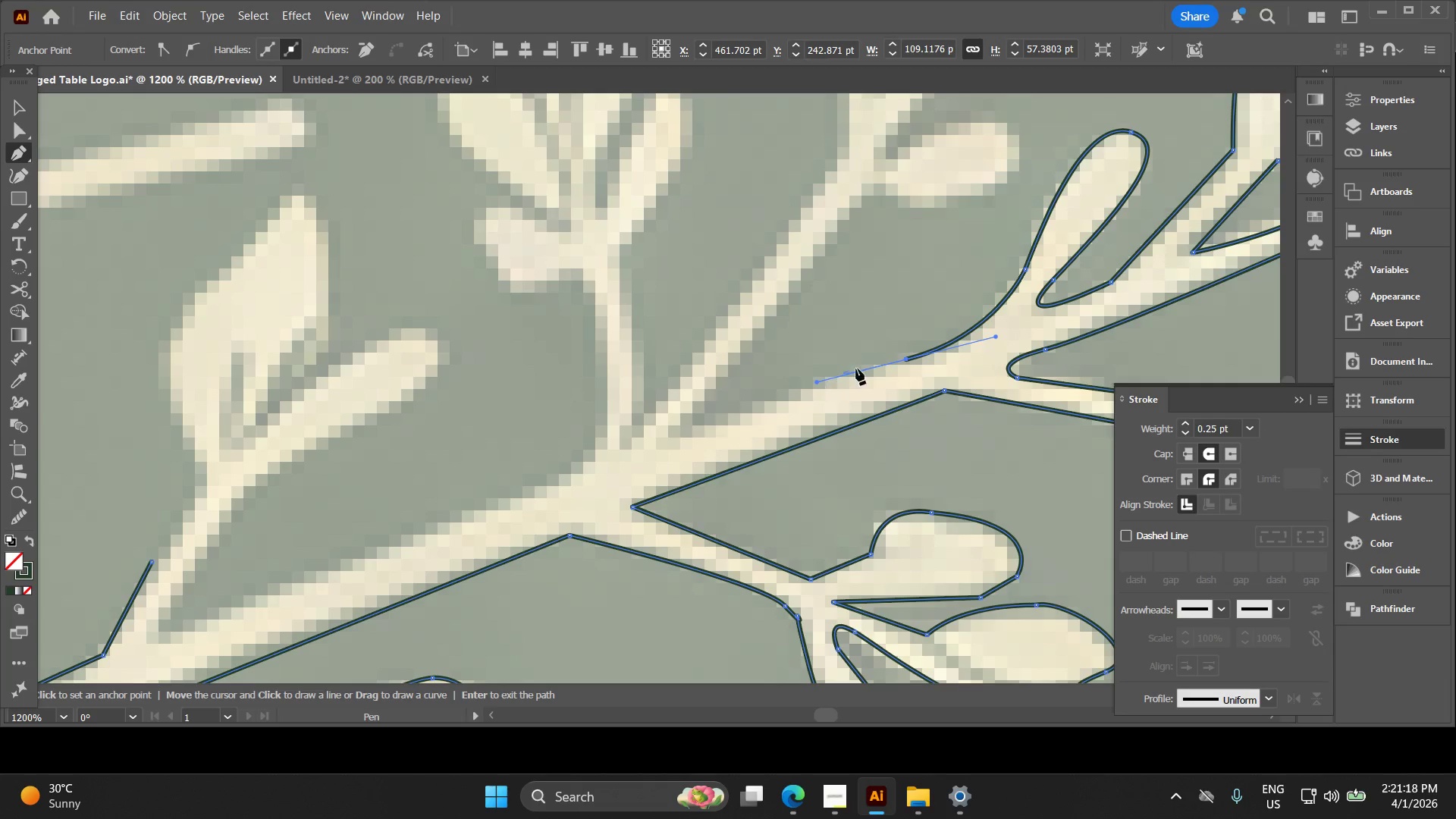 
hold_key(key=Space, duration=0.44)
 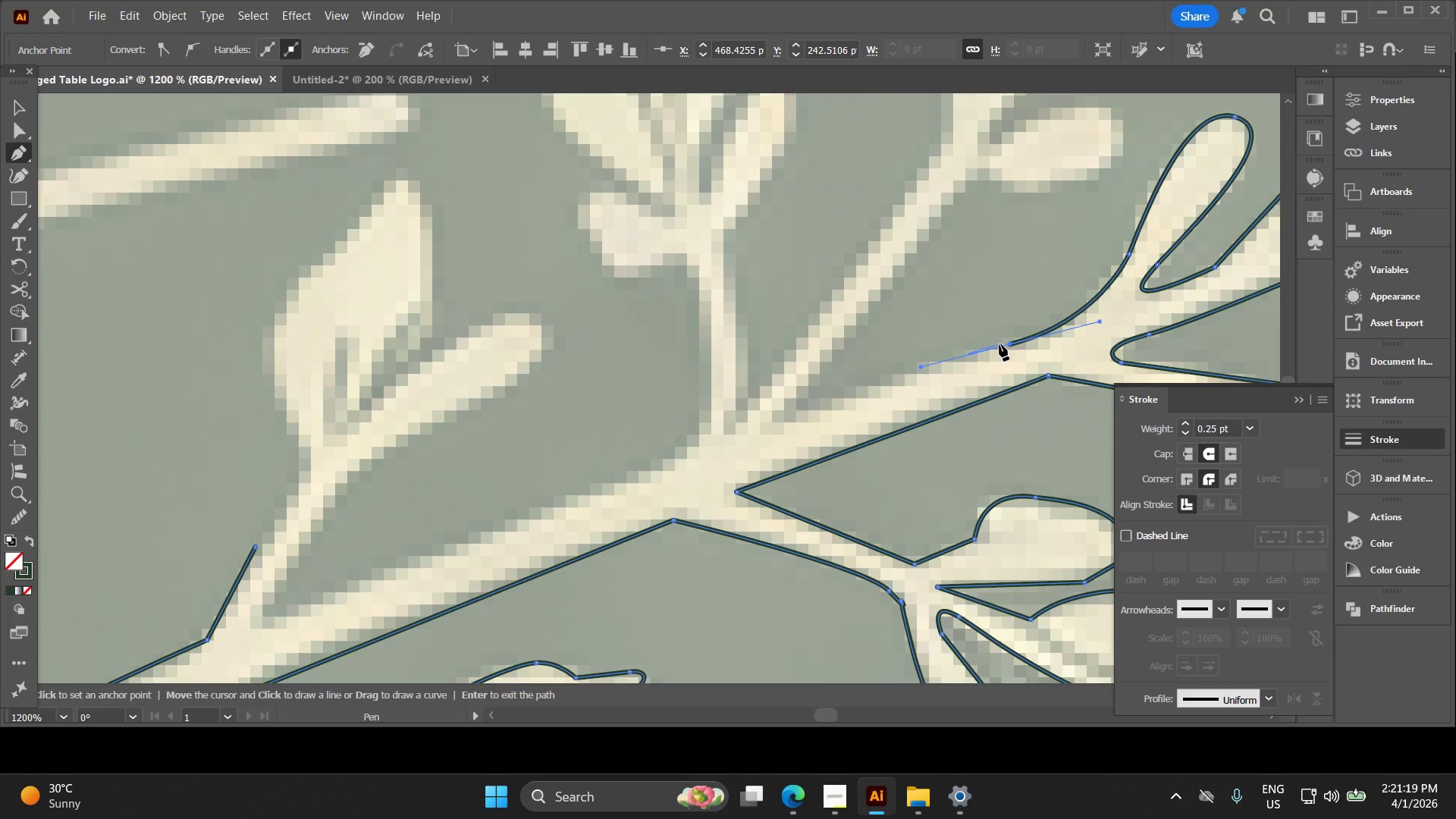 
left_click_drag(start_coordinate=[877, 367], to_coordinate=[981, 351])
 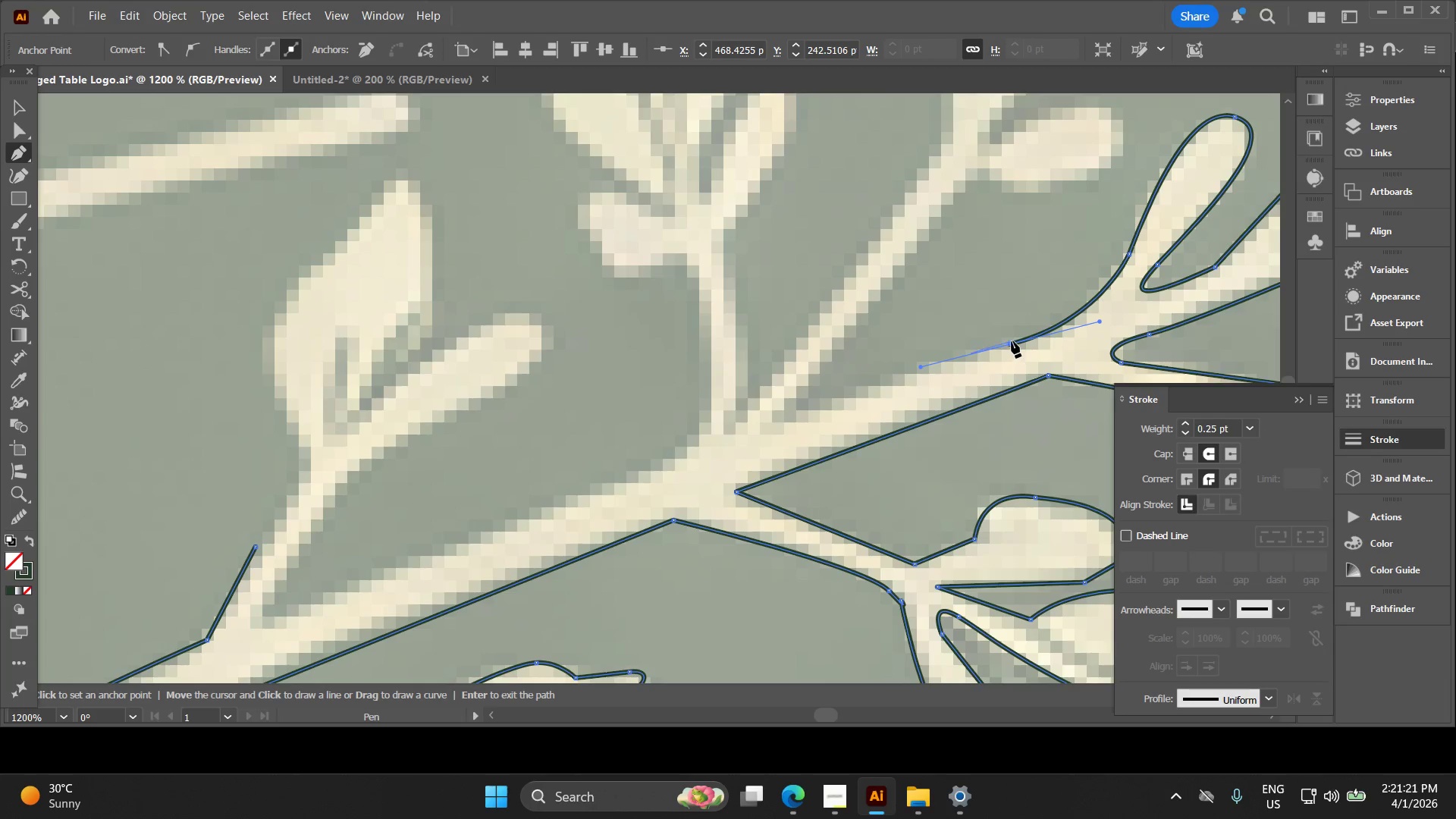 
left_click([1012, 344])
 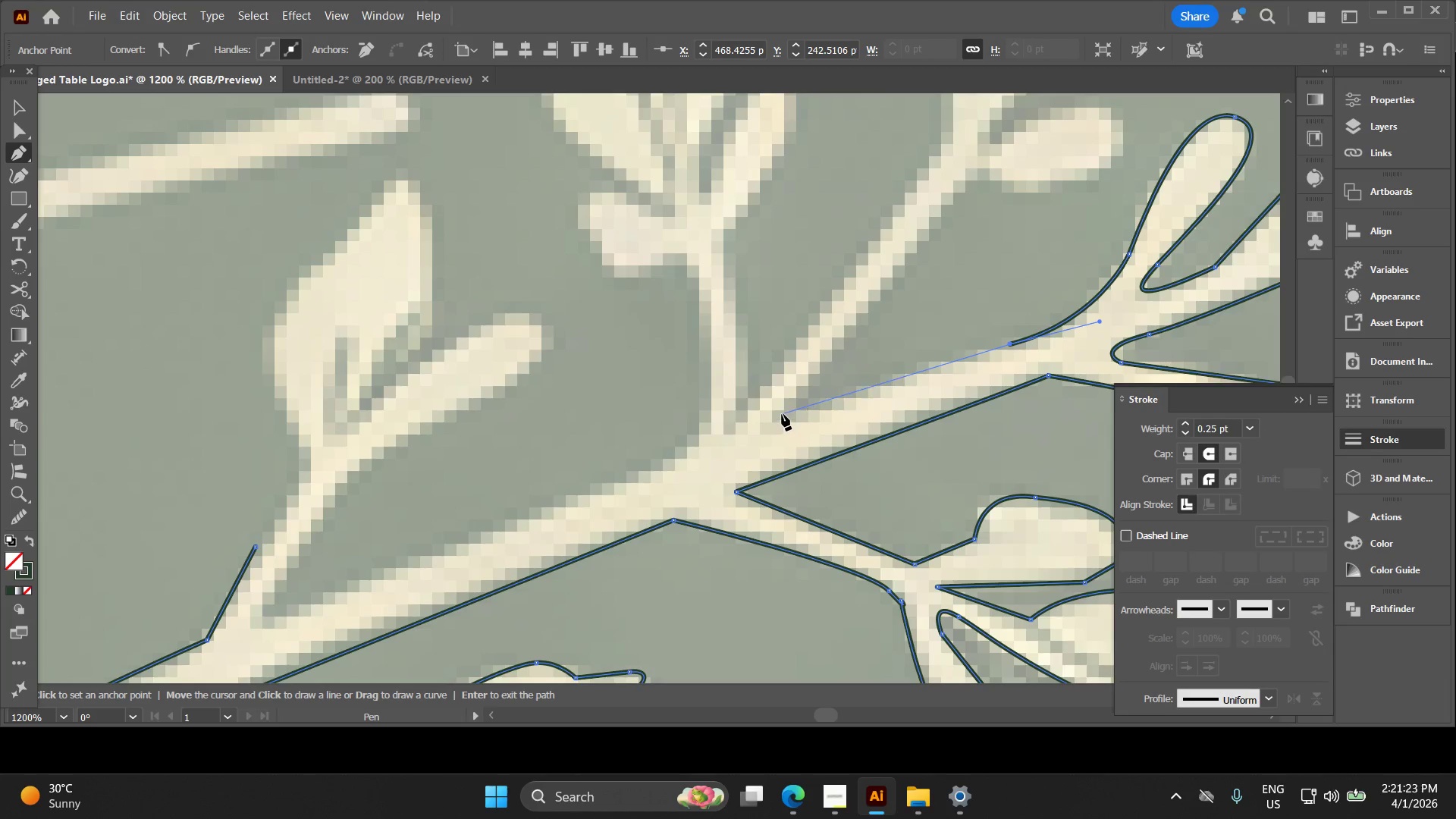 
left_click([782, 414])
 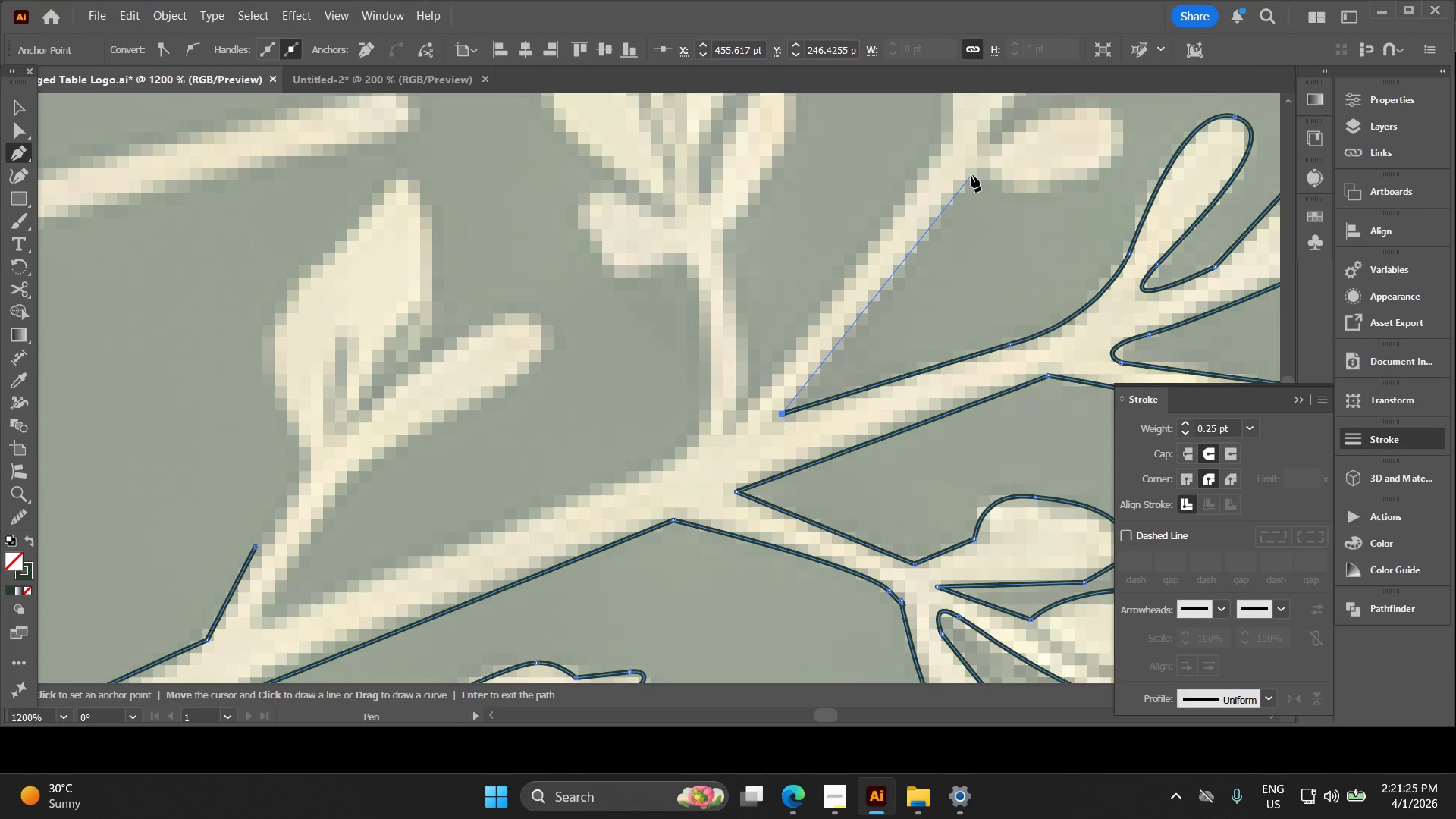 
hold_key(key=Space, duration=0.59)
 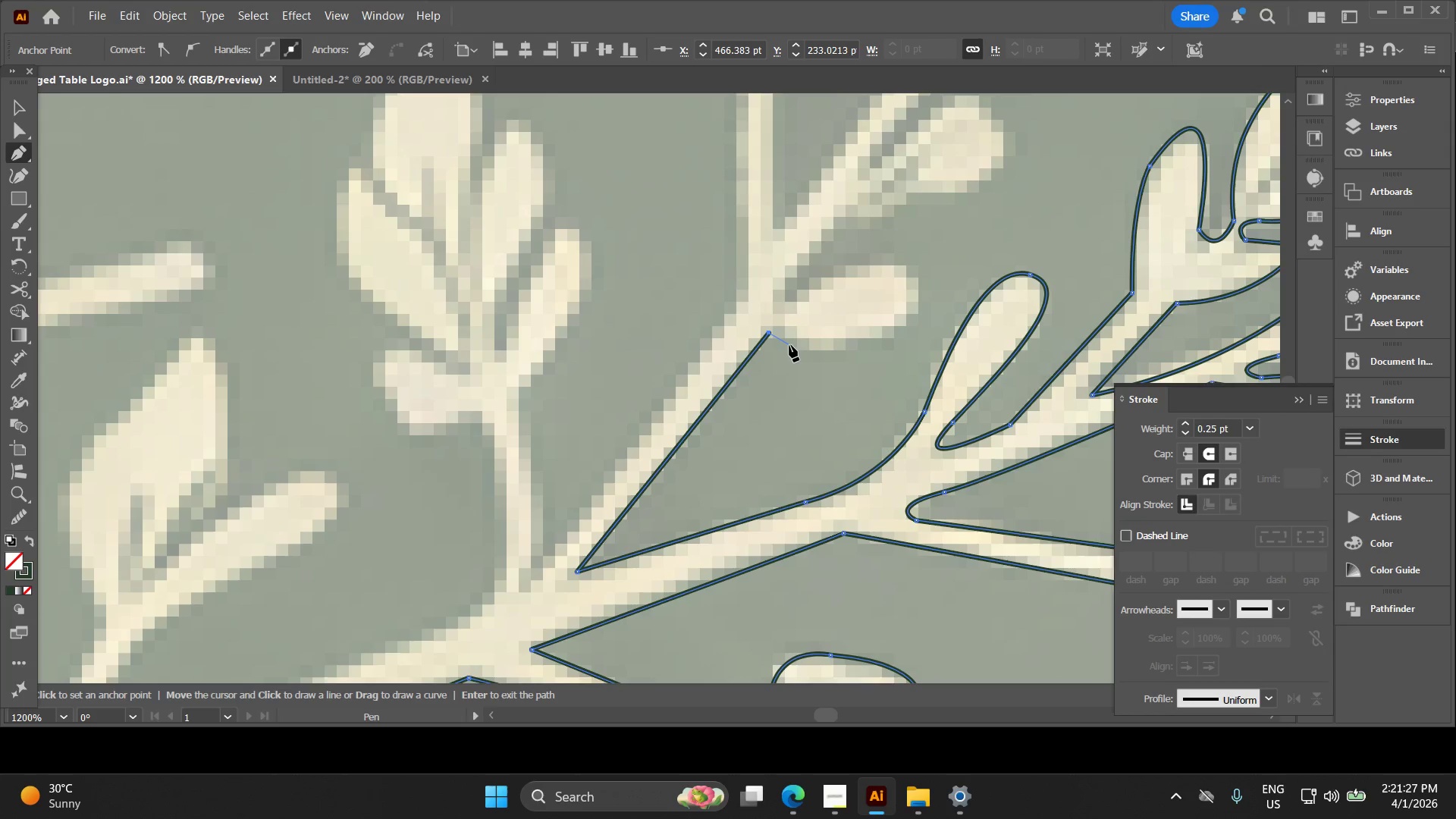 
left_click_drag(start_coordinate=[990, 192], to_coordinate=[785, 350])
 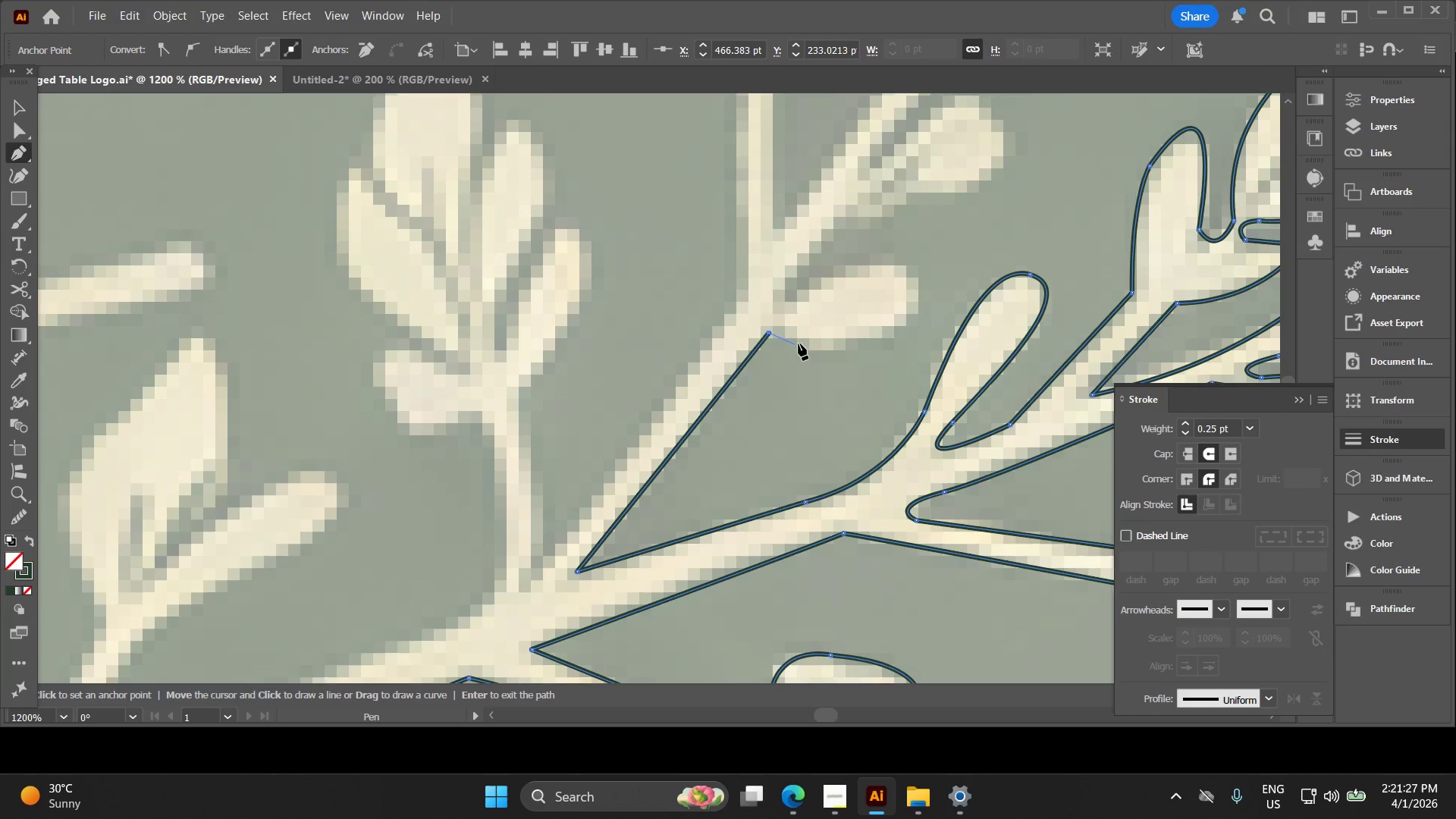 
left_click_drag(start_coordinate=[799, 344], to_coordinate=[817, 366])
 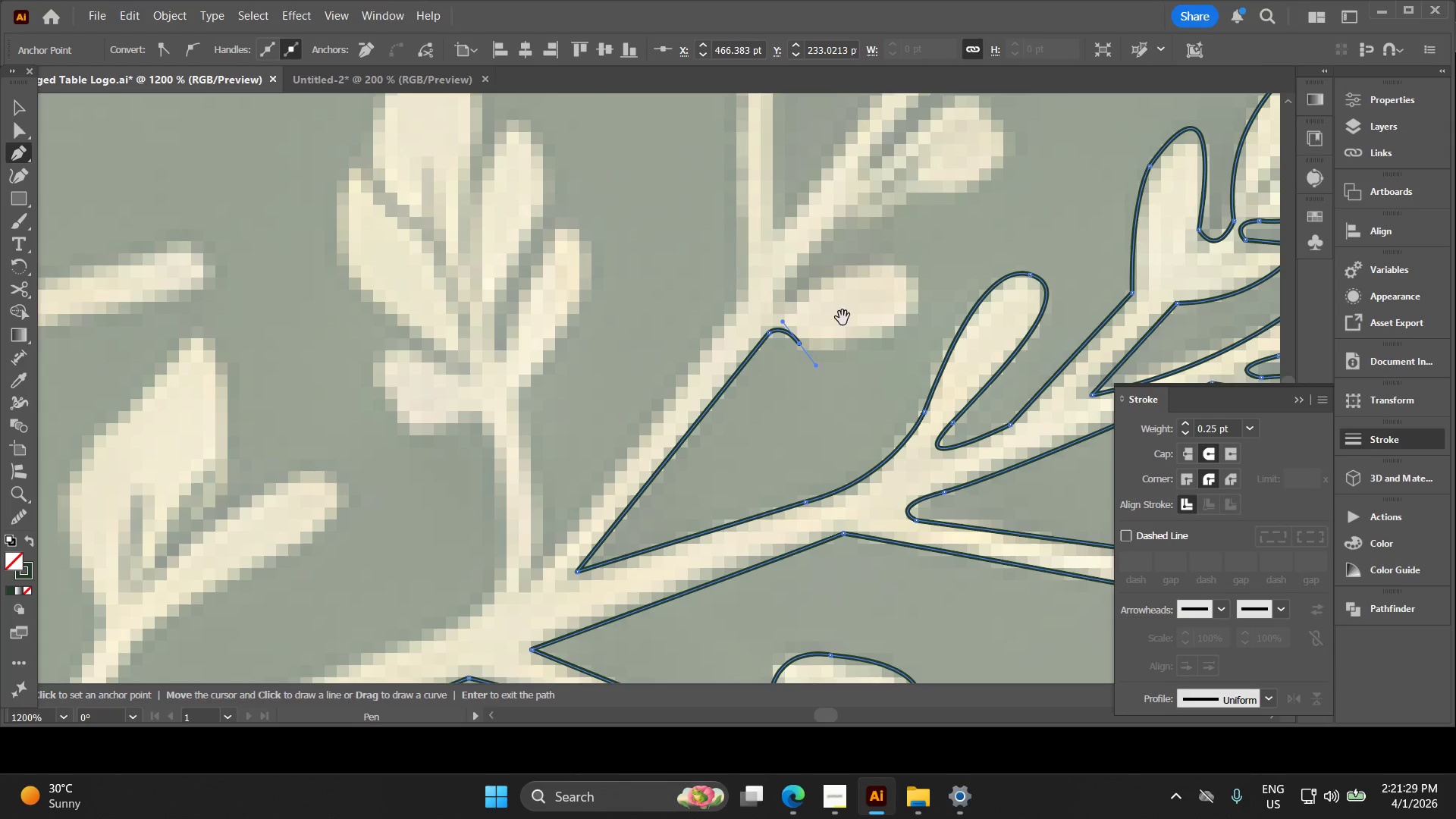 
hold_key(key=Space, duration=0.48)
 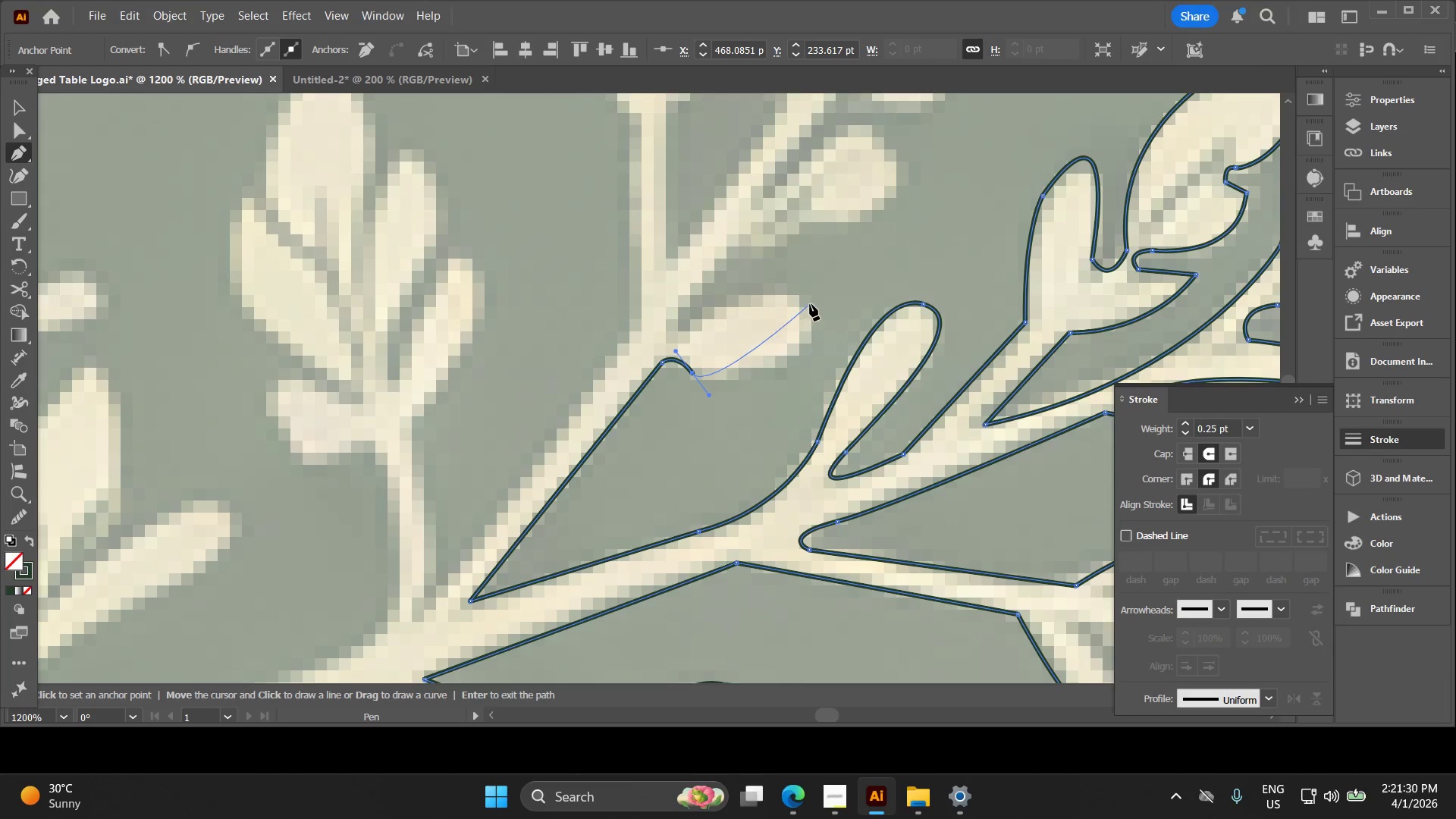 
left_click_drag(start_coordinate=[836, 322], to_coordinate=[728, 351])
 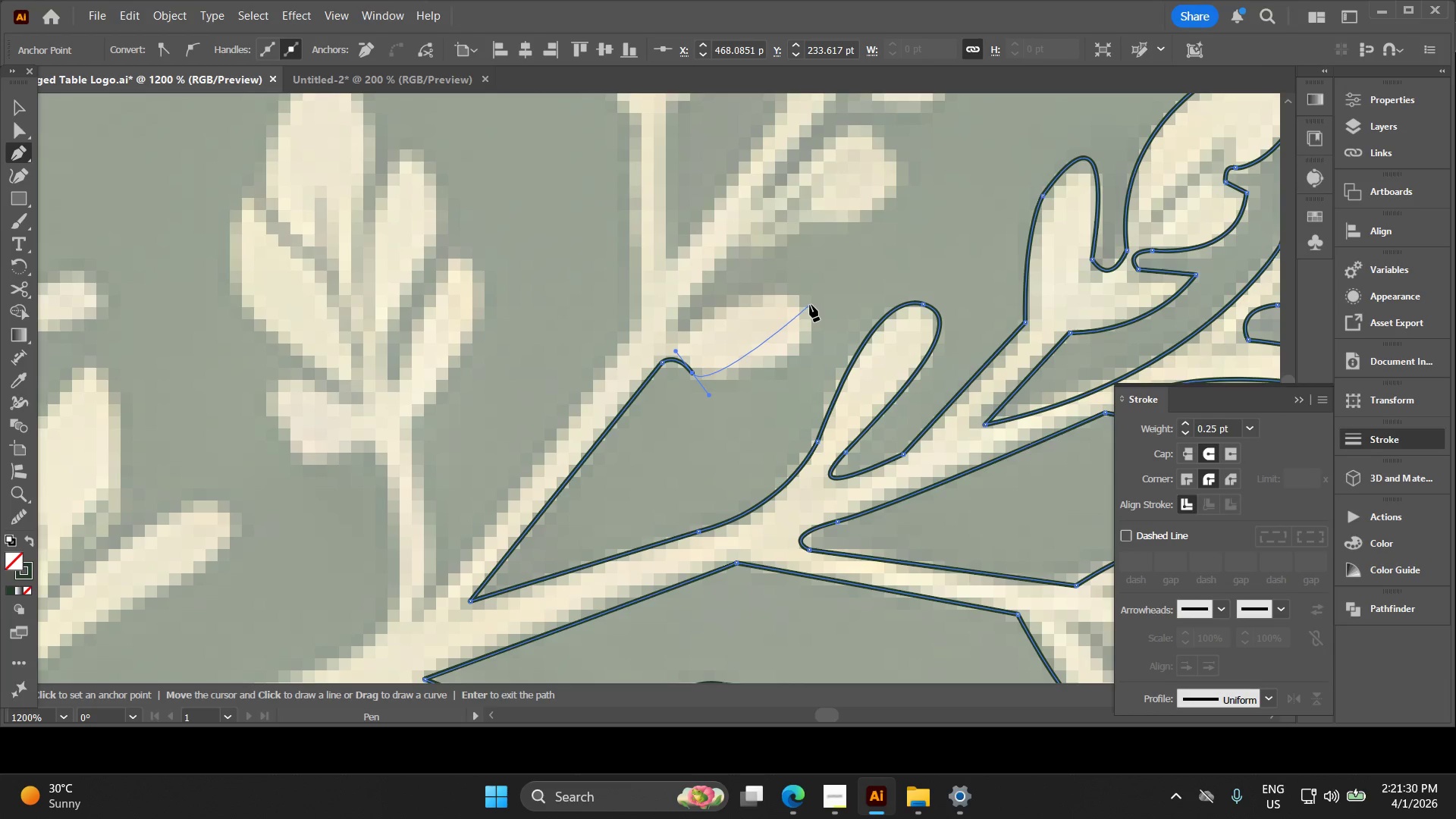 
left_click_drag(start_coordinate=[805, 312], to_coordinate=[782, 272])
 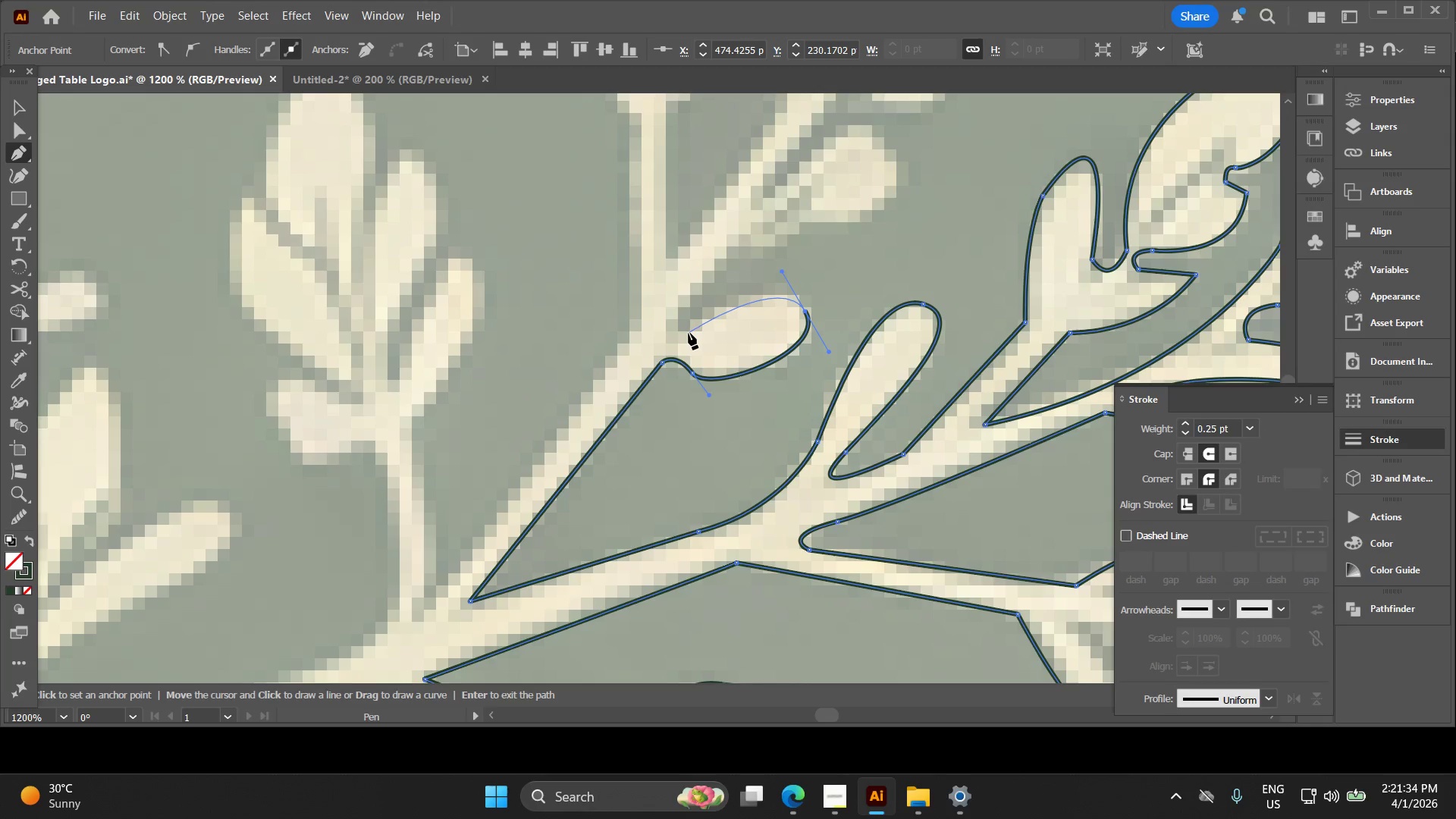 
left_click_drag(start_coordinate=[688, 333], to_coordinate=[654, 356])
 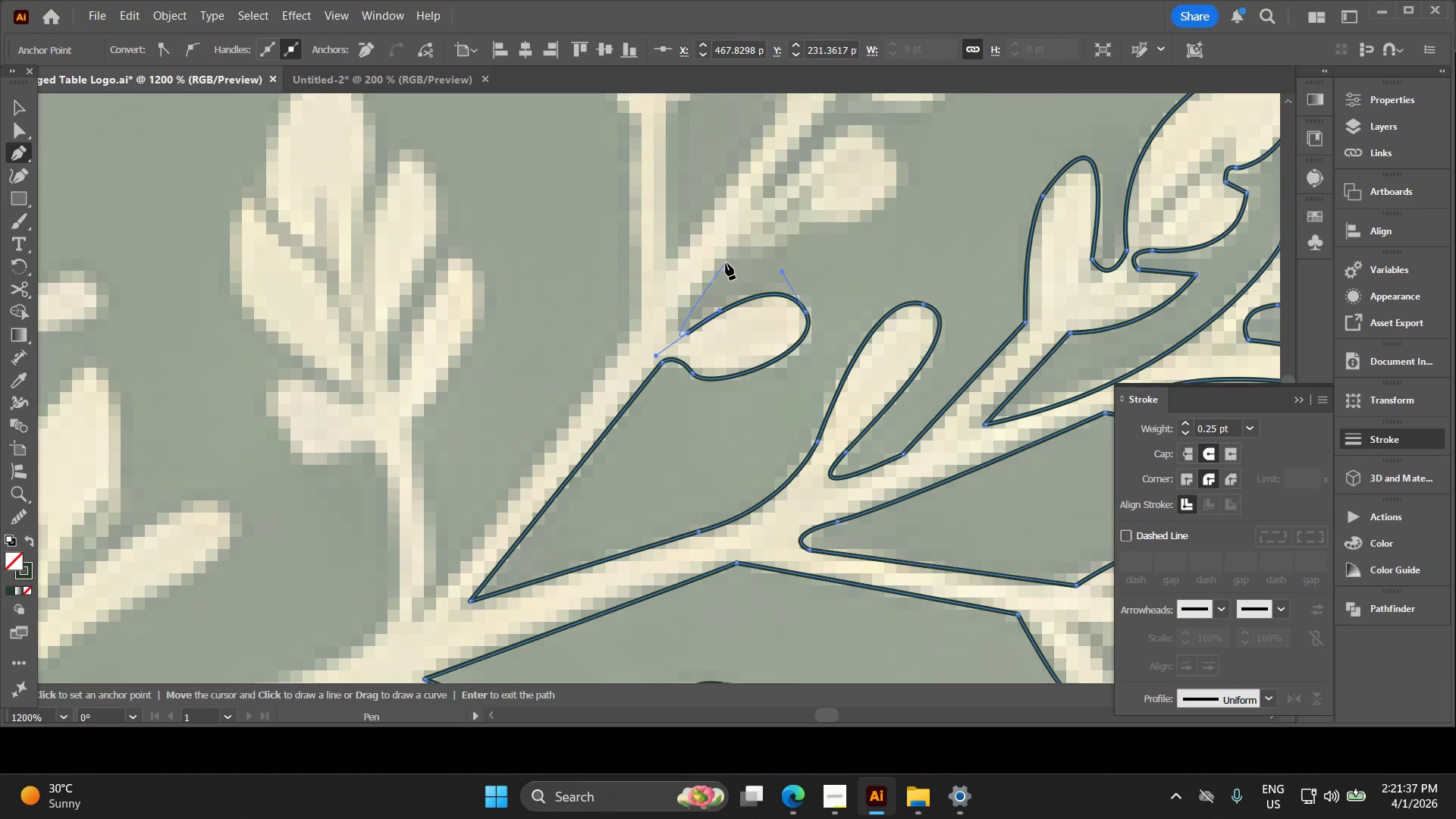 
left_click_drag(start_coordinate=[717, 274], to_coordinate=[726, 289])
 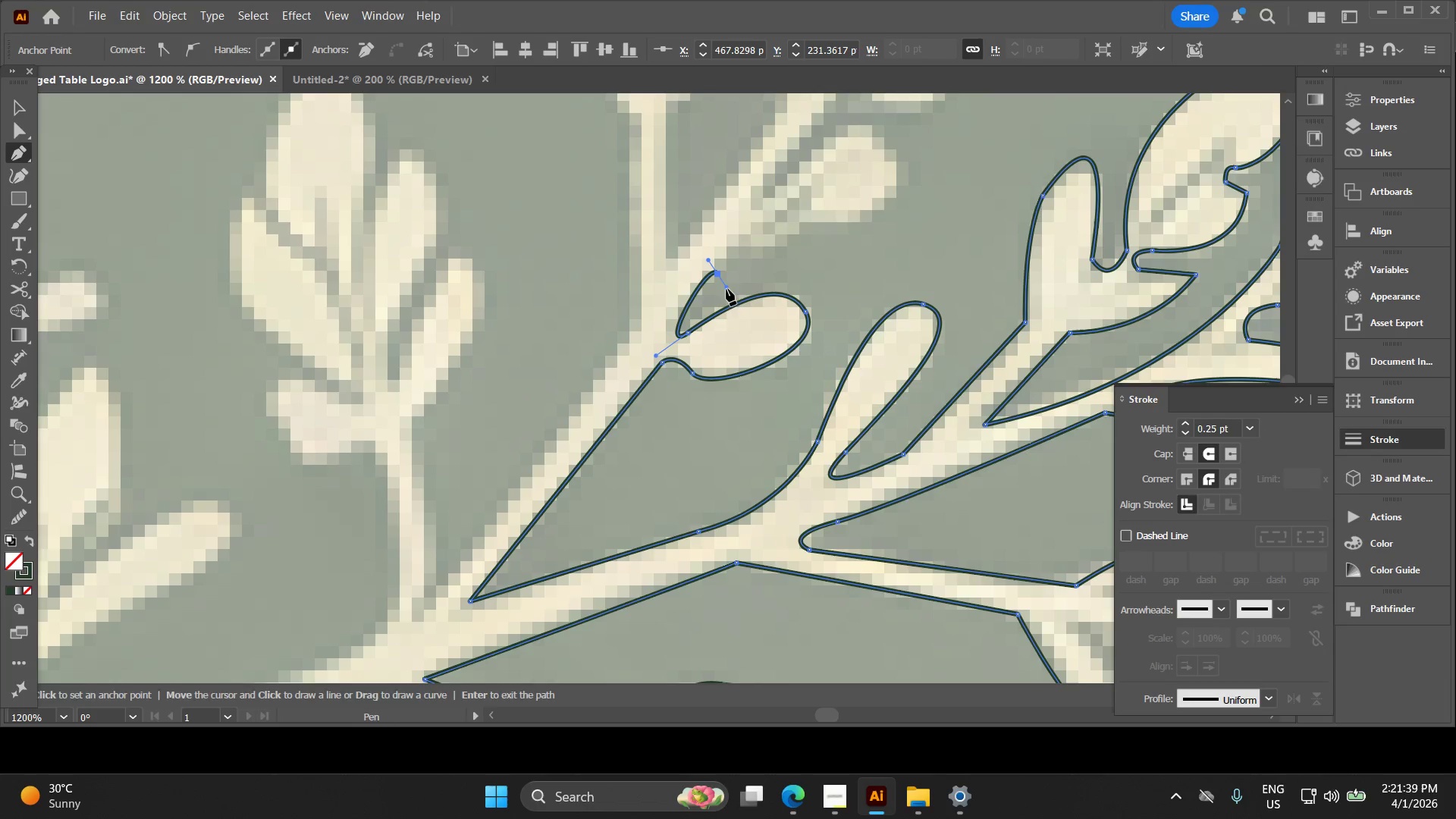 
key(Control+Z)
 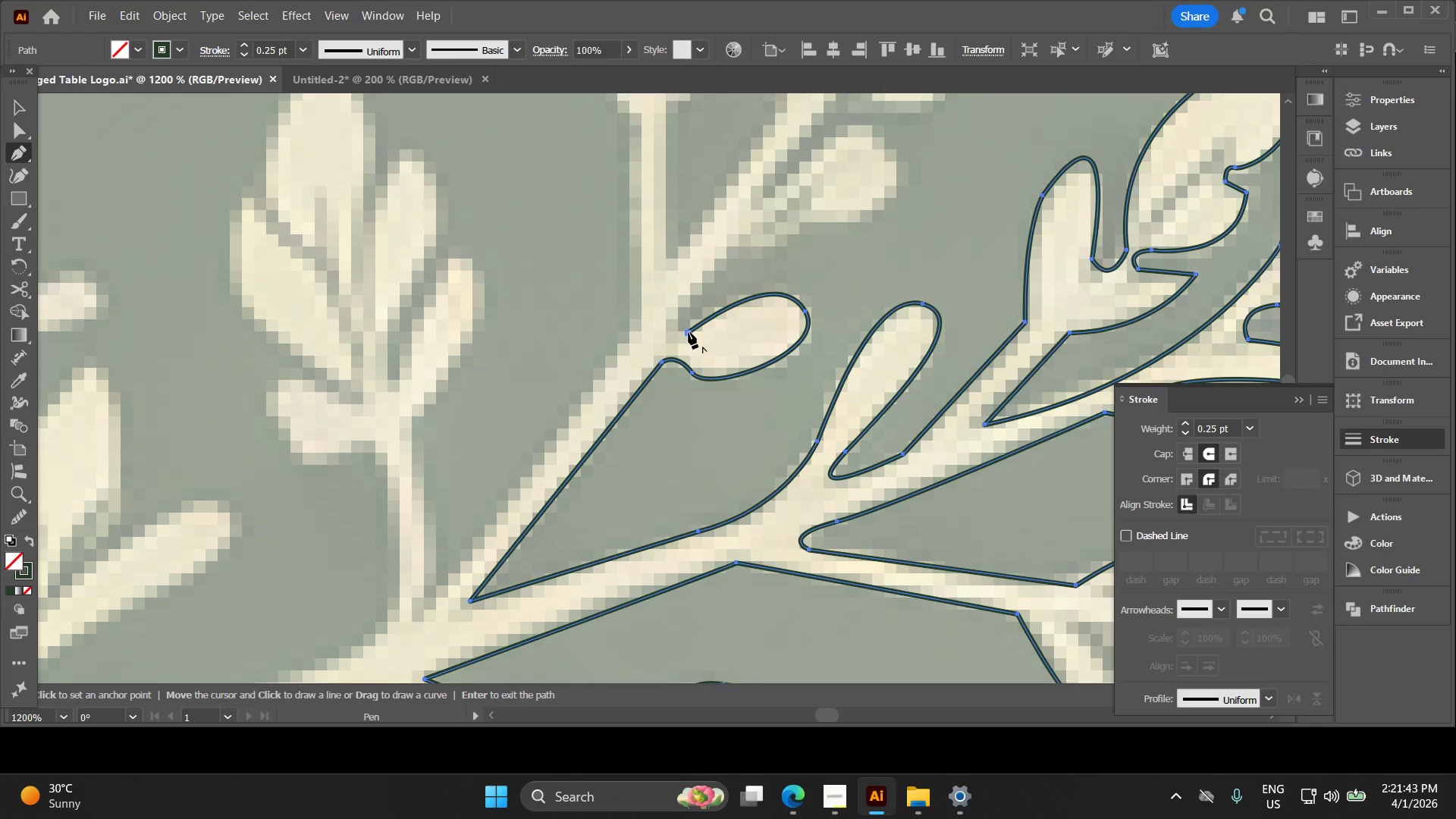 
left_click_drag(start_coordinate=[695, 298], to_coordinate=[730, 268])
 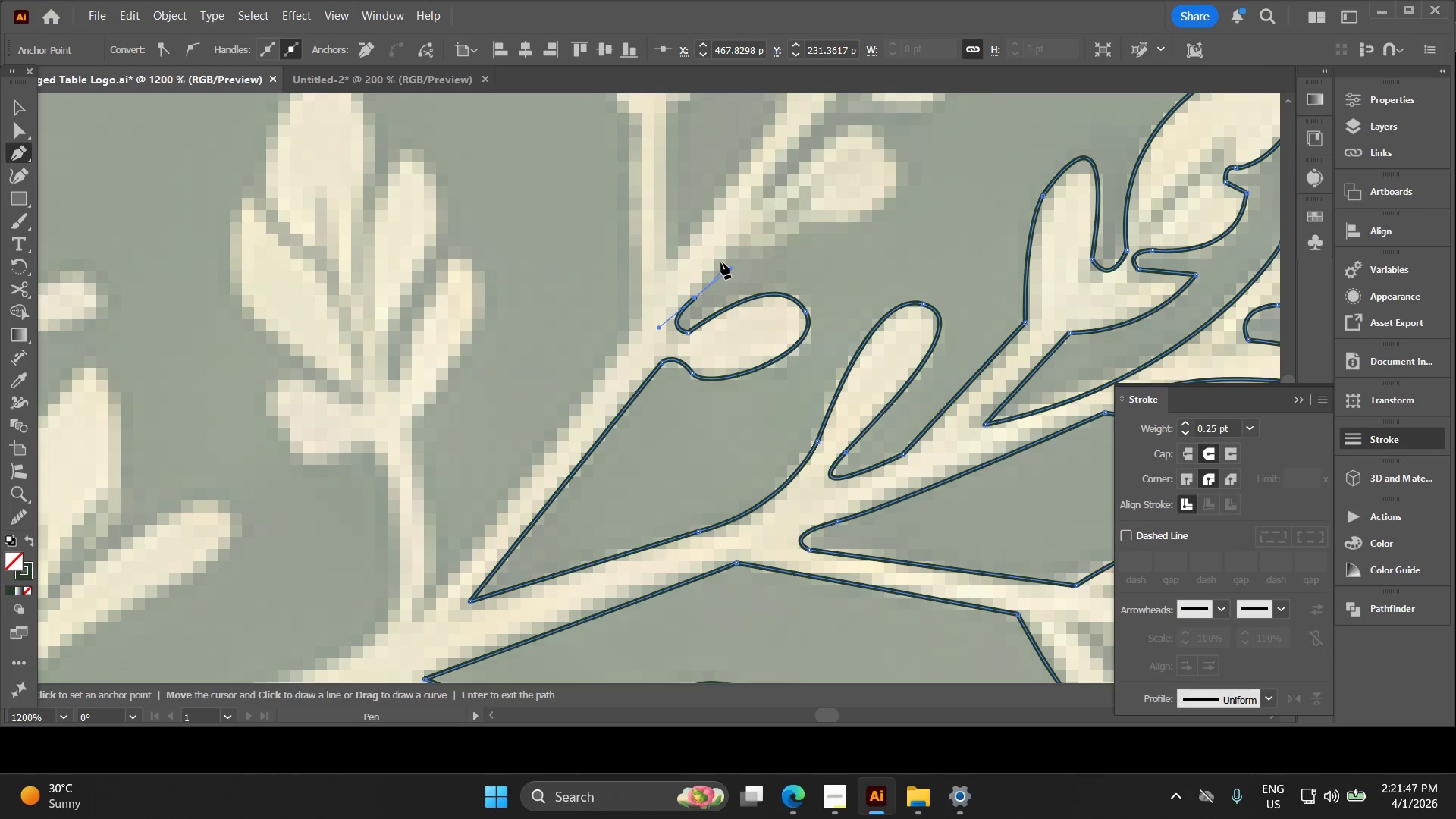 
hold_key(key=Space, duration=0.45)
 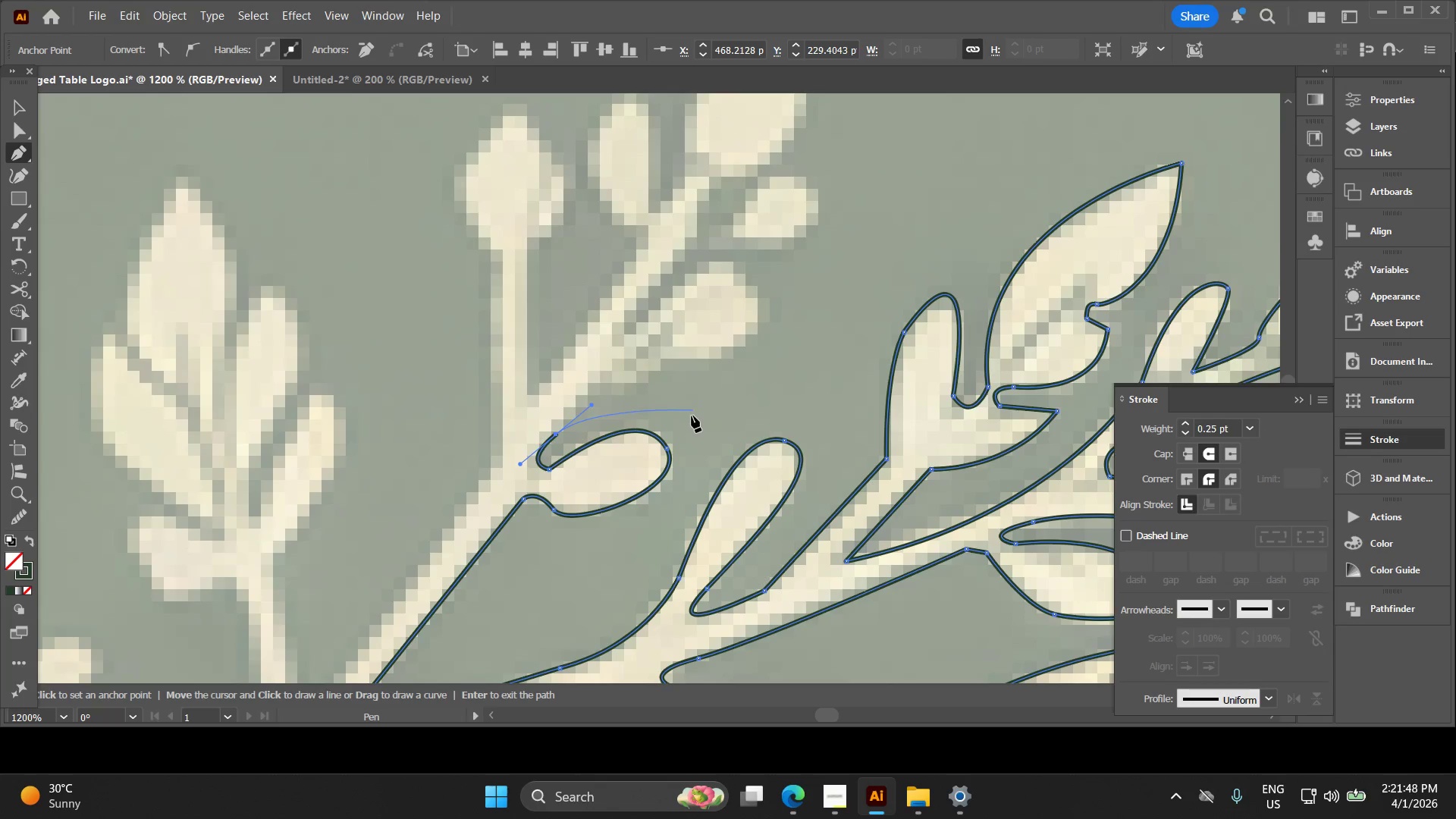 
left_click_drag(start_coordinate=[710, 293], to_coordinate=[571, 430])
 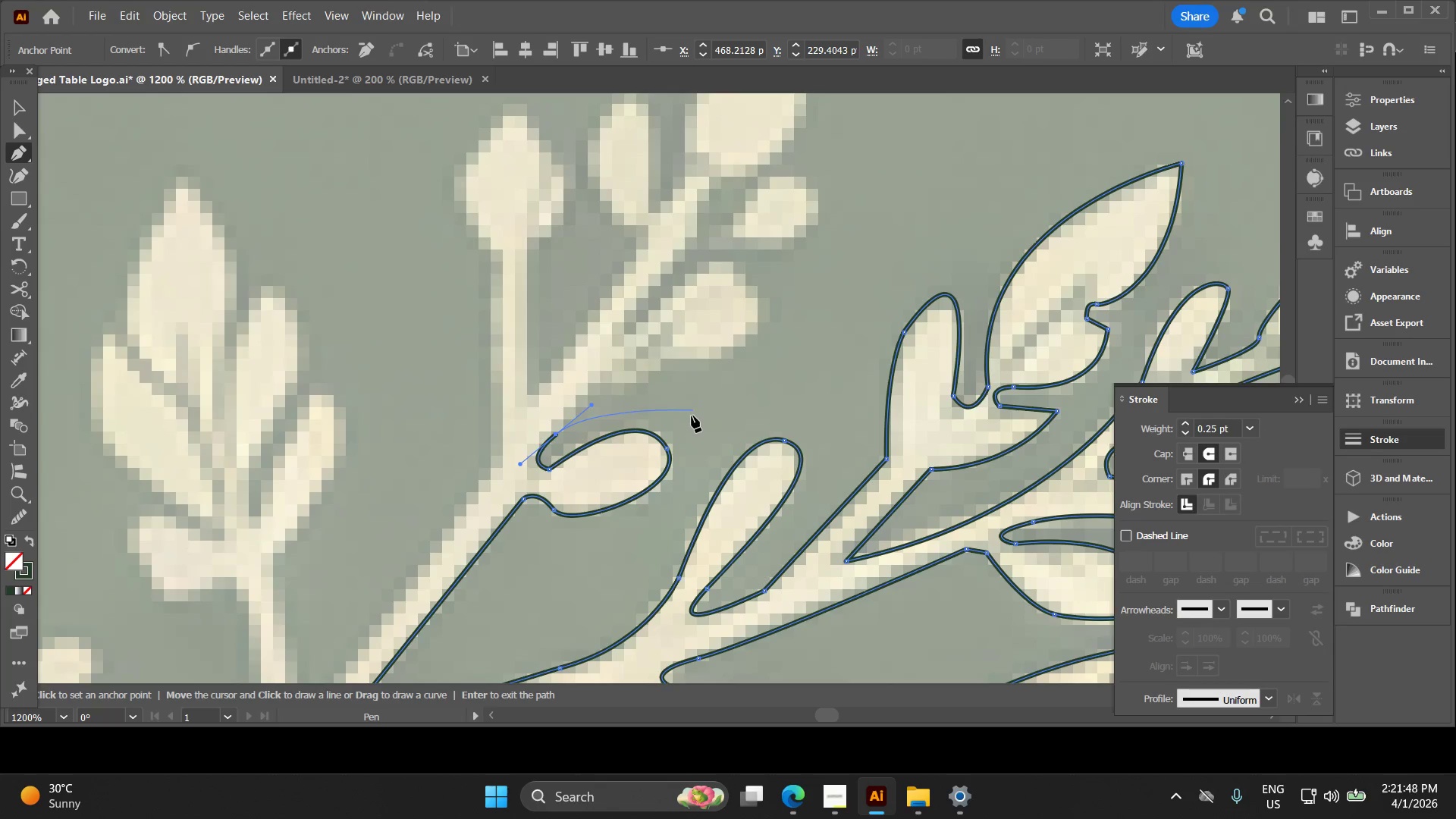 
hold_key(key=AltLeft, duration=0.42)
 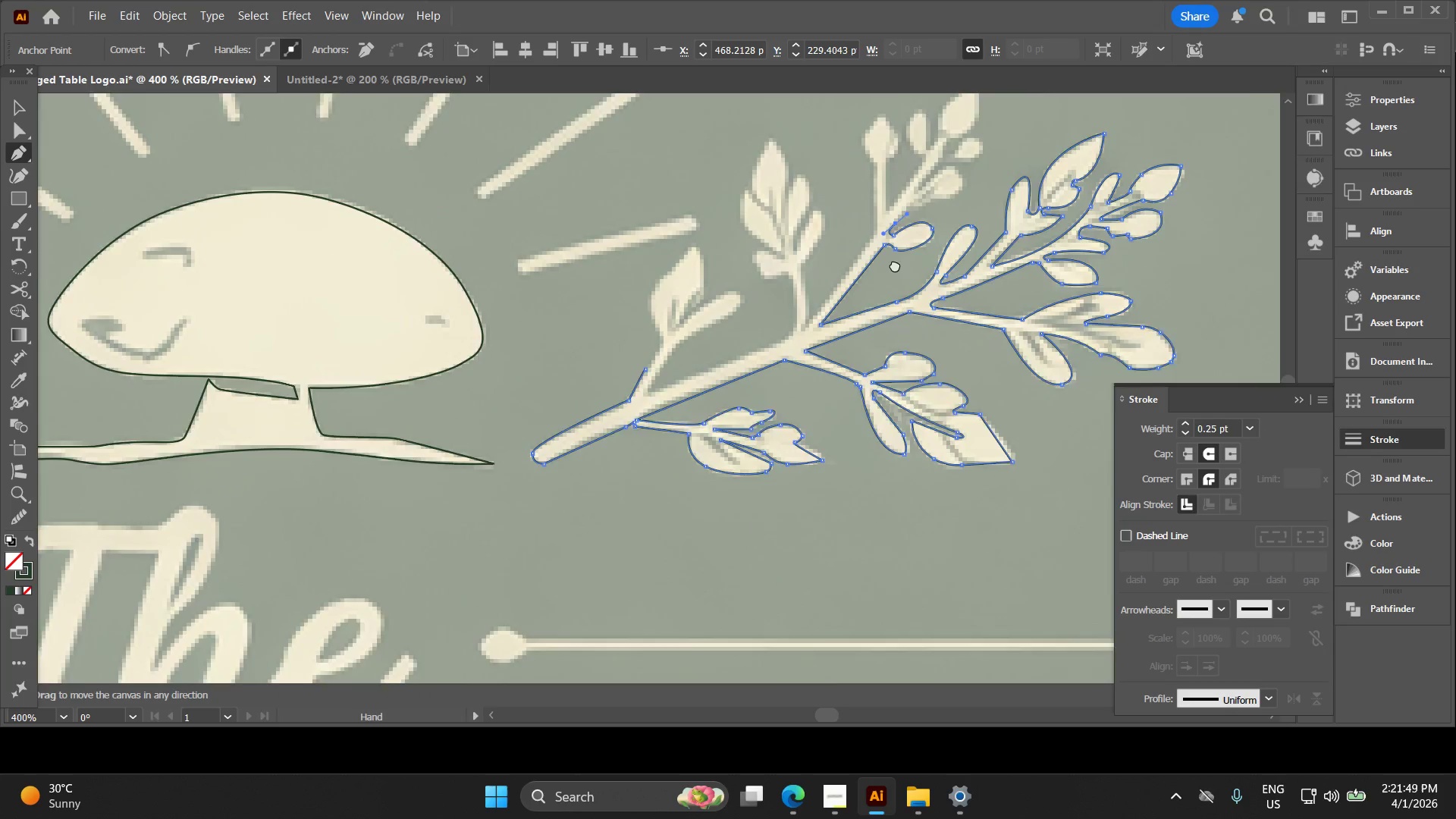 
hold_key(key=Space, duration=0.55)
 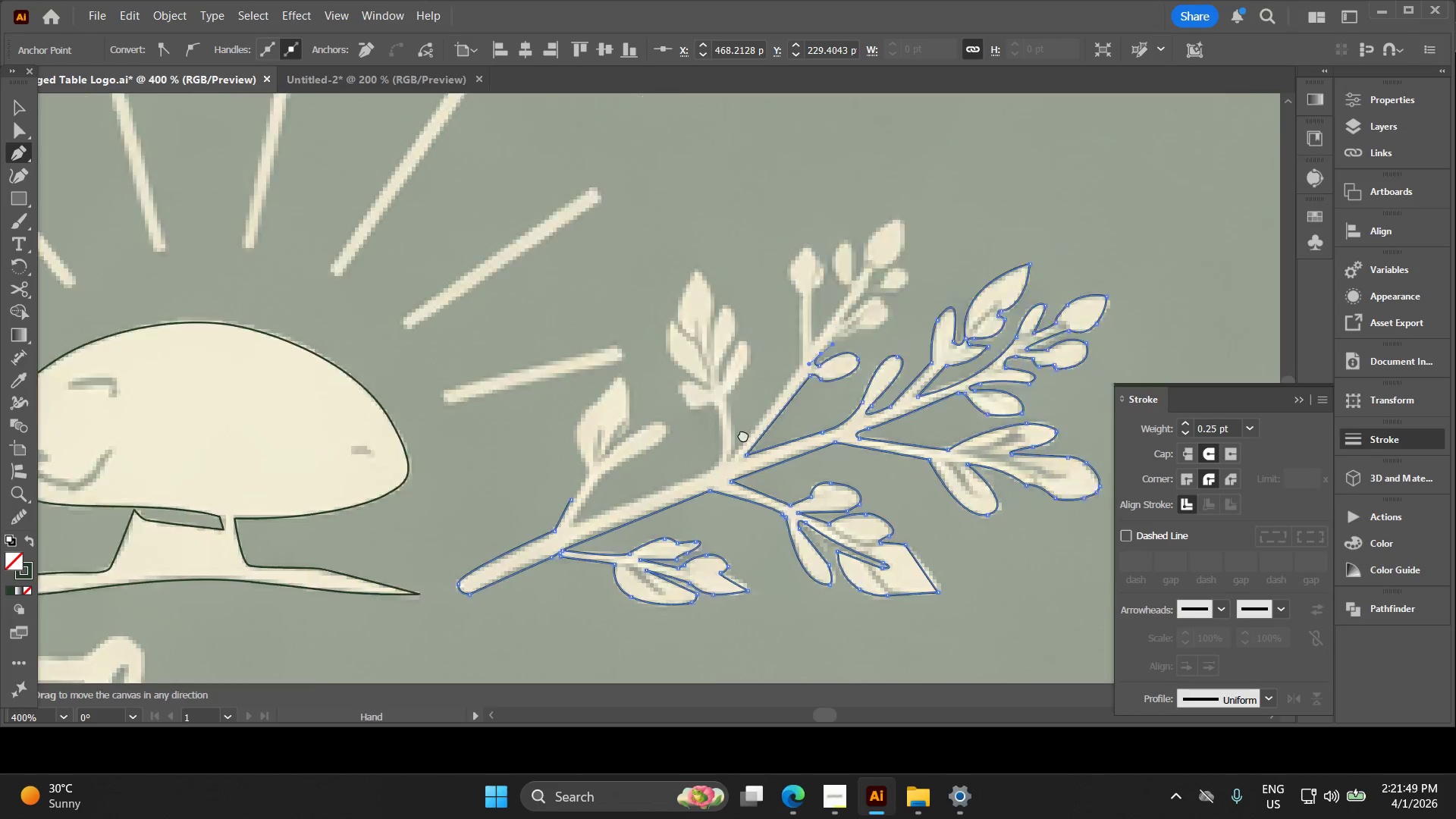 
left_click_drag(start_coordinate=[629, 472], to_coordinate=[878, 294])
 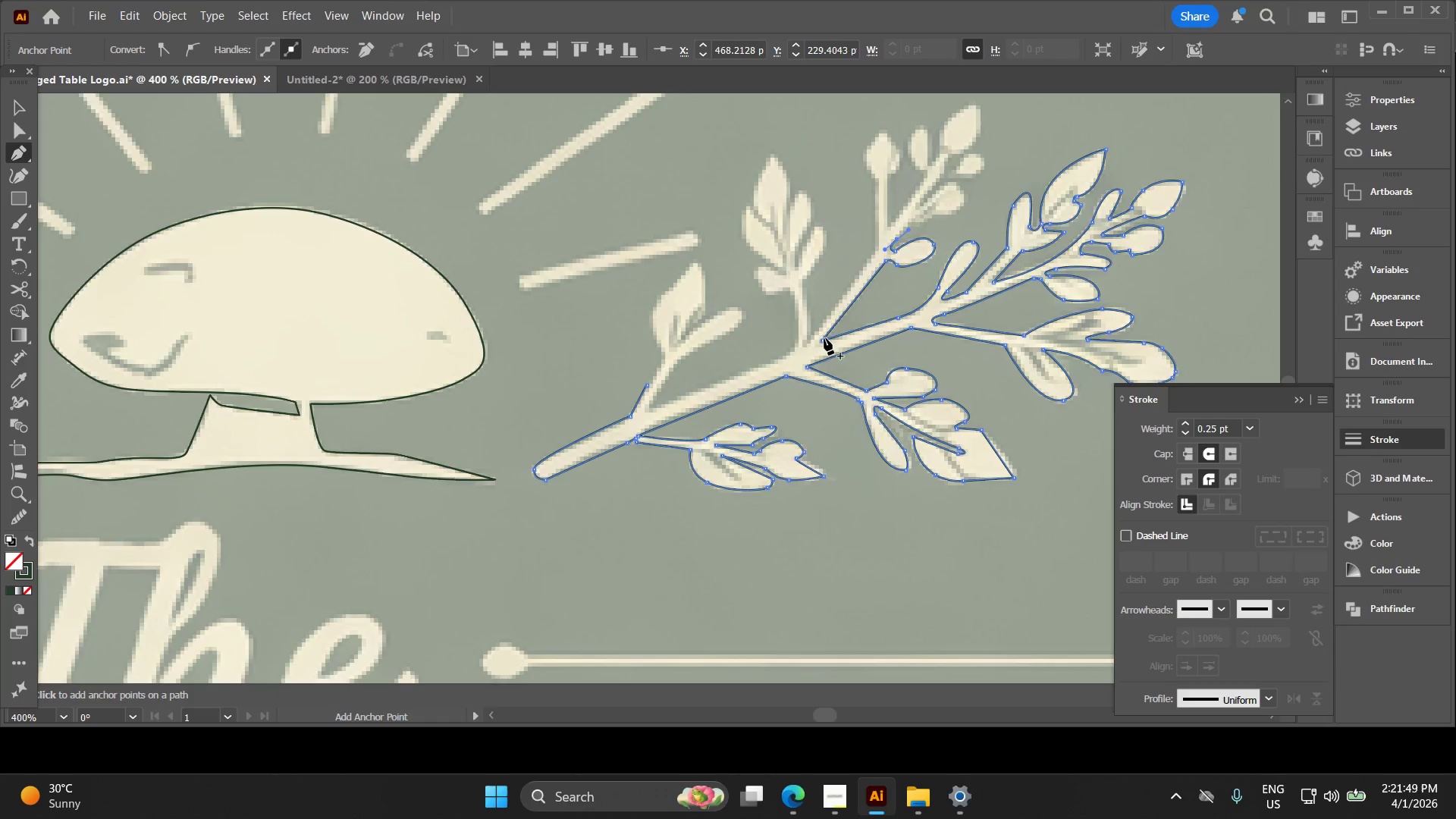 
scroll: coordinate [689, 416], scroll_direction: down, amount: 3.0
 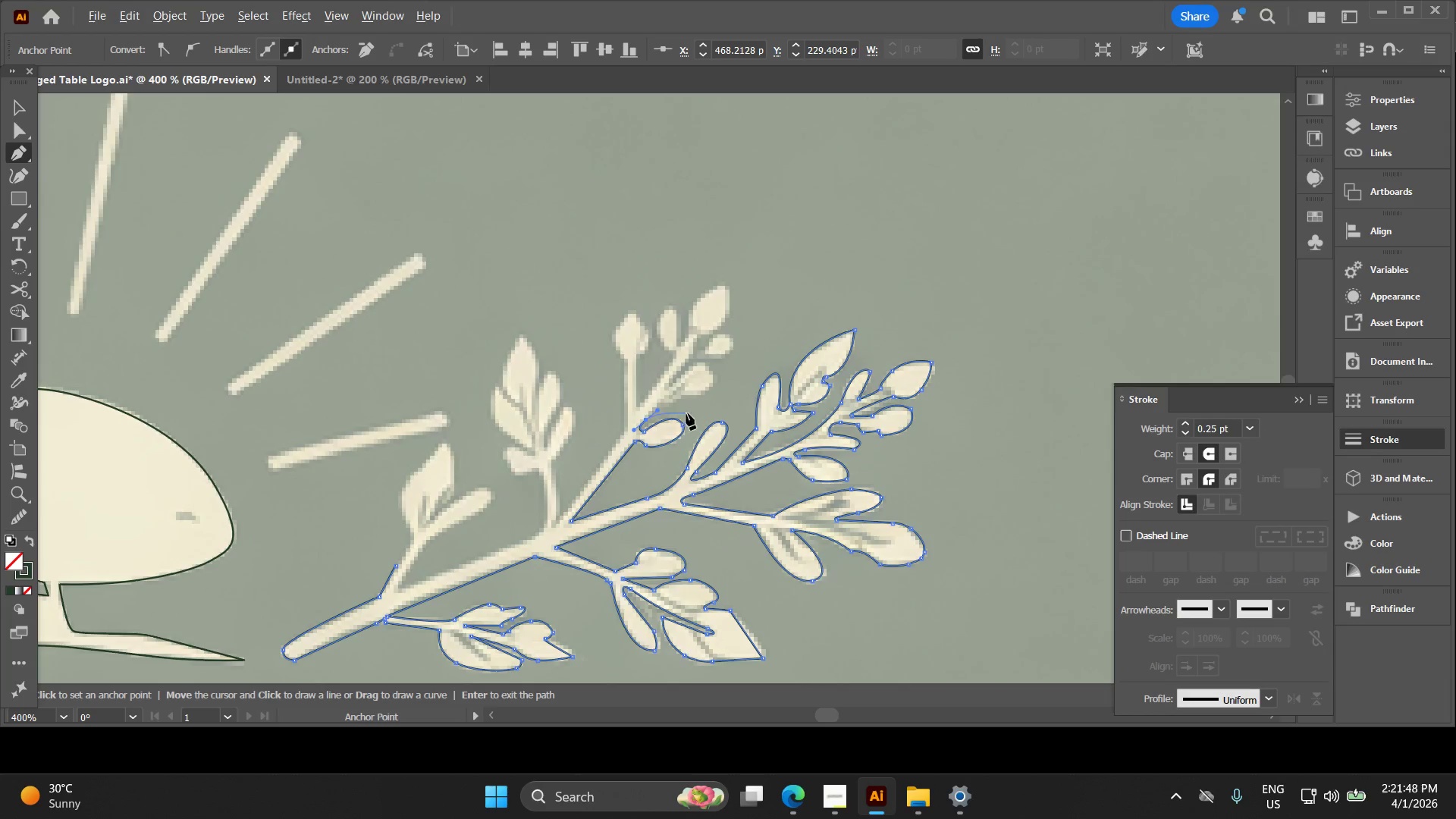 
hold_key(key=Space, duration=0.45)
 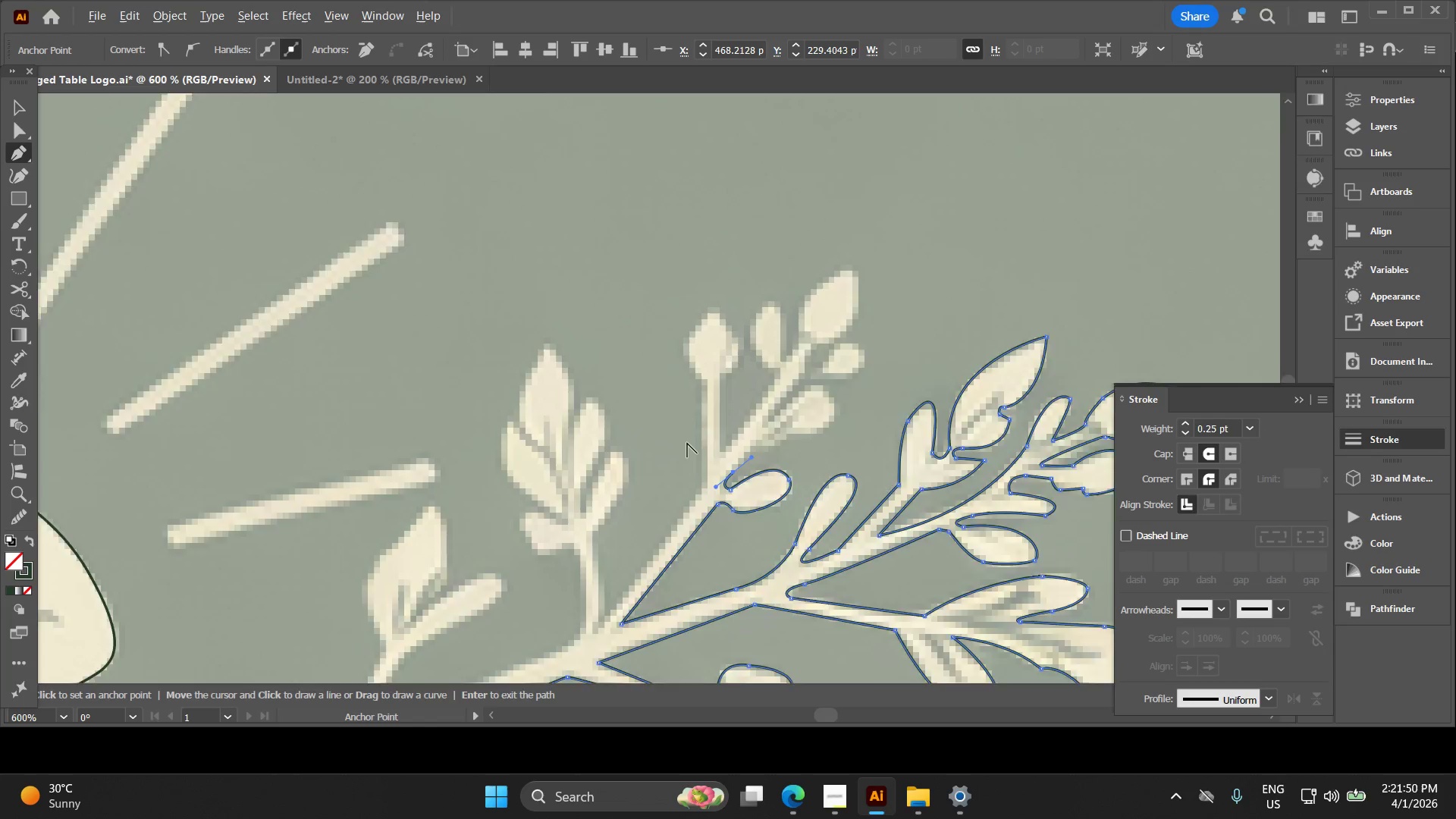 
left_click_drag(start_coordinate=[839, 294], to_coordinate=[662, 517])
 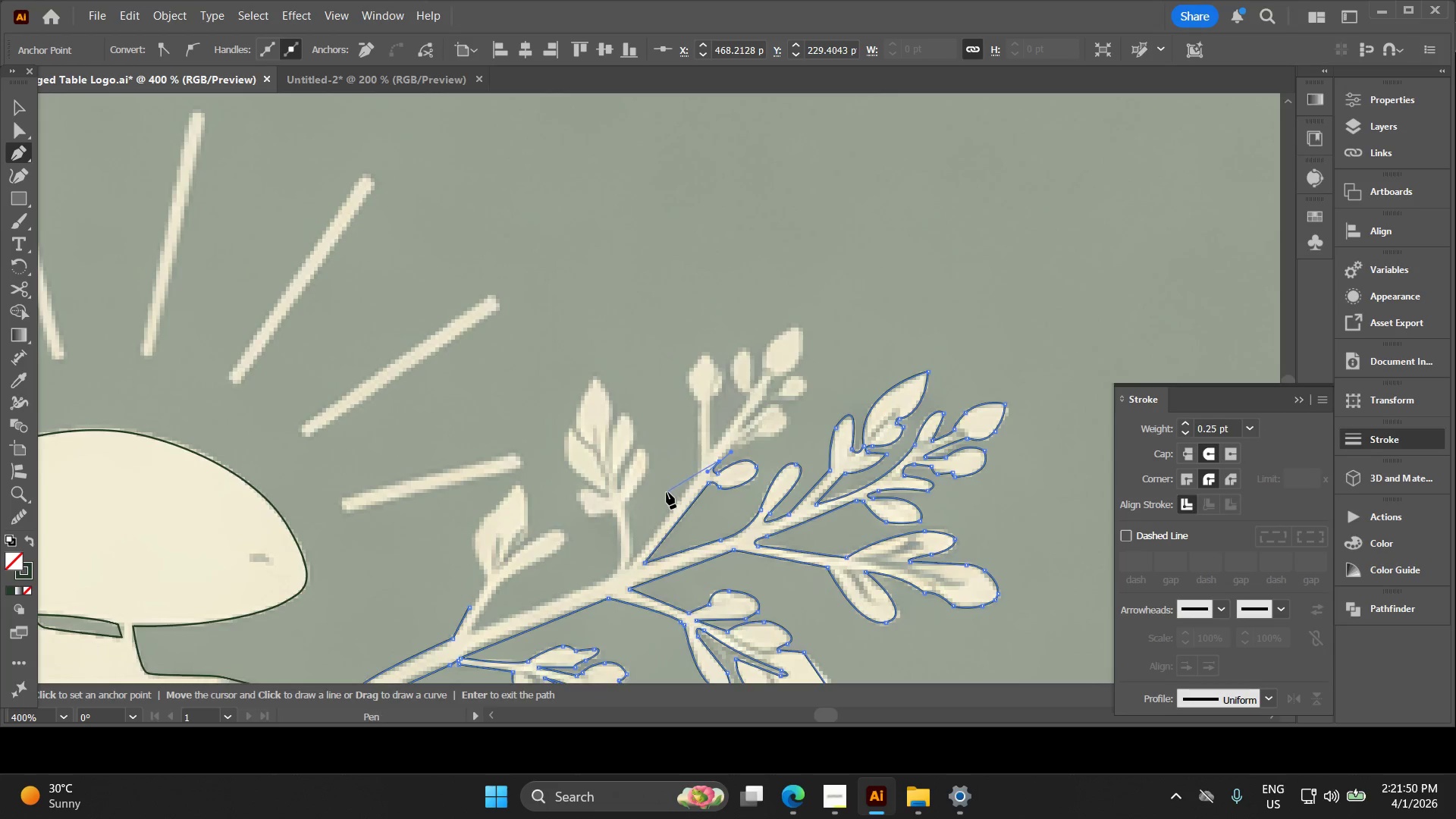 
hold_key(key=AltLeft, duration=0.84)
 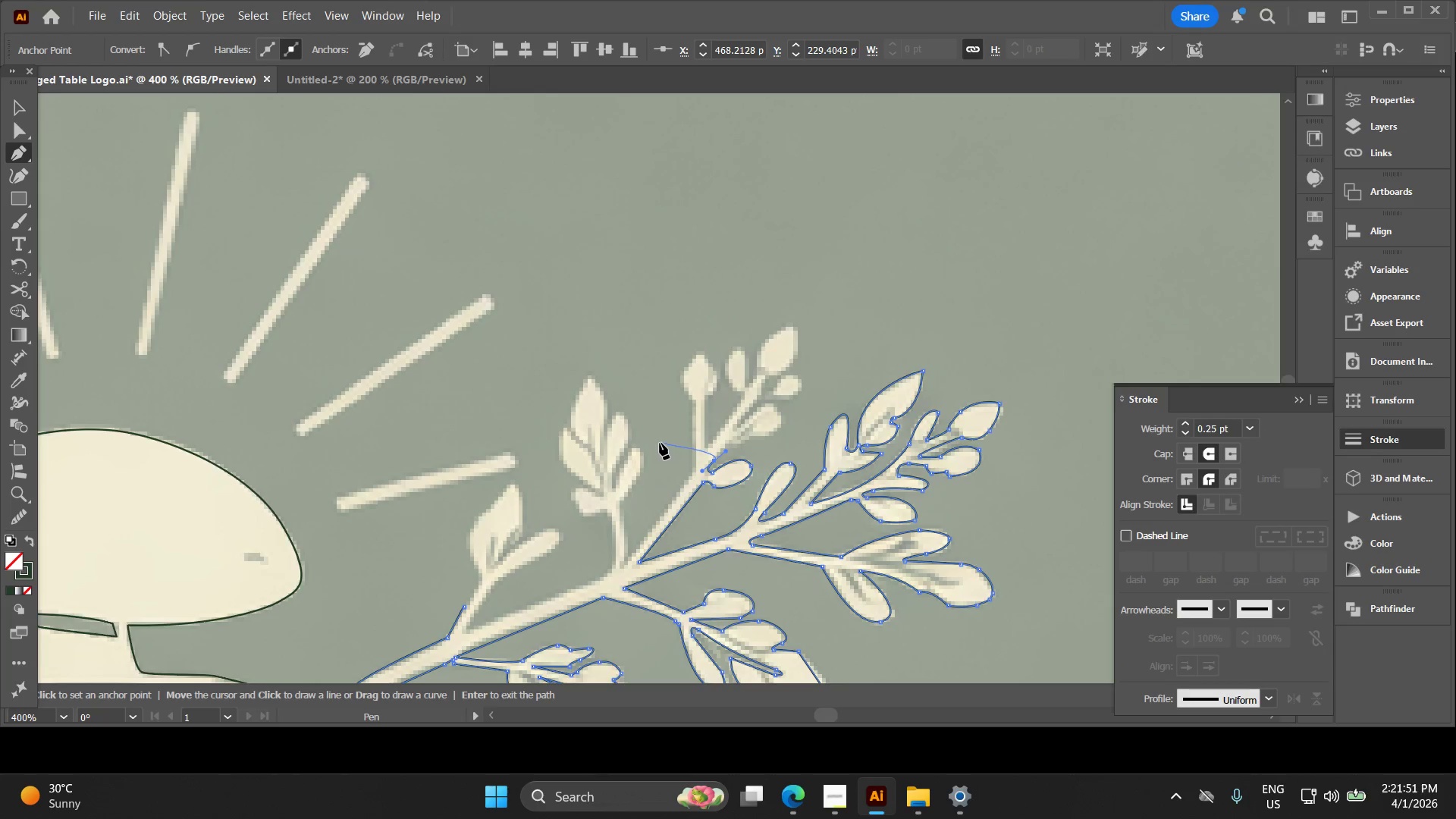 
hold_key(key=AltLeft, duration=9.7)
 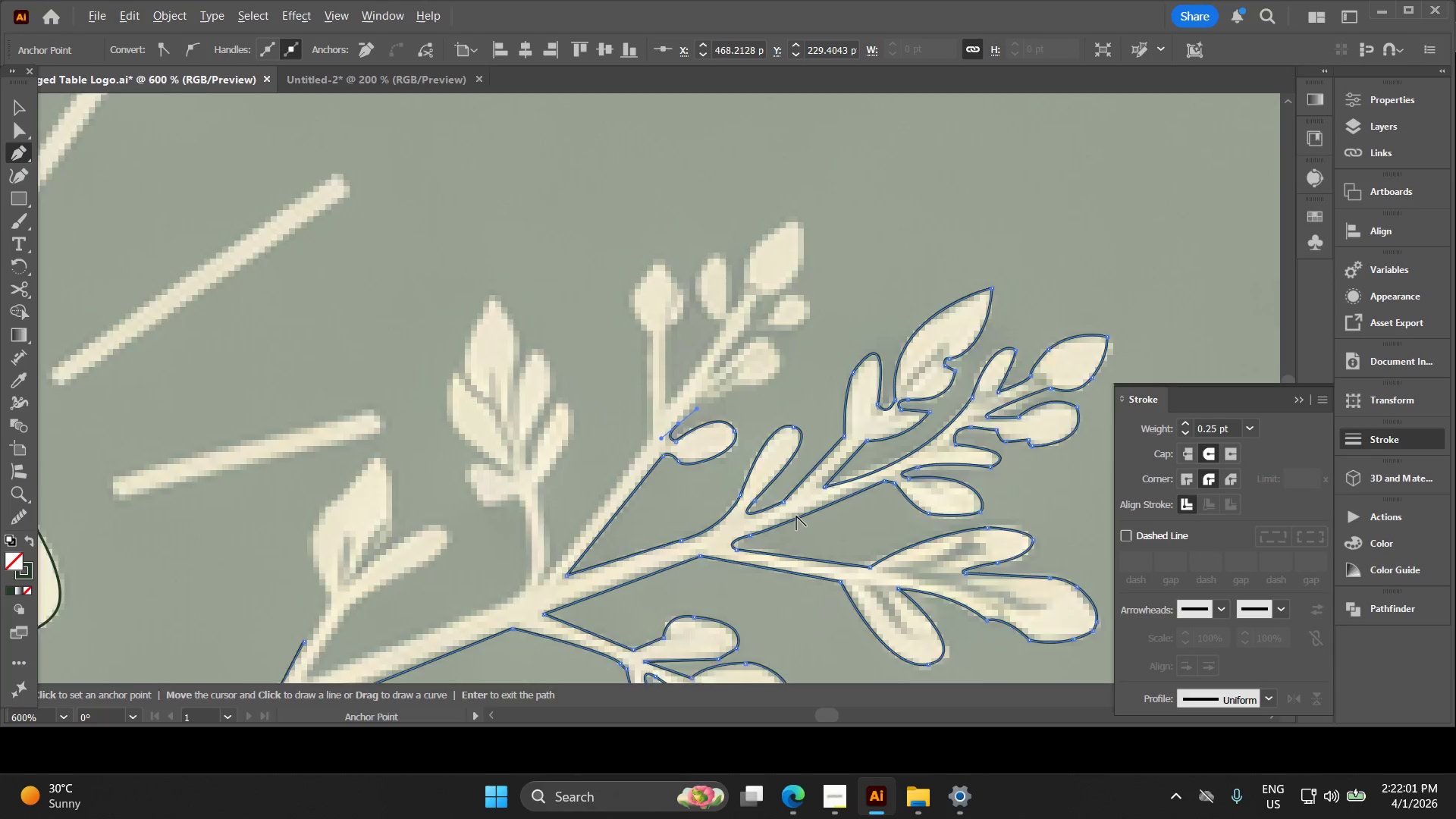 
scroll: coordinate [689, 443], scroll_direction: none, amount: 0.0
 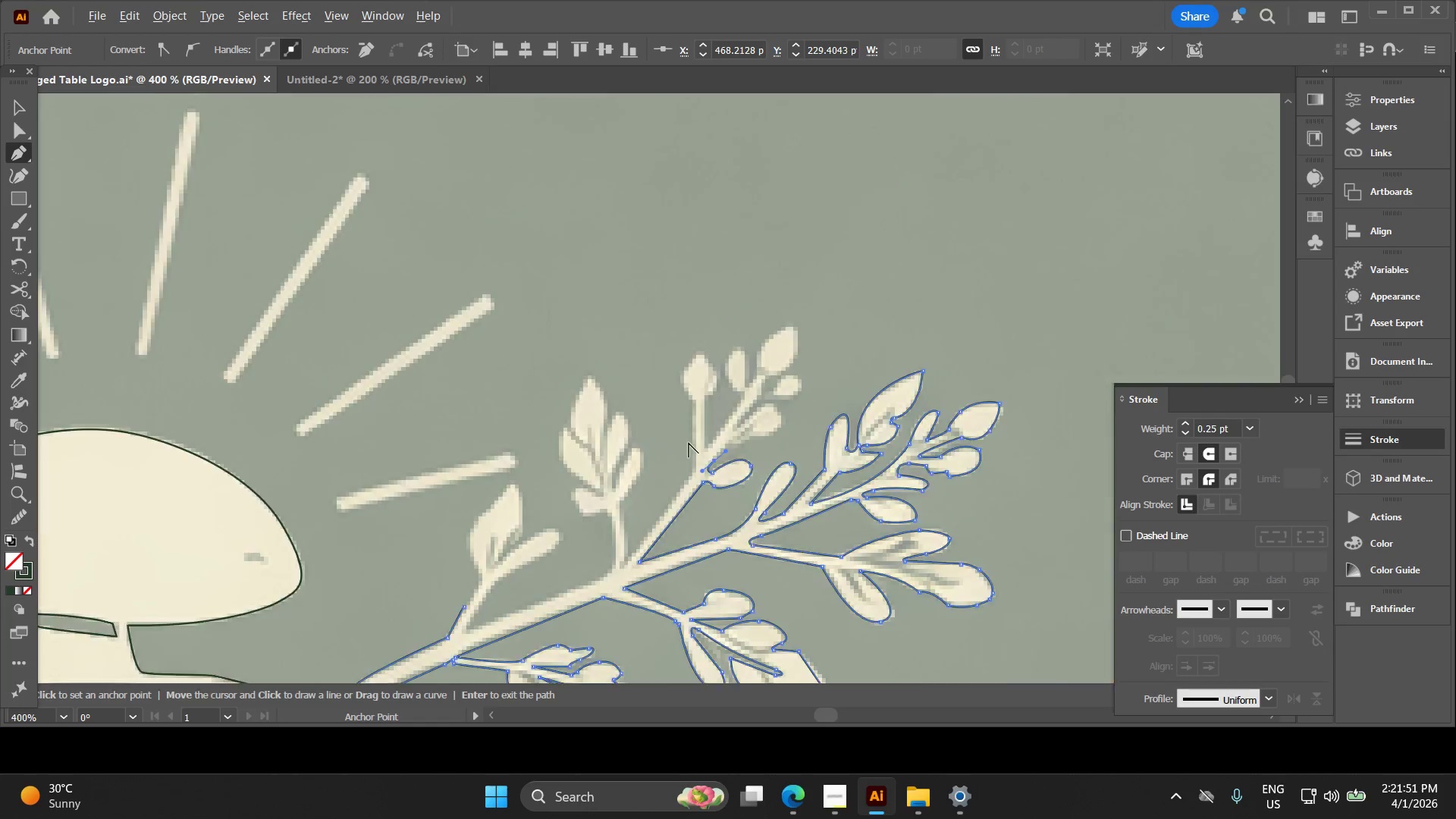 
hold_key(key=AltLeft, duration=0.8)
 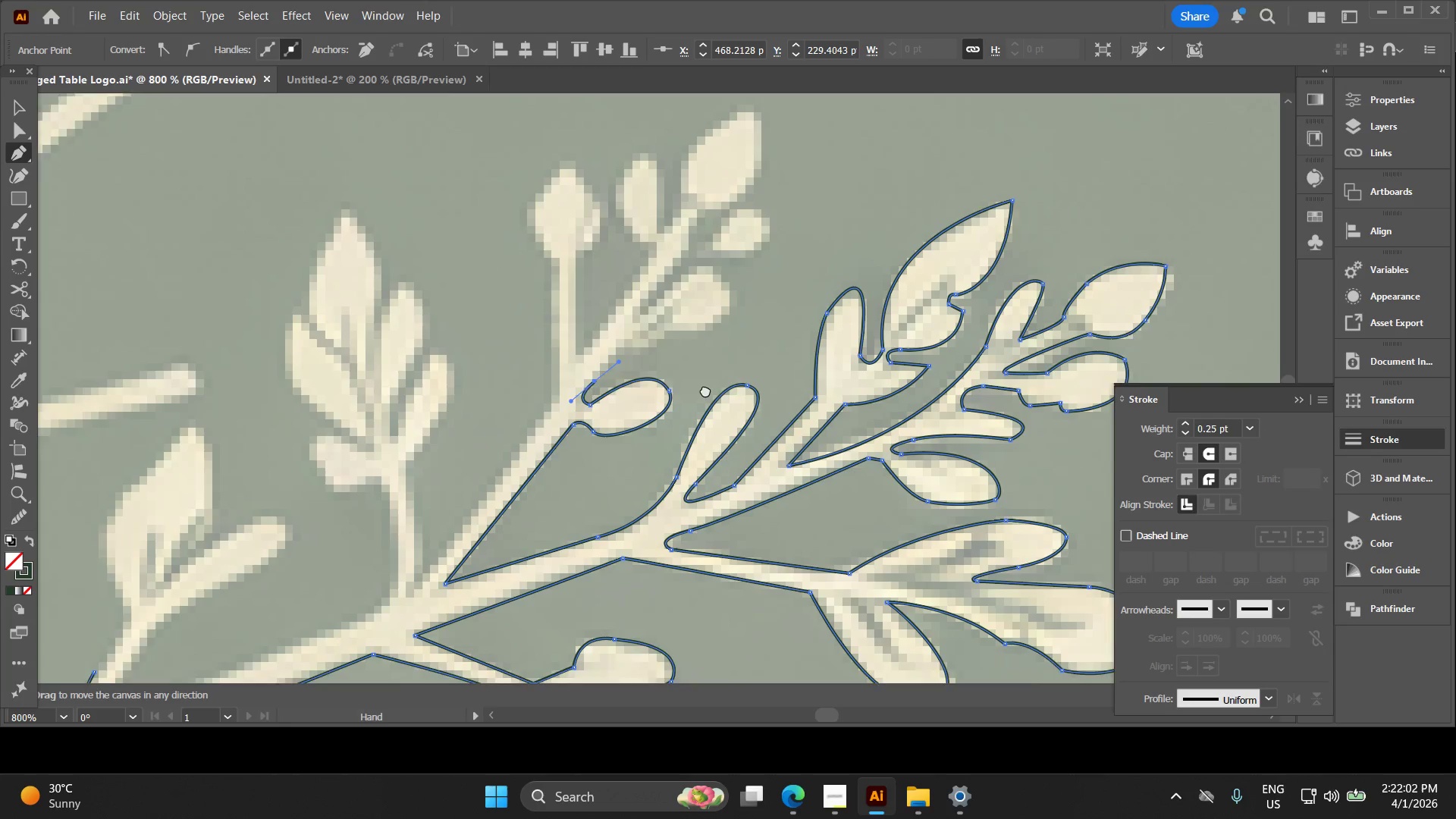 
hold_key(key=Space, duration=0.41)
 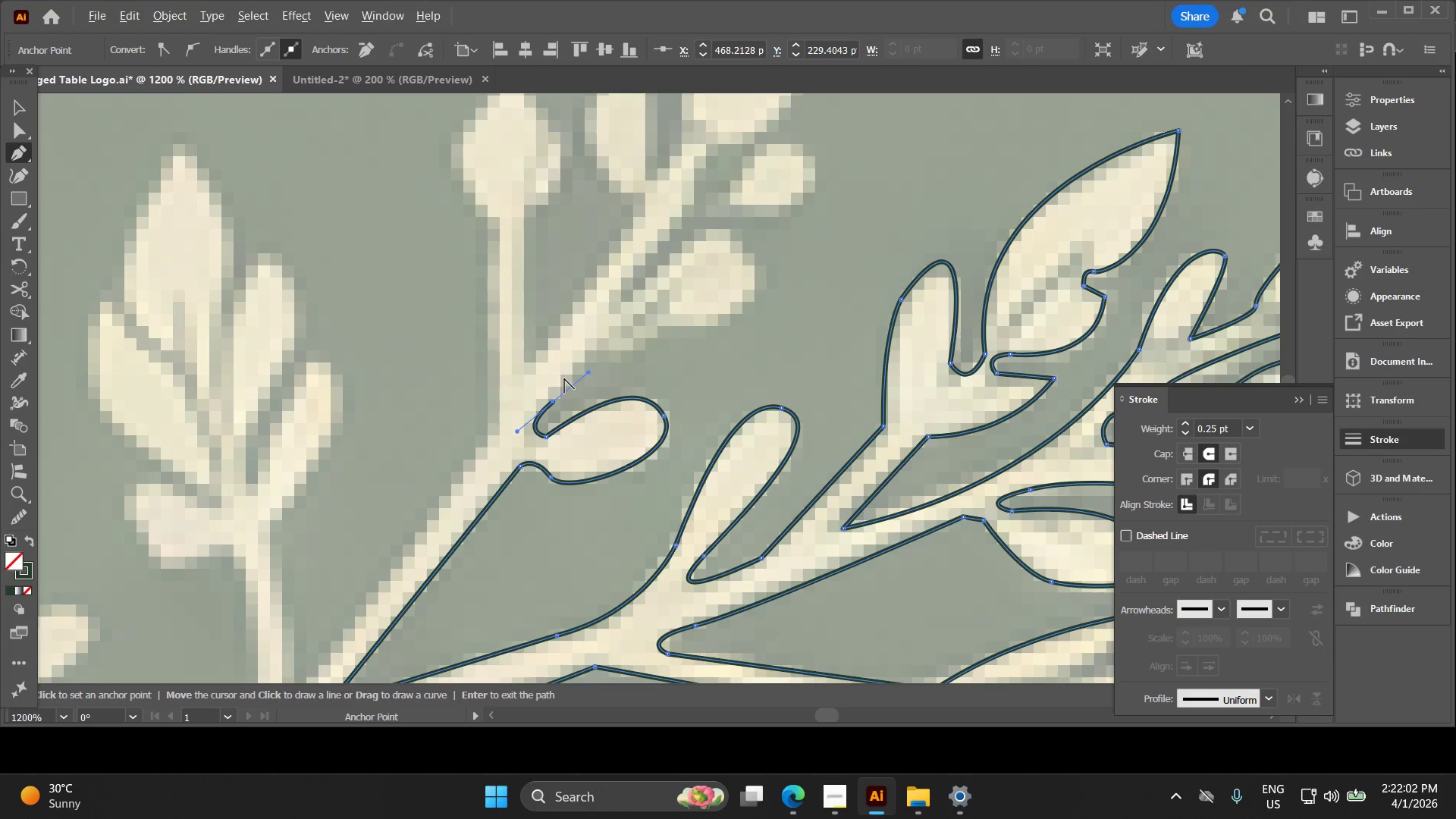 
scroll: coordinate [799, 514], scroll_direction: up, amount: 2.0
 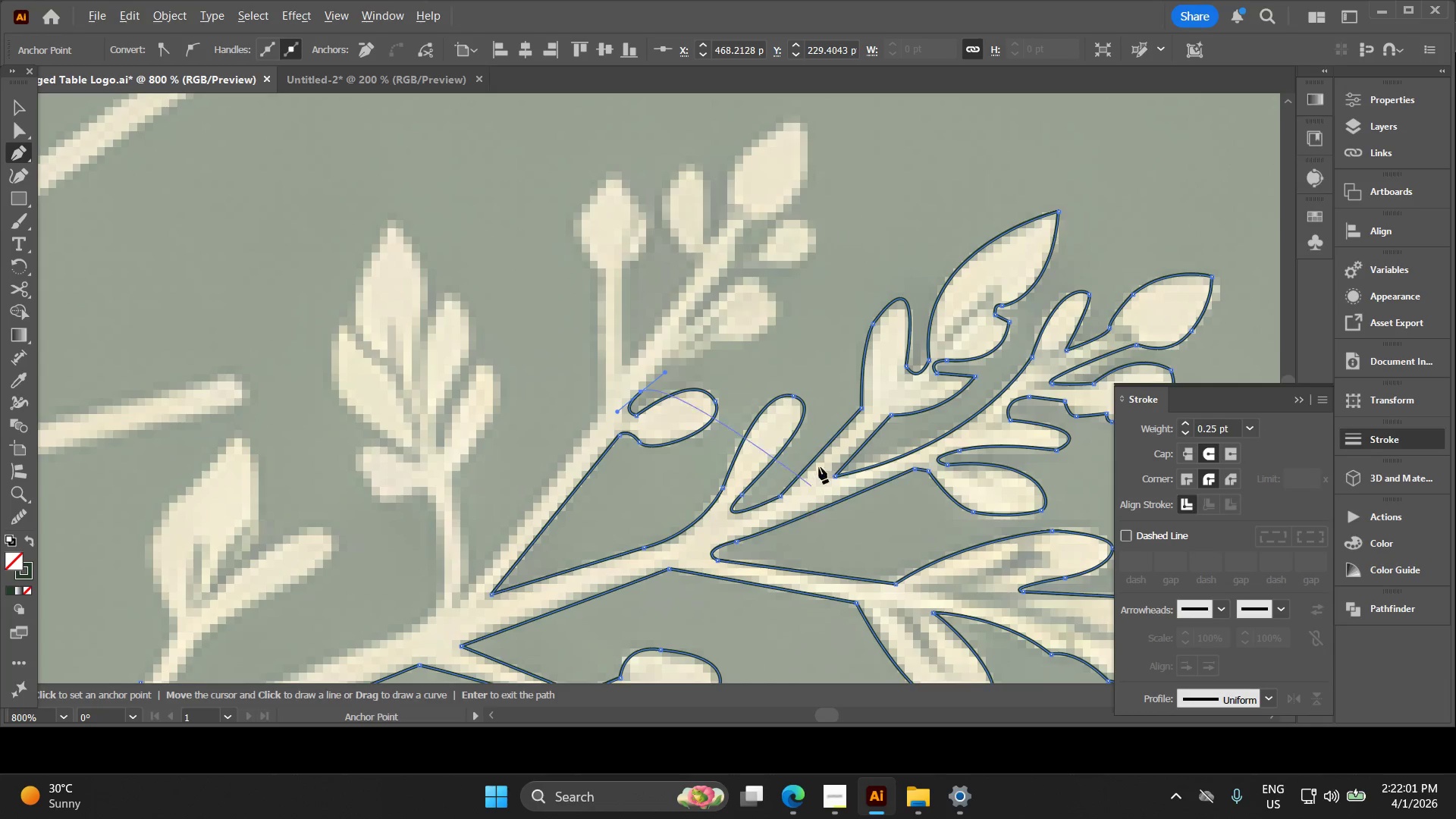 
left_click_drag(start_coordinate=[771, 391], to_coordinate=[692, 393])
 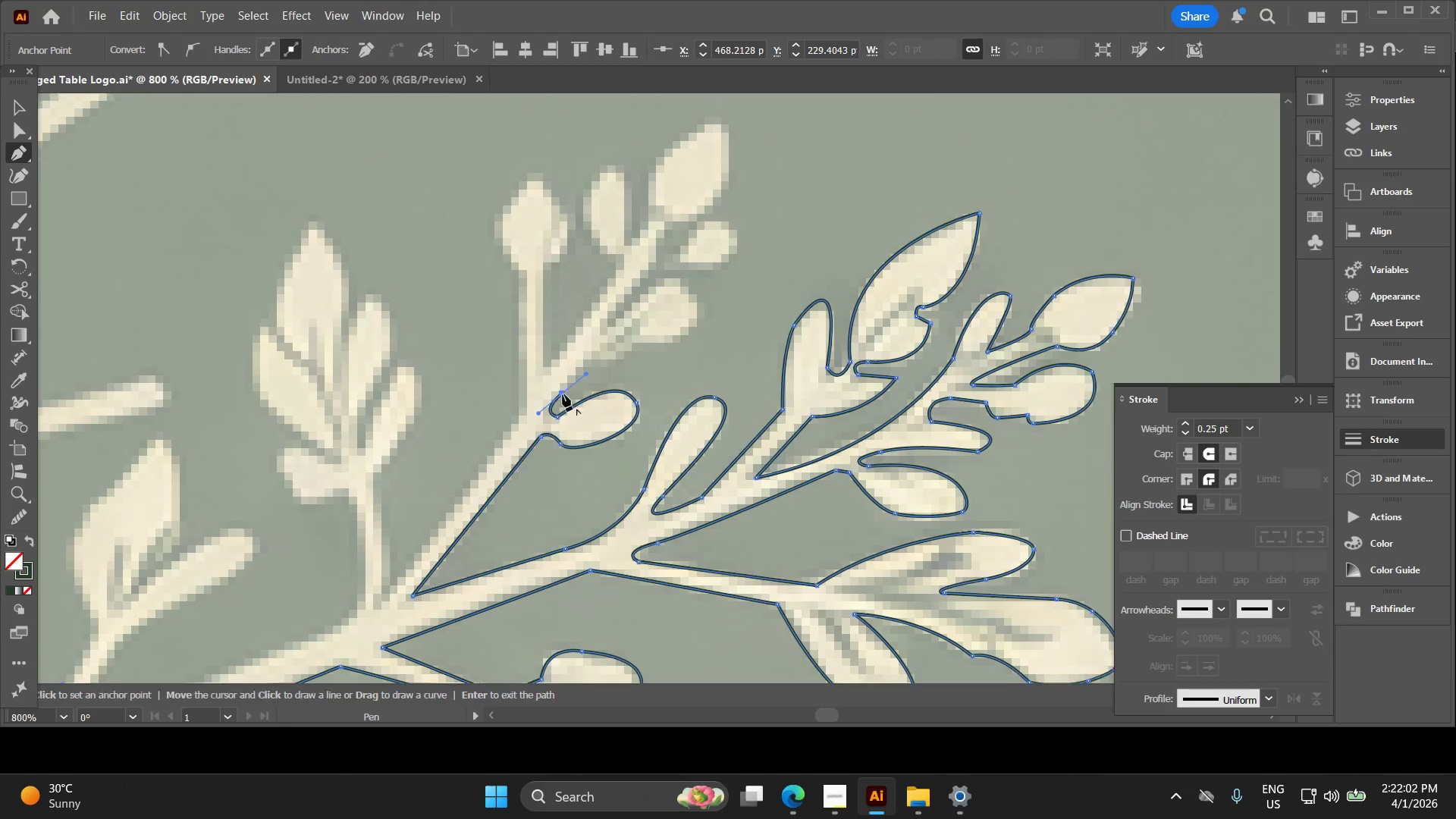 
hold_key(key=AltLeft, duration=0.36)
 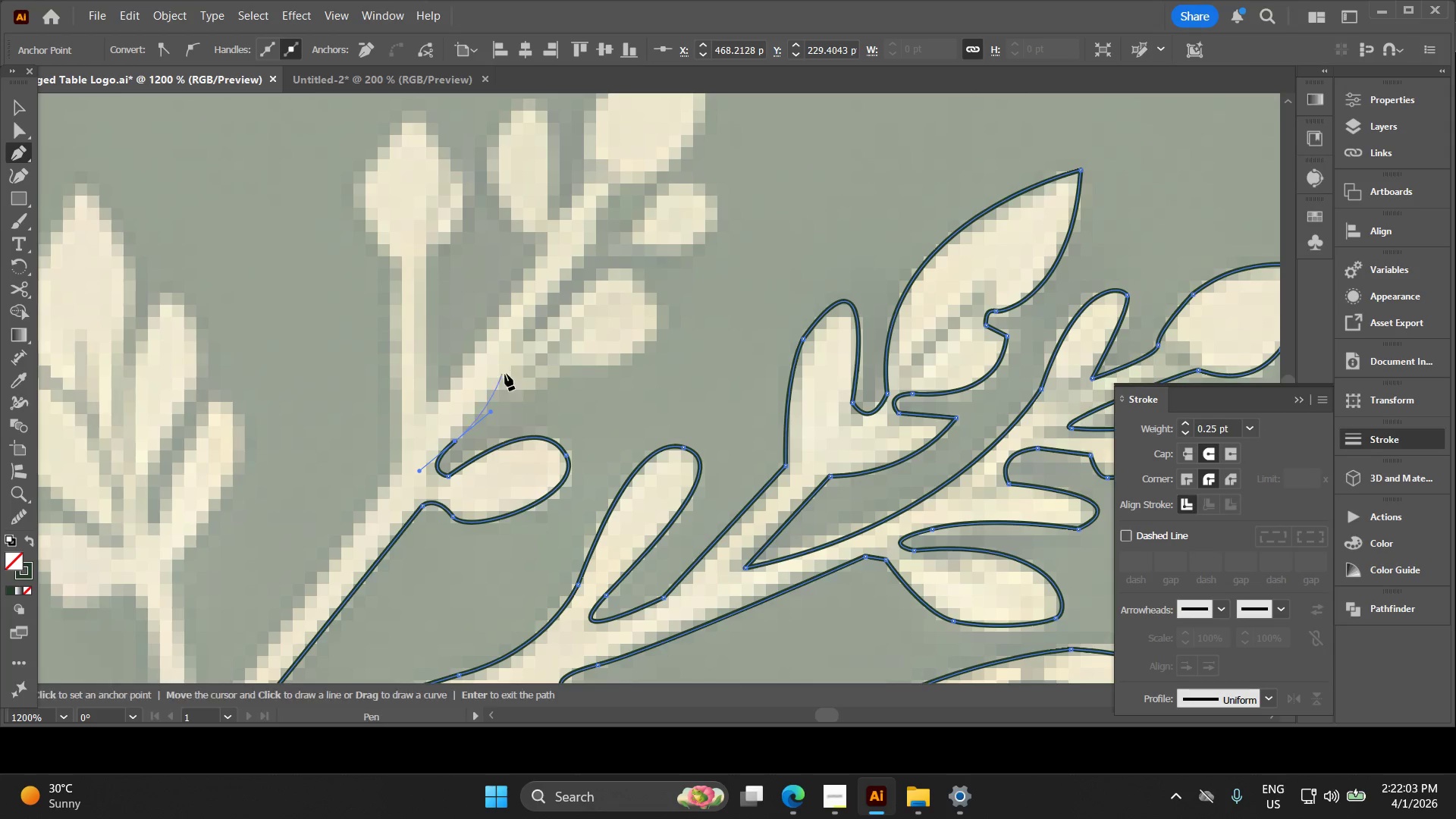 
hold_key(key=Space, duration=0.31)
 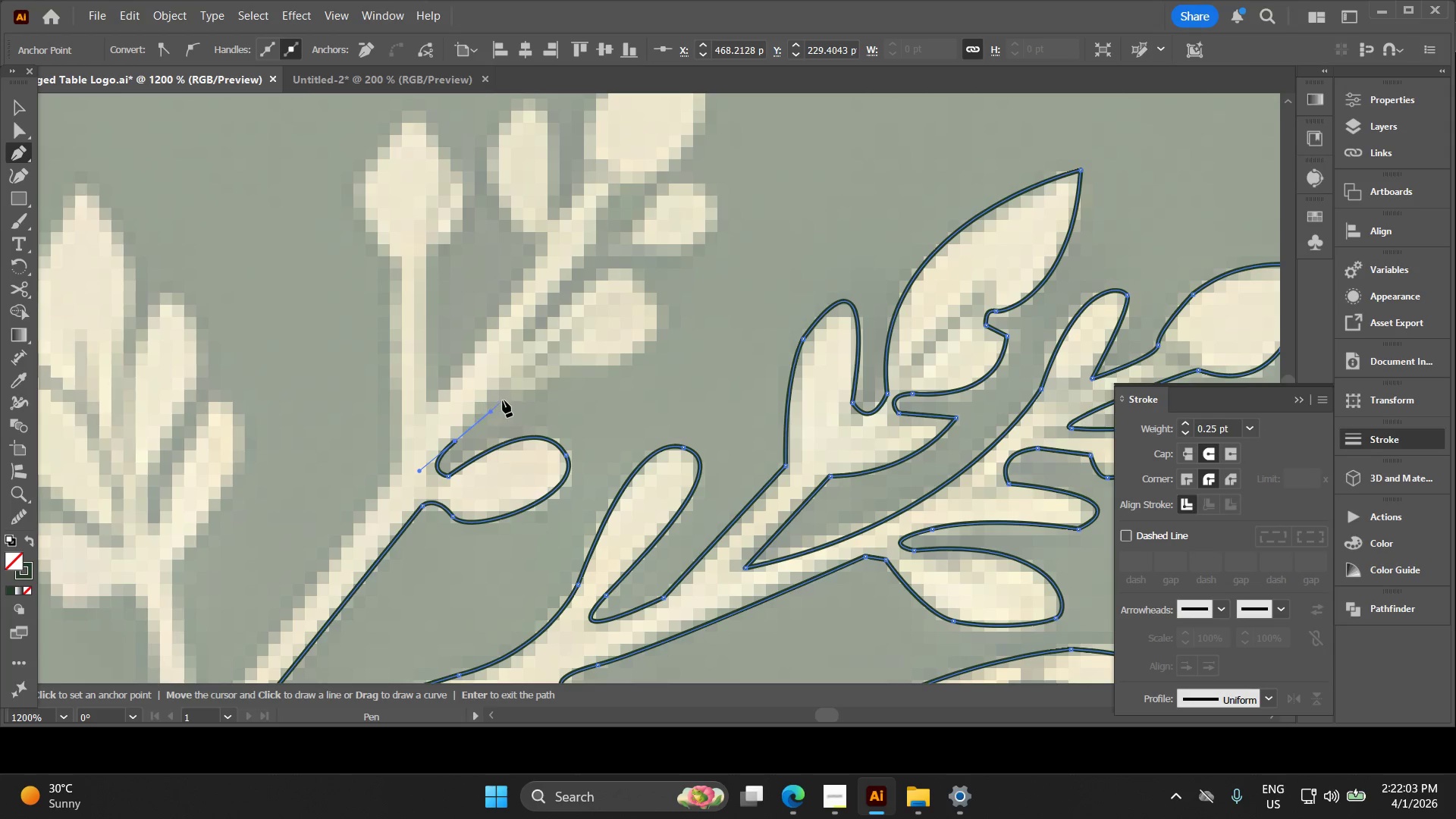 
left_click_drag(start_coordinate=[600, 334], to_coordinate=[502, 374])
 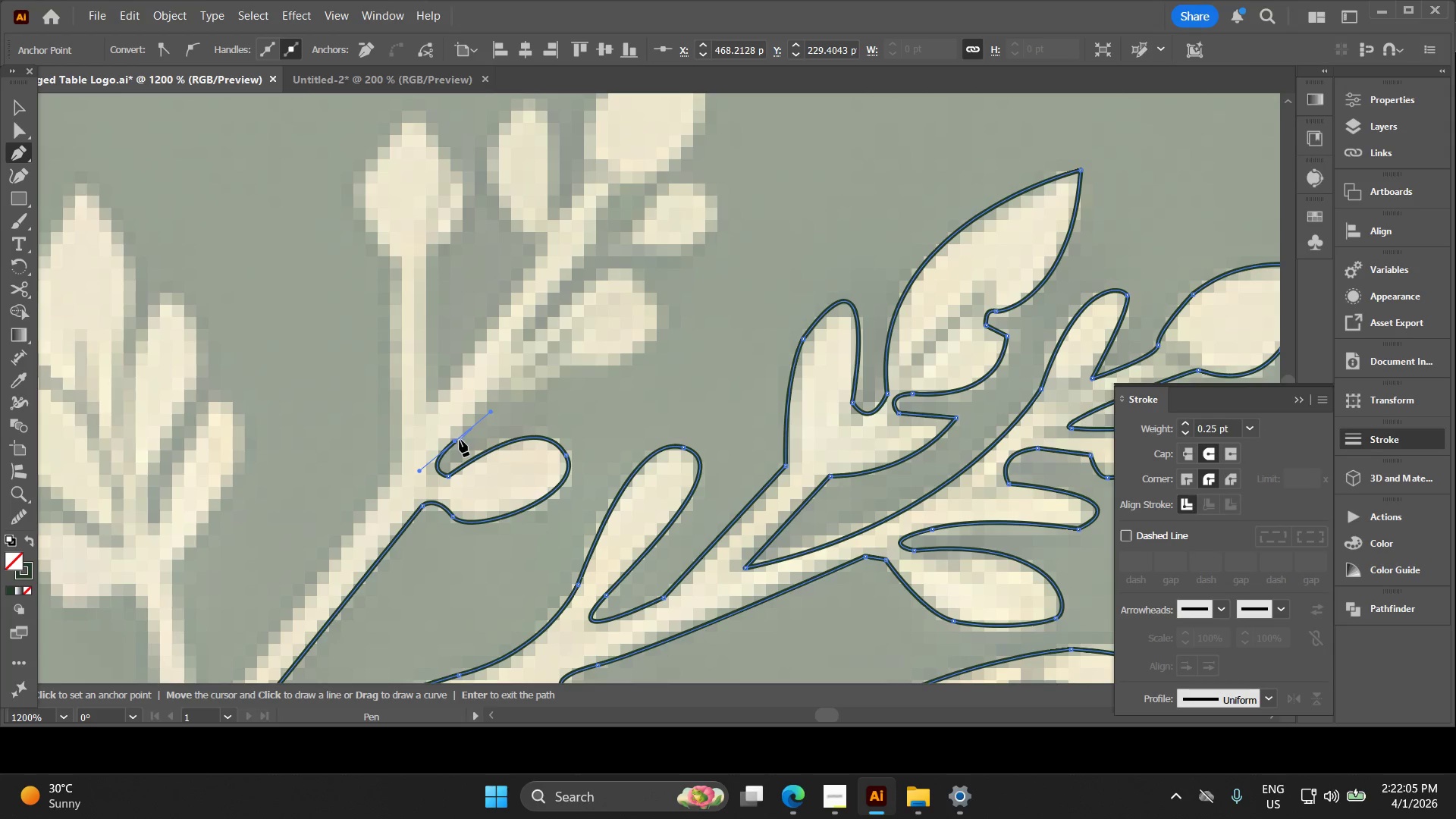 
scroll: coordinate [563, 379], scroll_direction: up, amount: 1.0
 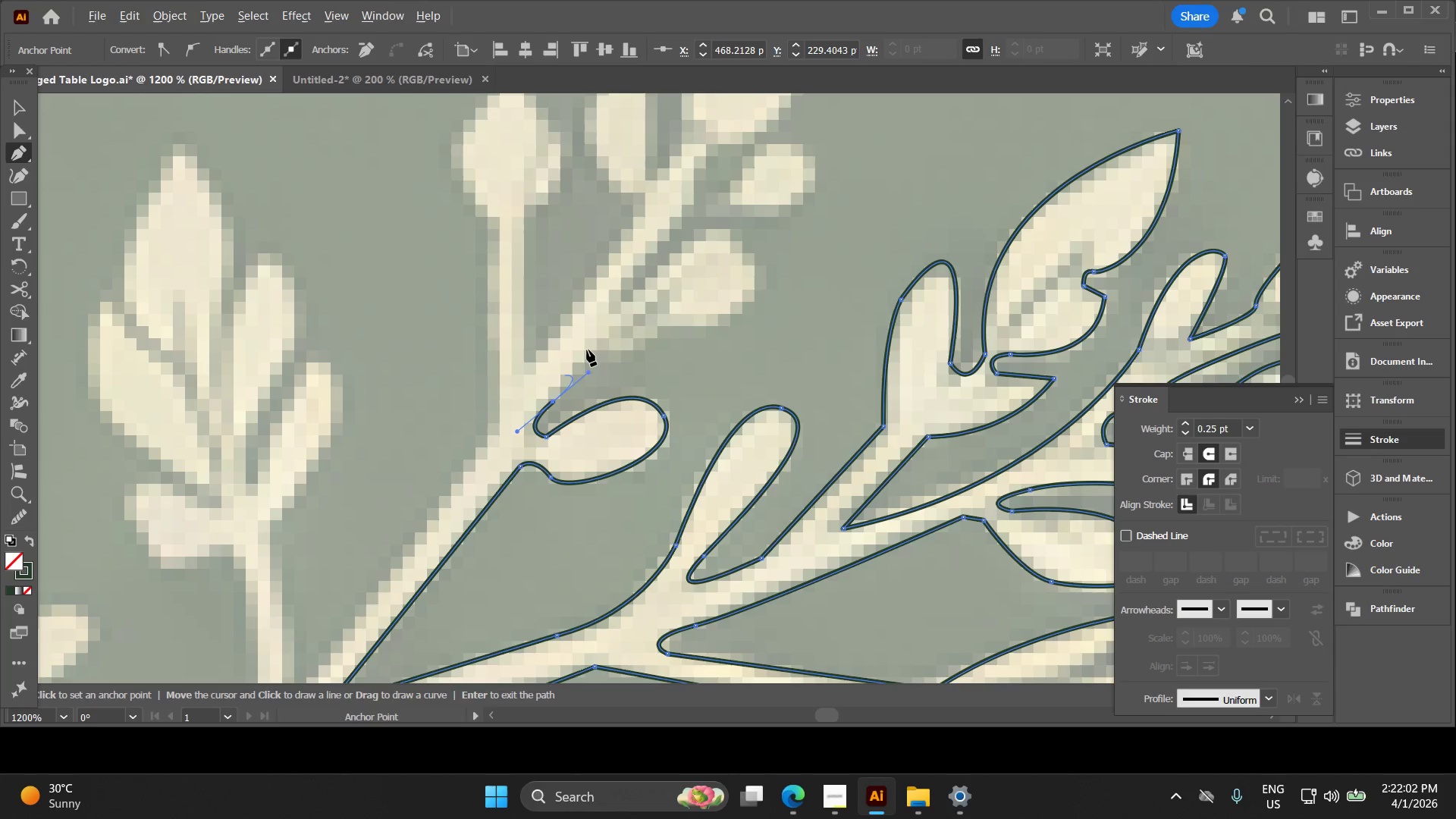 
left_click([455, 442])
 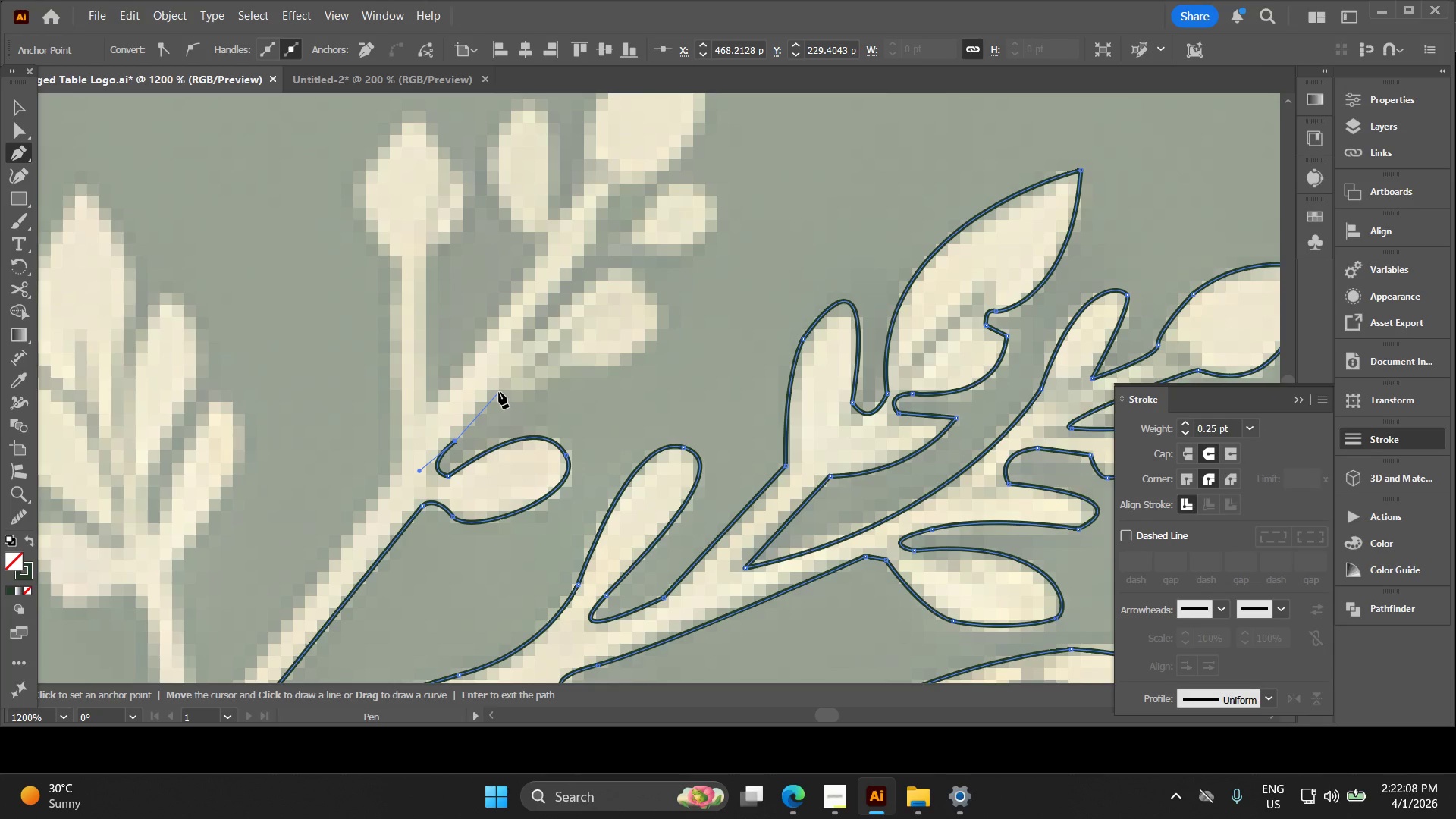 
left_click([494, 396])
 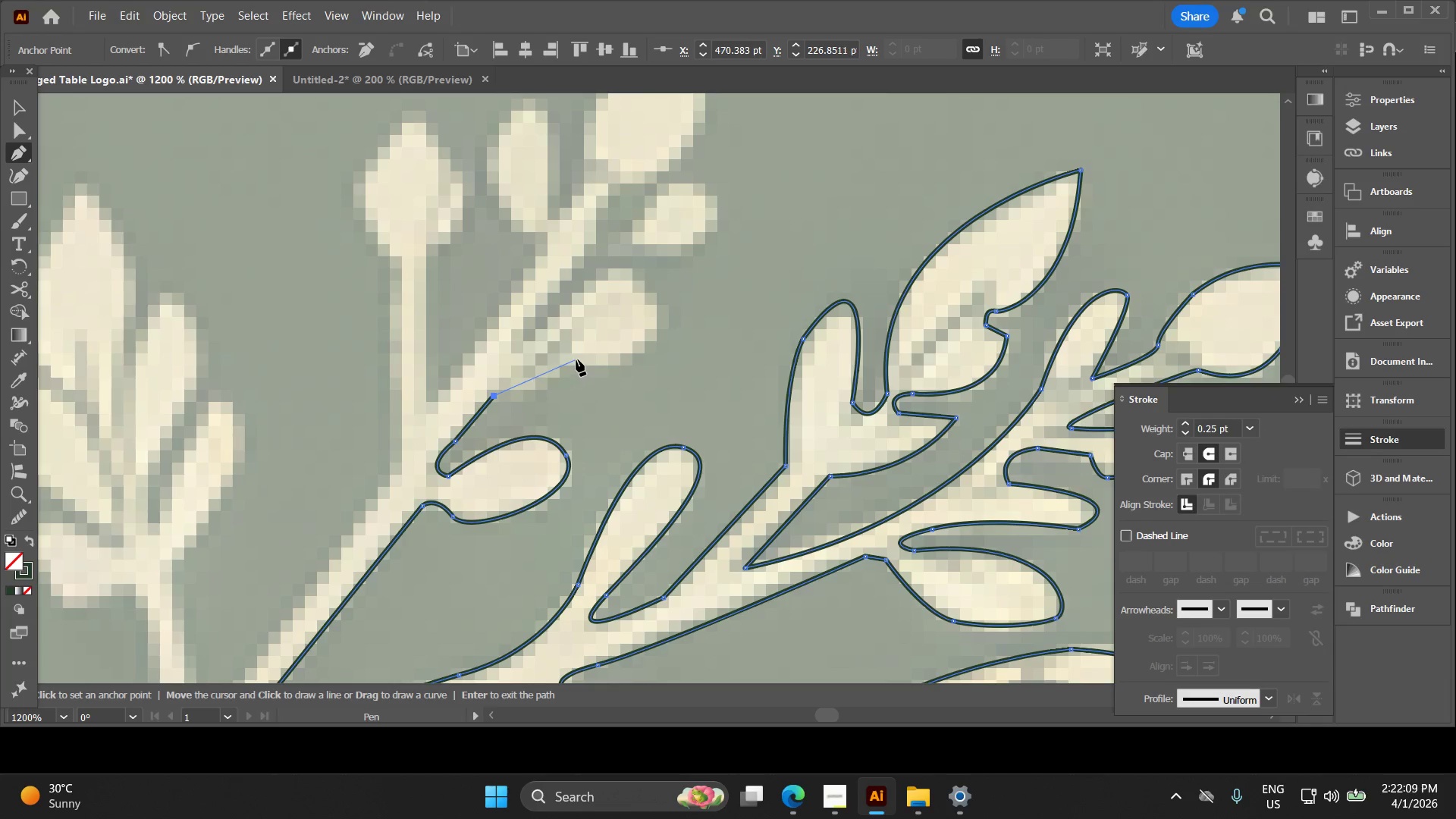 
left_click([576, 359])
 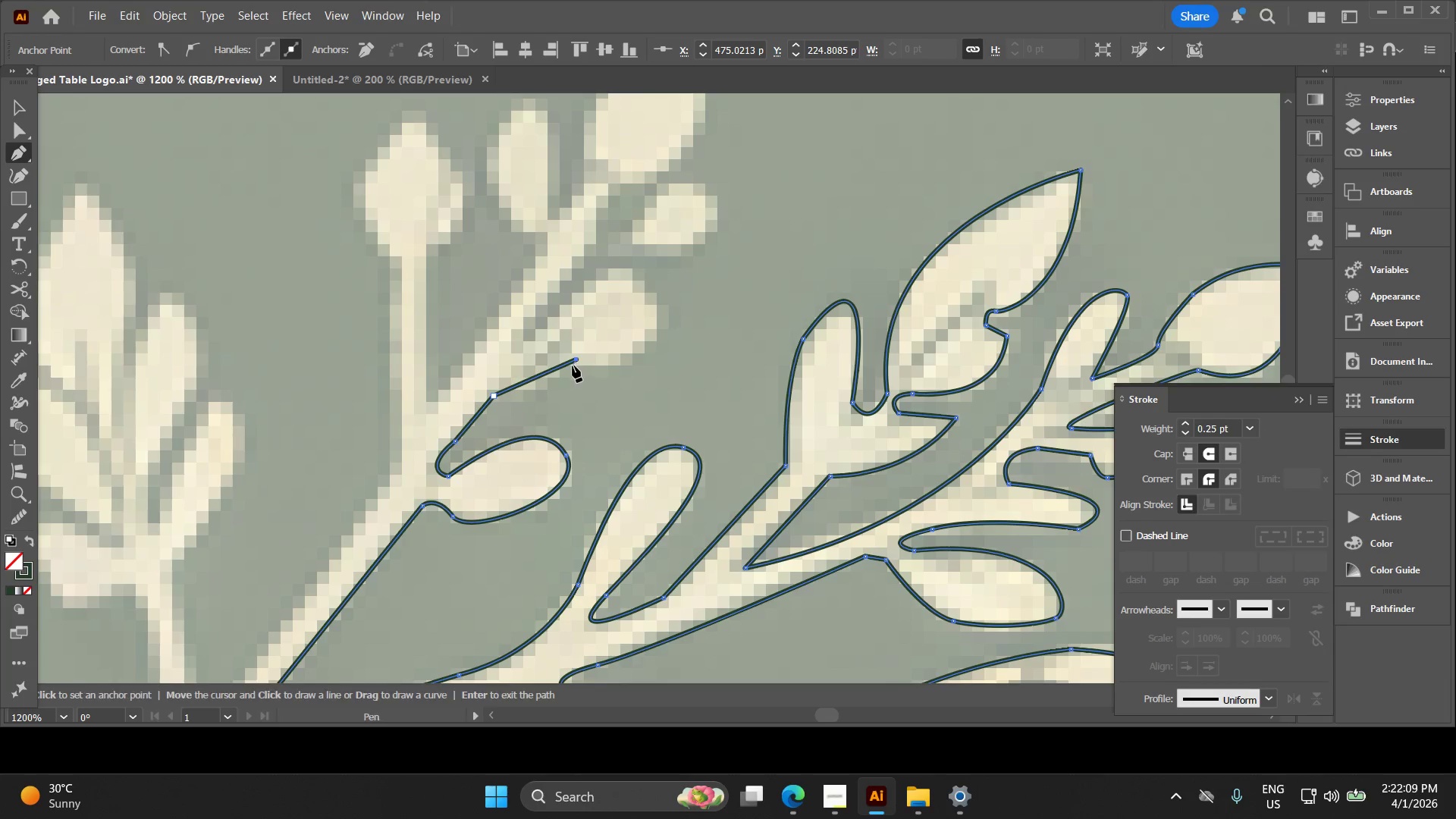 
key(Control+Z)
 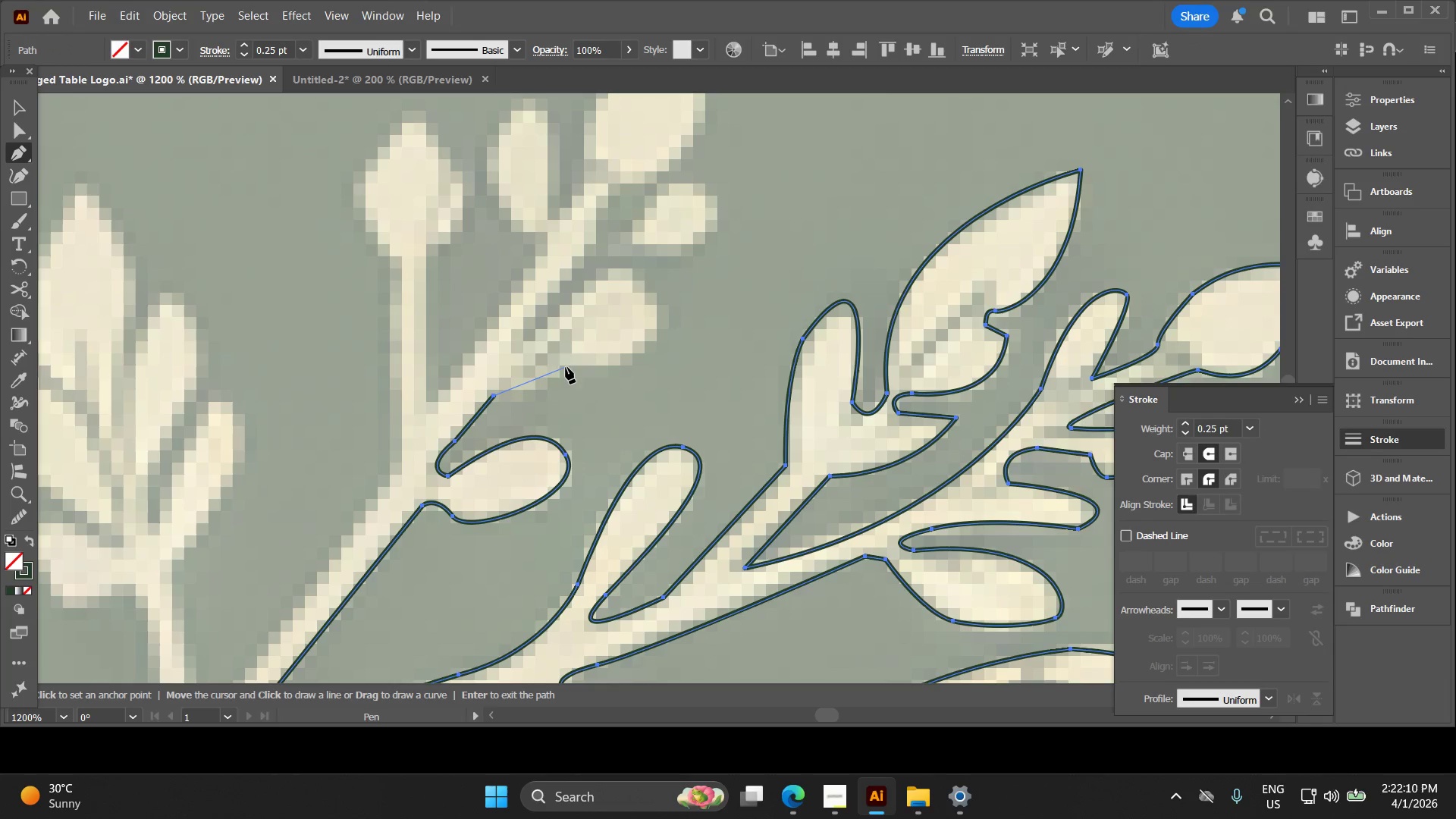 
left_click_drag(start_coordinate=[566, 362], to_coordinate=[601, 324])
 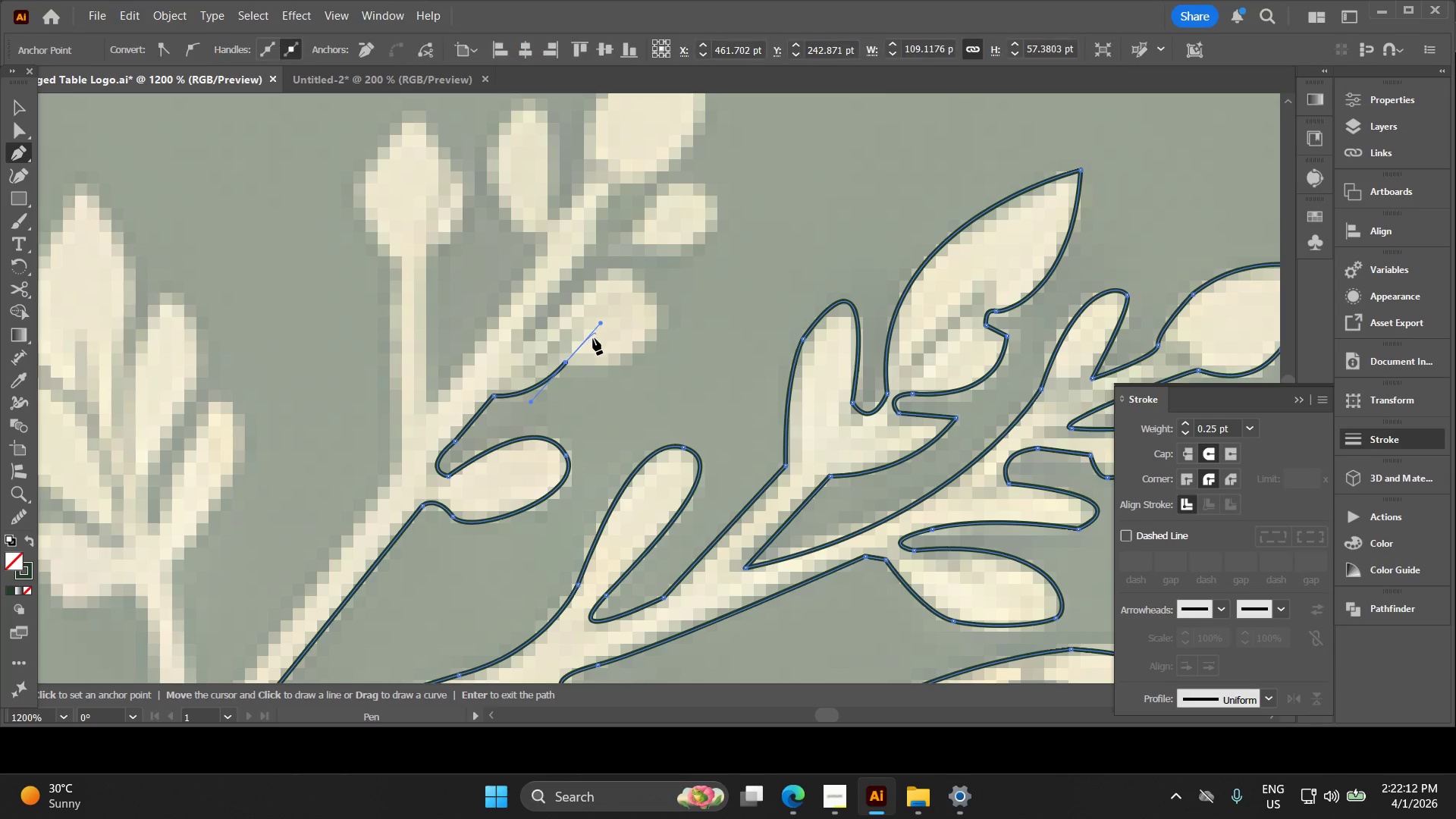 
key(Control+Z)
 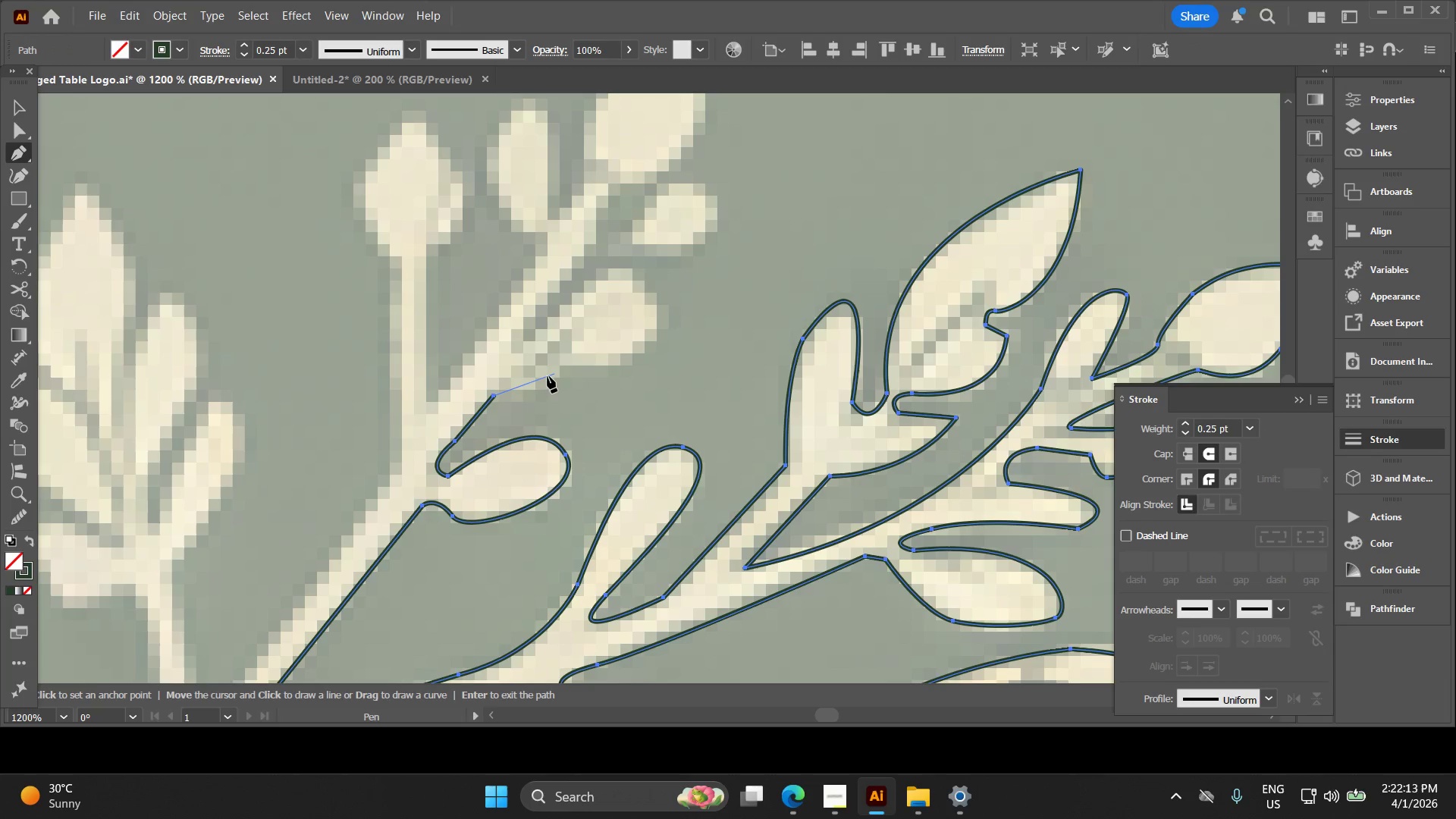 
key(Control+Z)
 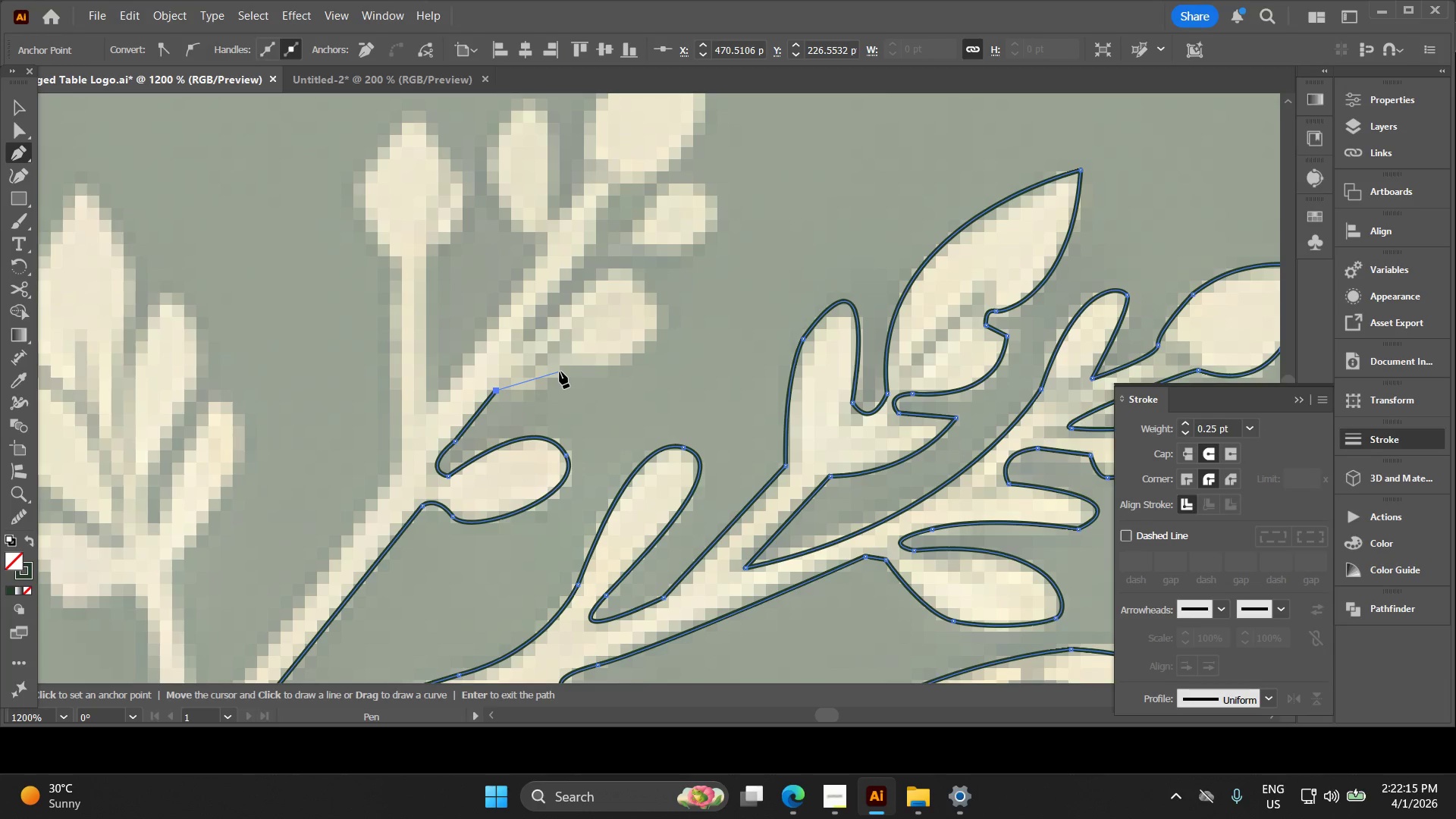 
left_click_drag(start_coordinate=[563, 363], to_coordinate=[586, 333])
 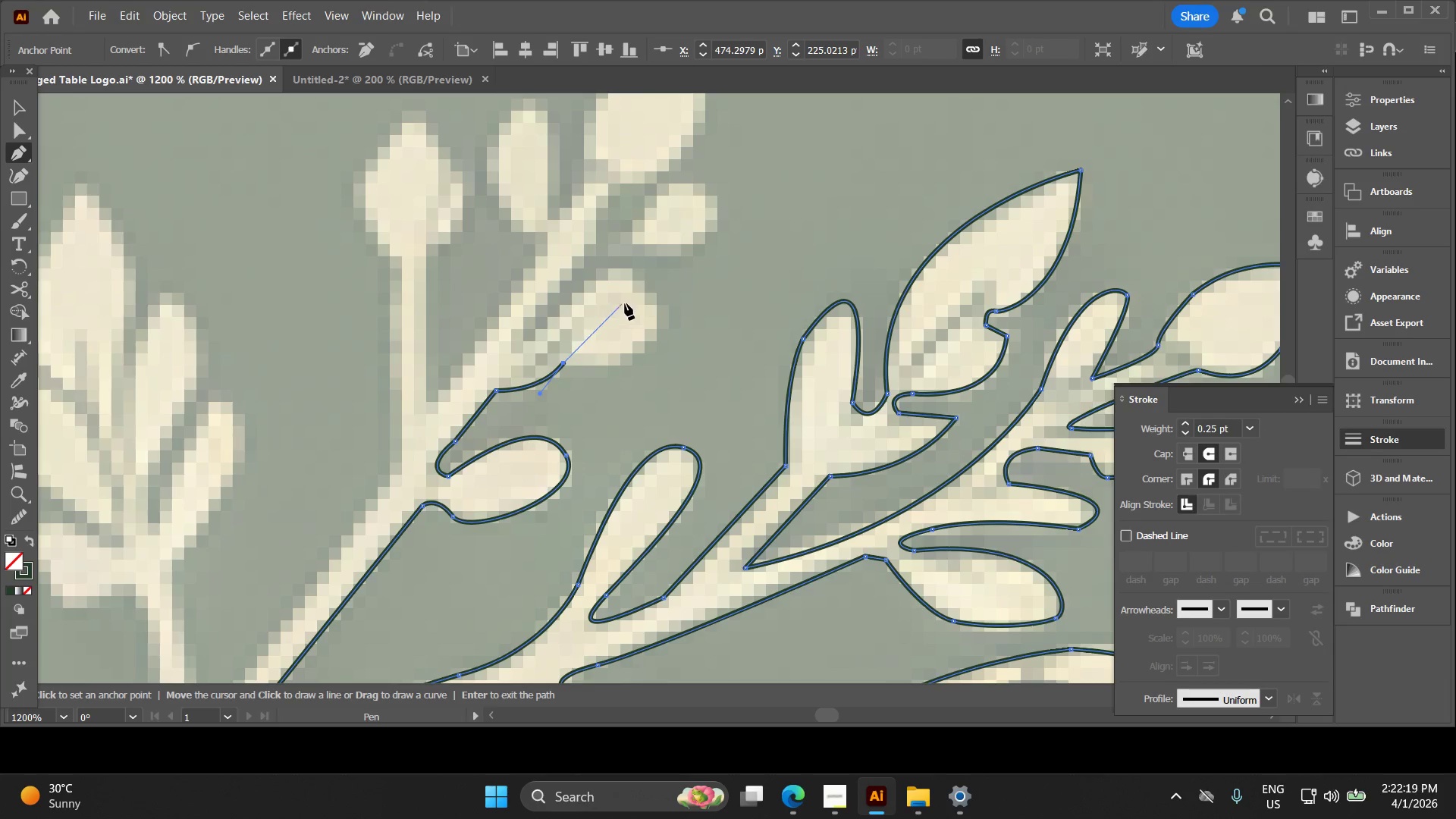 
left_click_drag(start_coordinate=[648, 288], to_coordinate=[630, 200])
 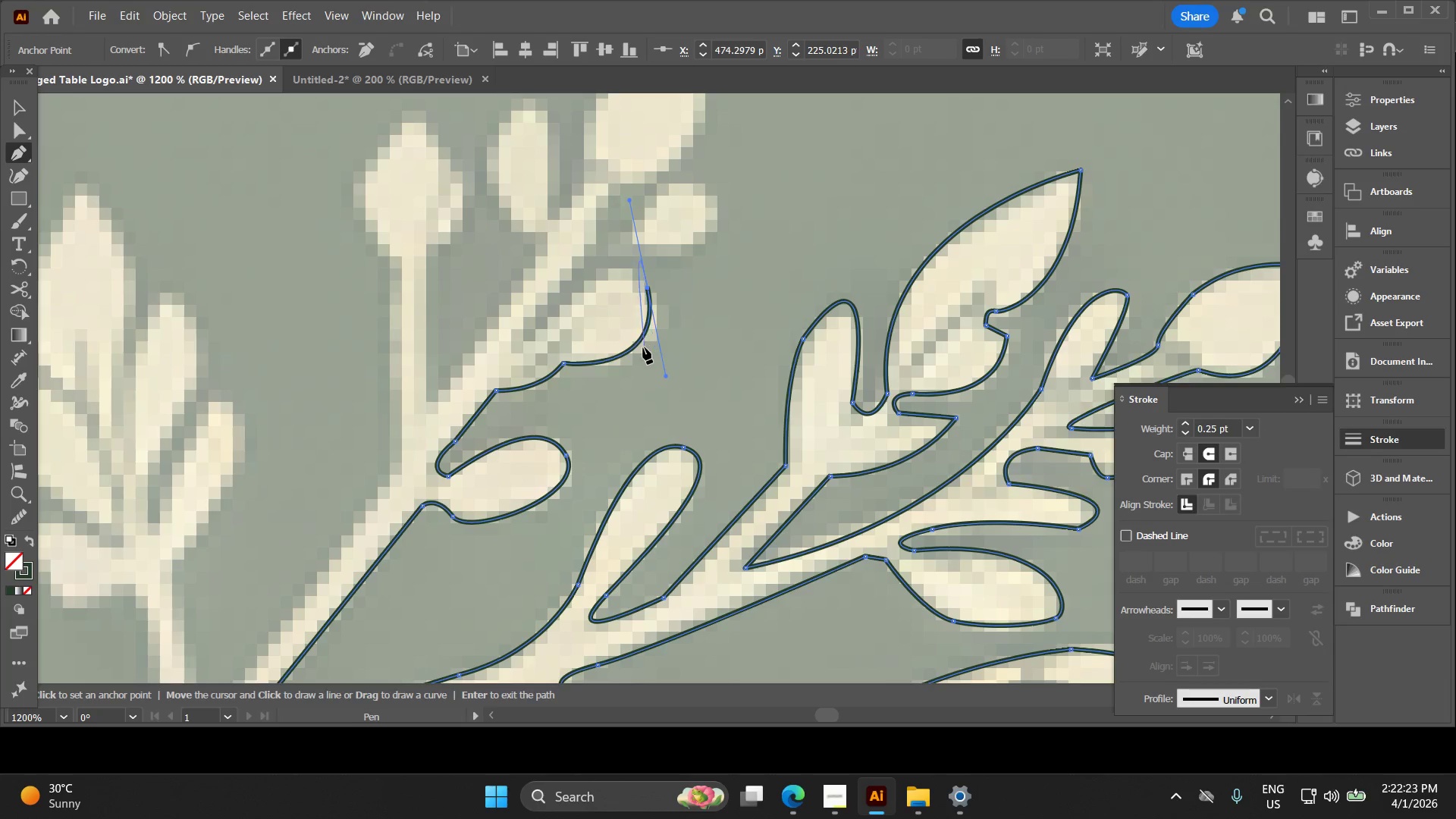 
hold_key(key=Space, duration=0.39)
 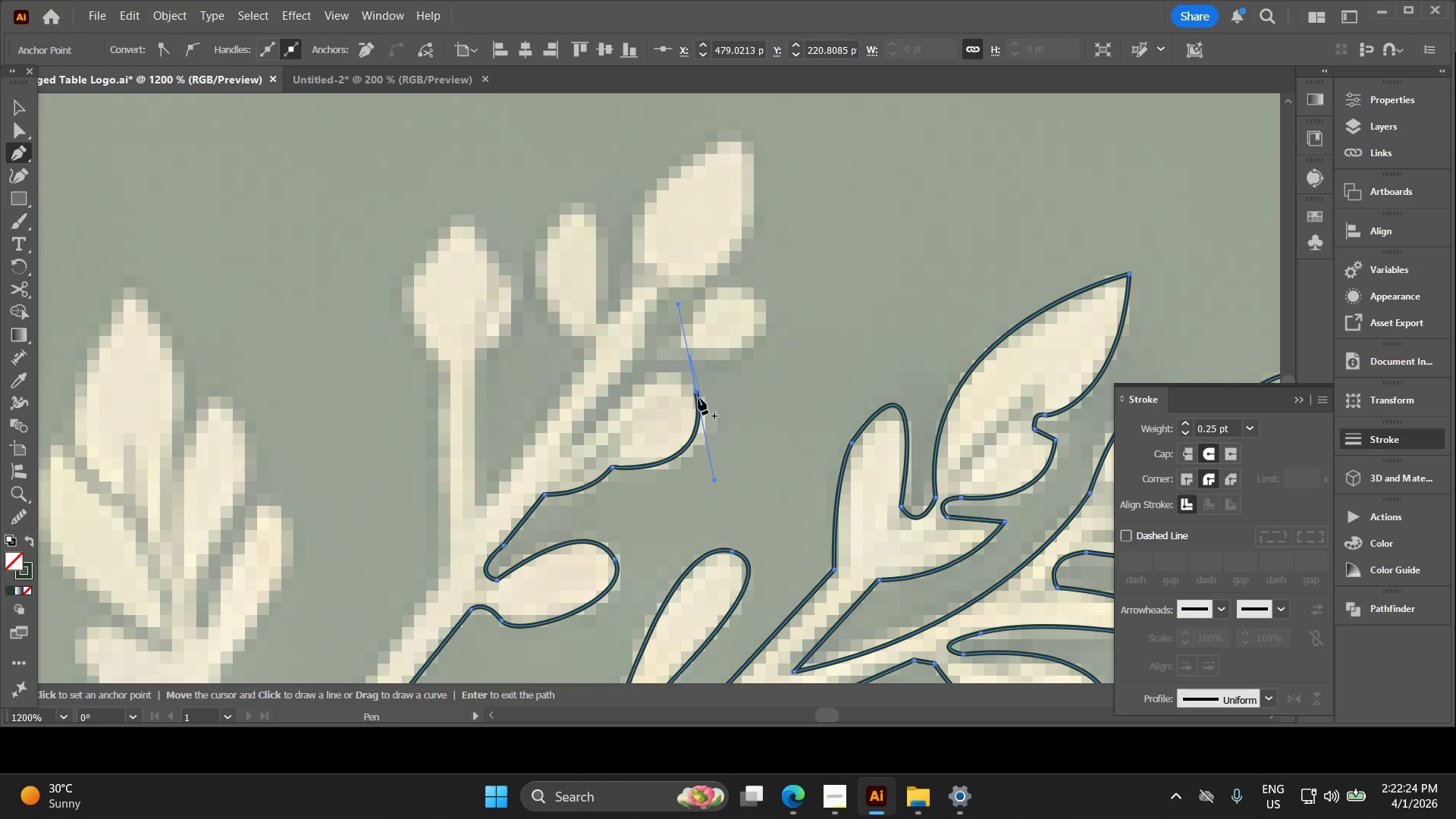 
left_click_drag(start_coordinate=[641, 356], to_coordinate=[689, 460])
 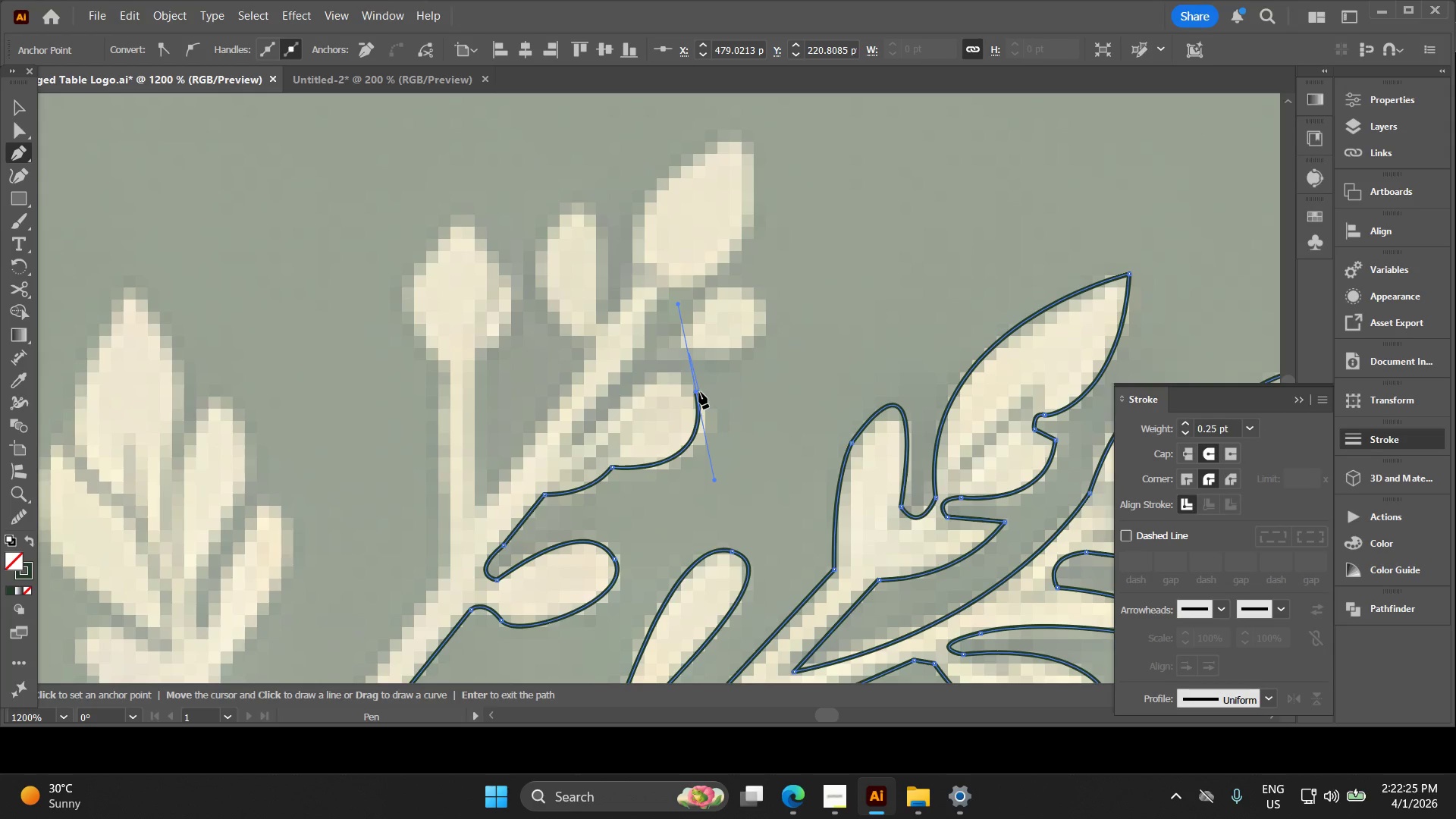 
left_click([695, 392])
 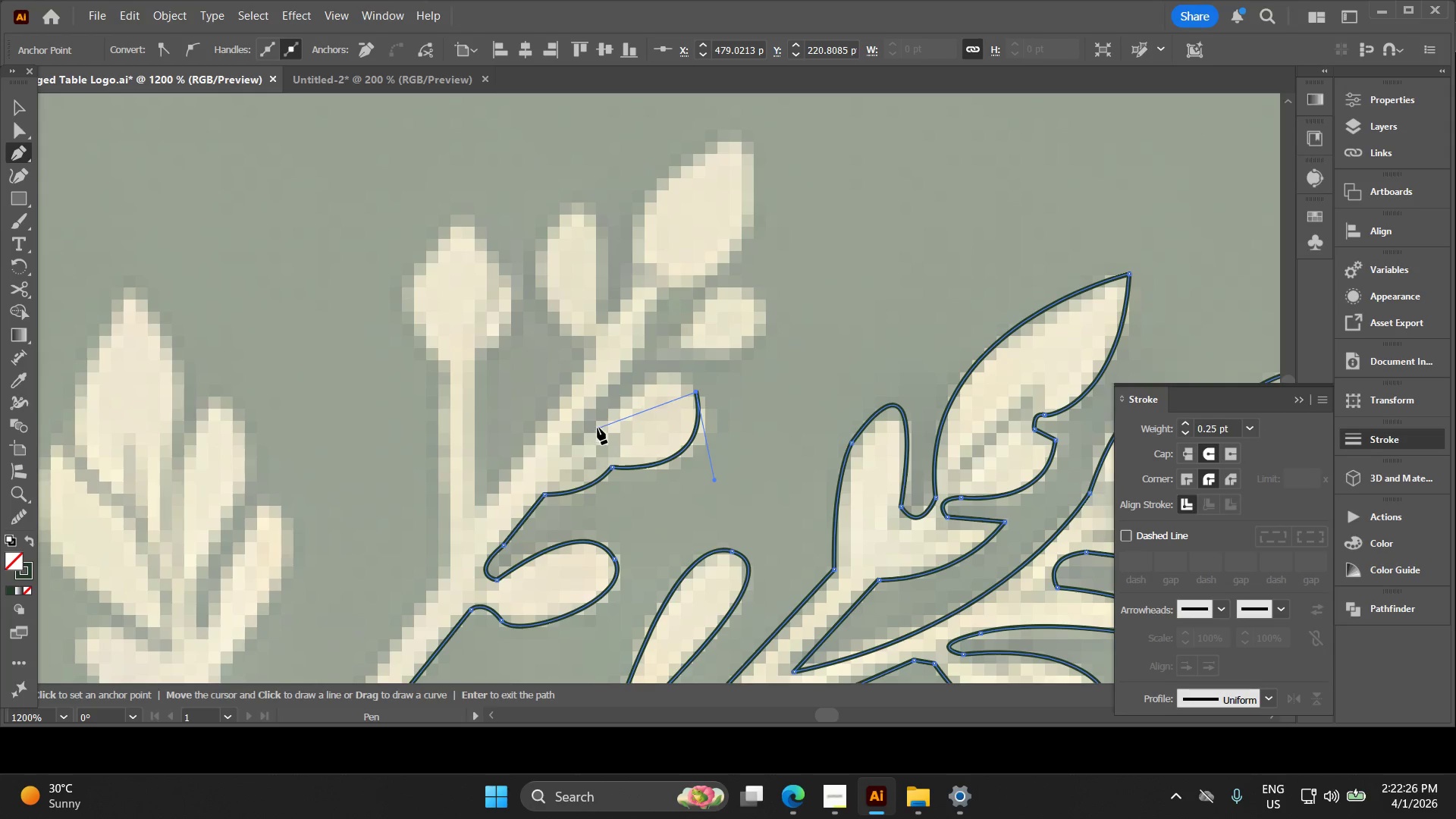 
left_click_drag(start_coordinate=[607, 416], to_coordinate=[555, 490])
 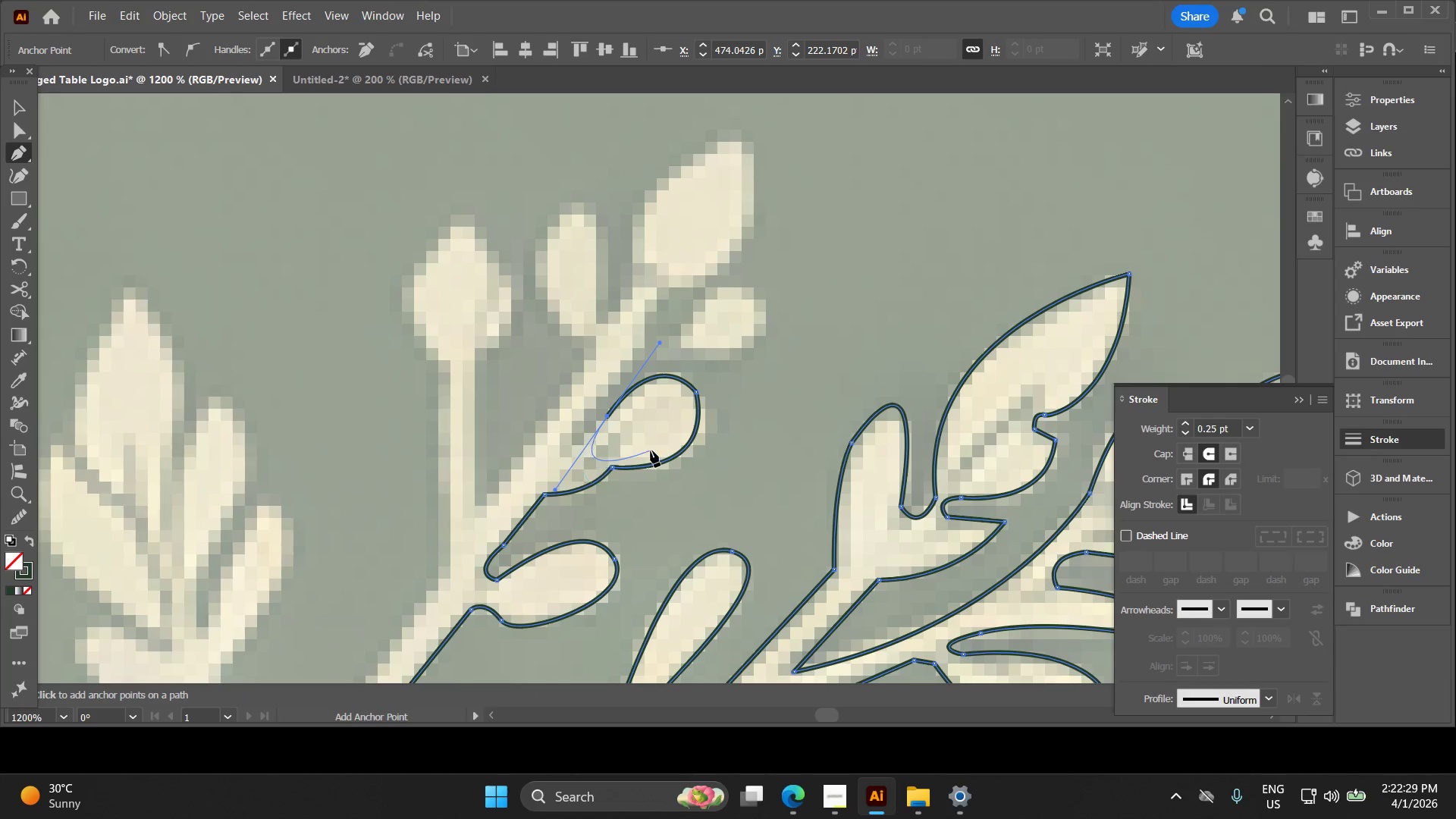 
hold_key(key=Space, duration=0.73)
 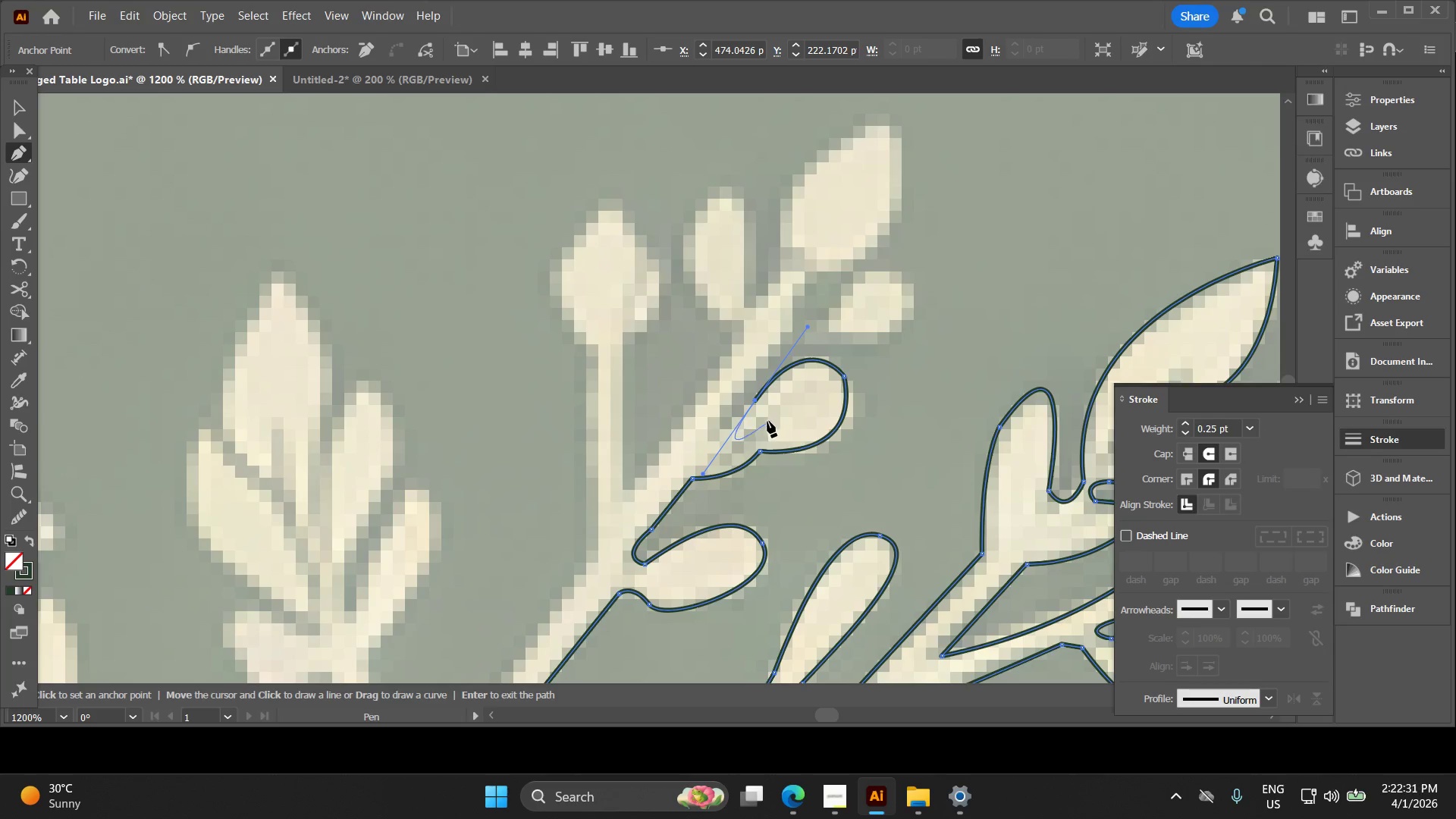 
left_click_drag(start_coordinate=[660, 453], to_coordinate=[808, 435])
 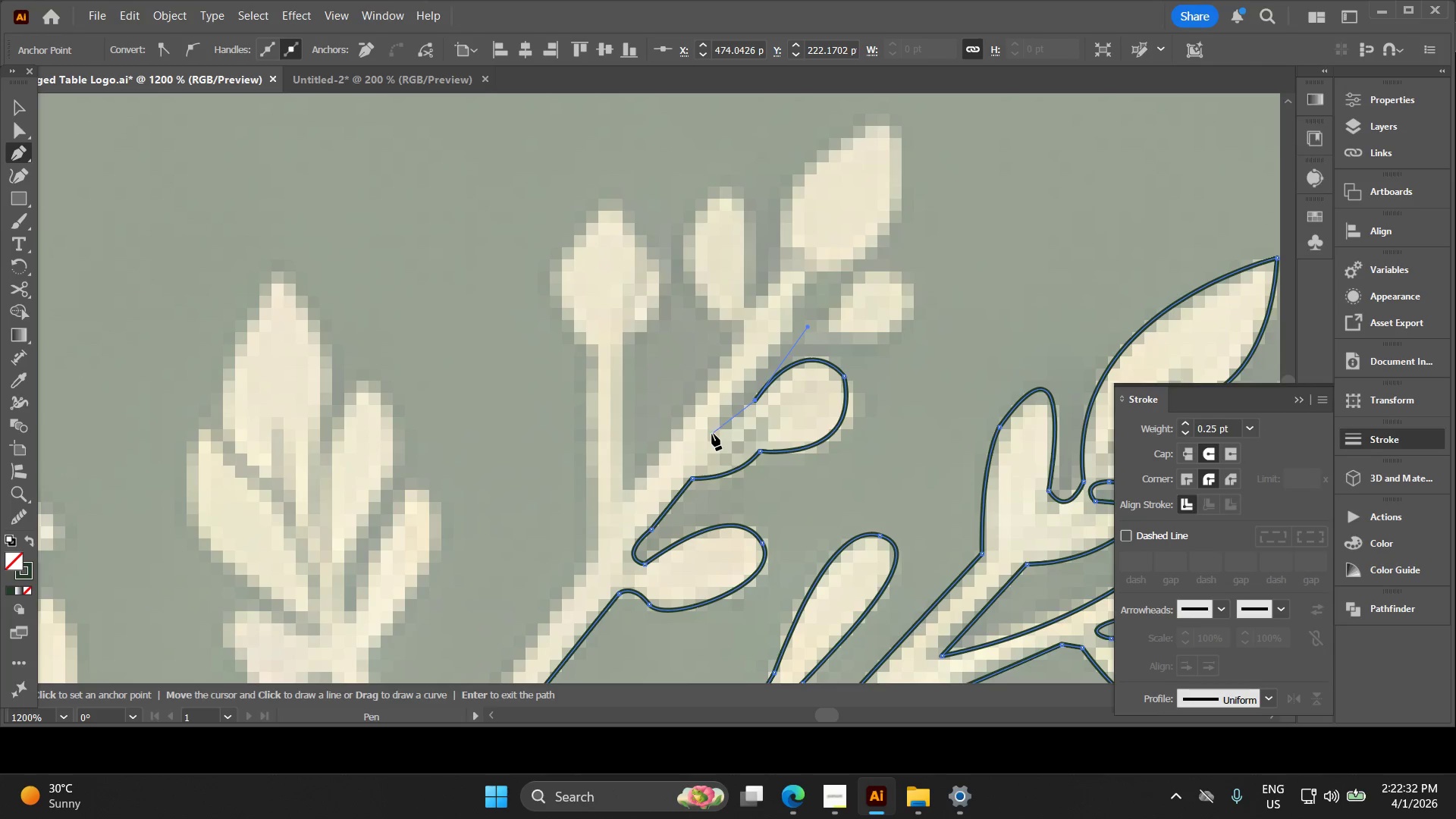 
left_click([714, 433])
 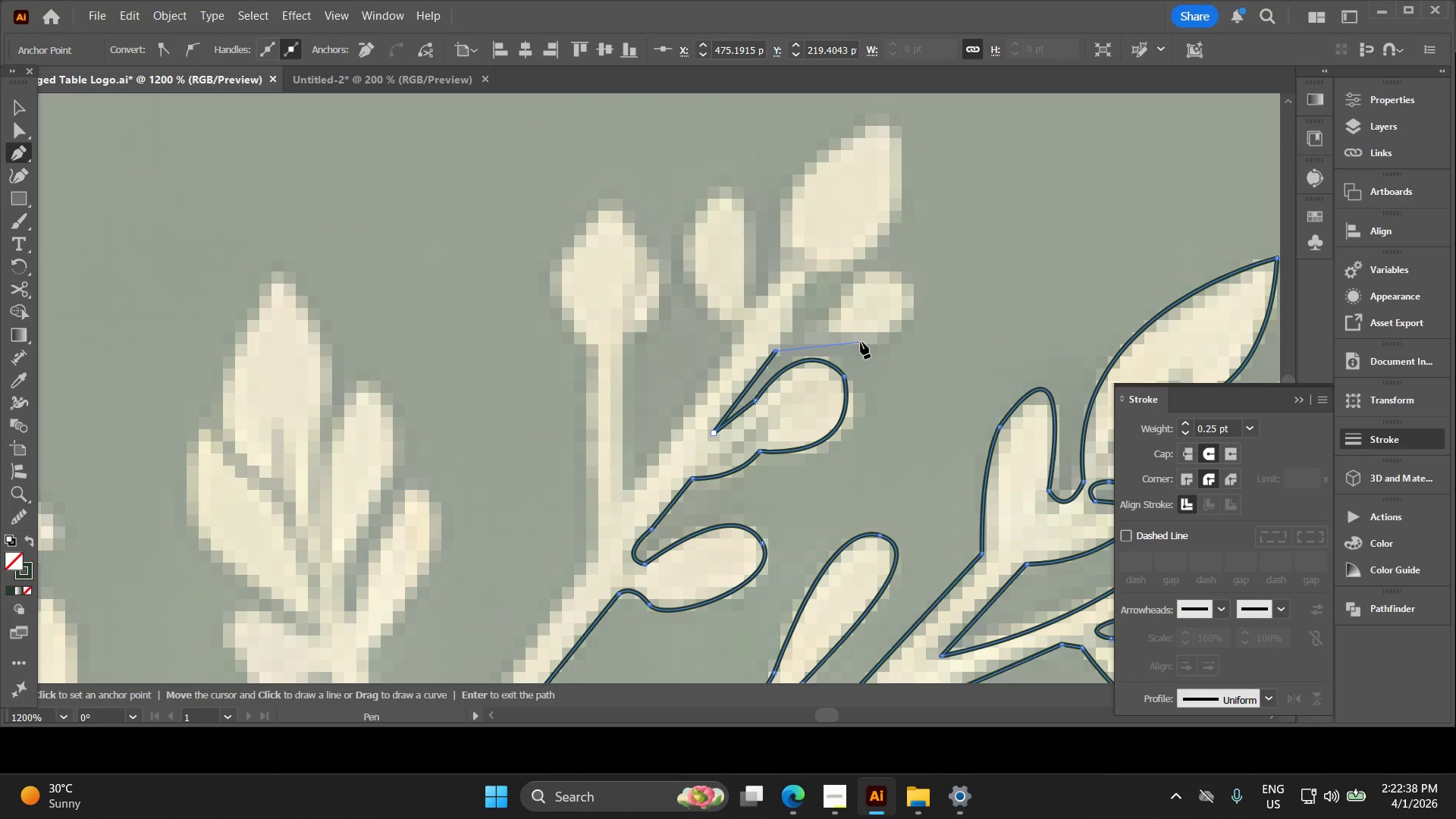 
wait(7.81)
 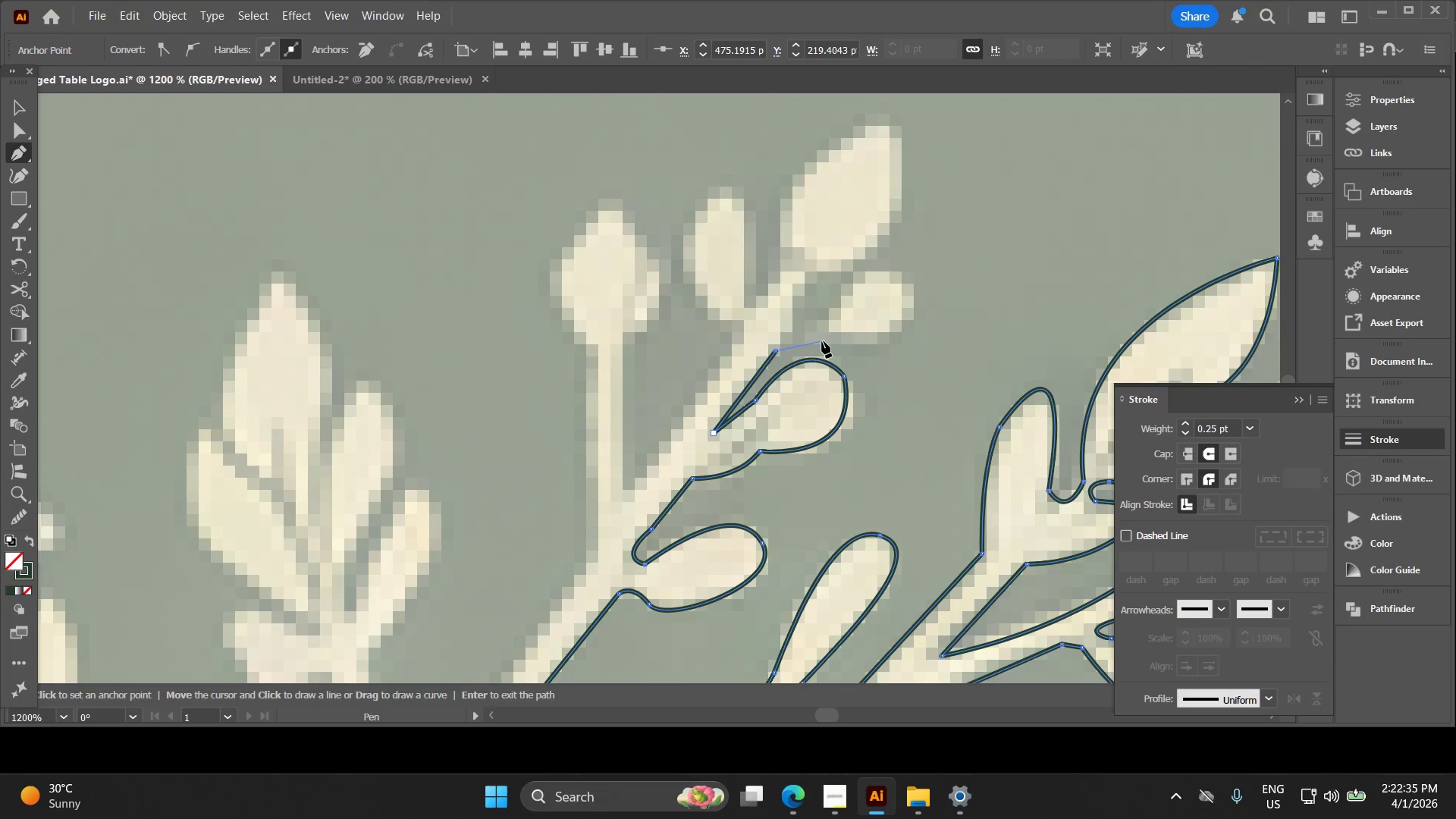 
left_click([865, 340])
 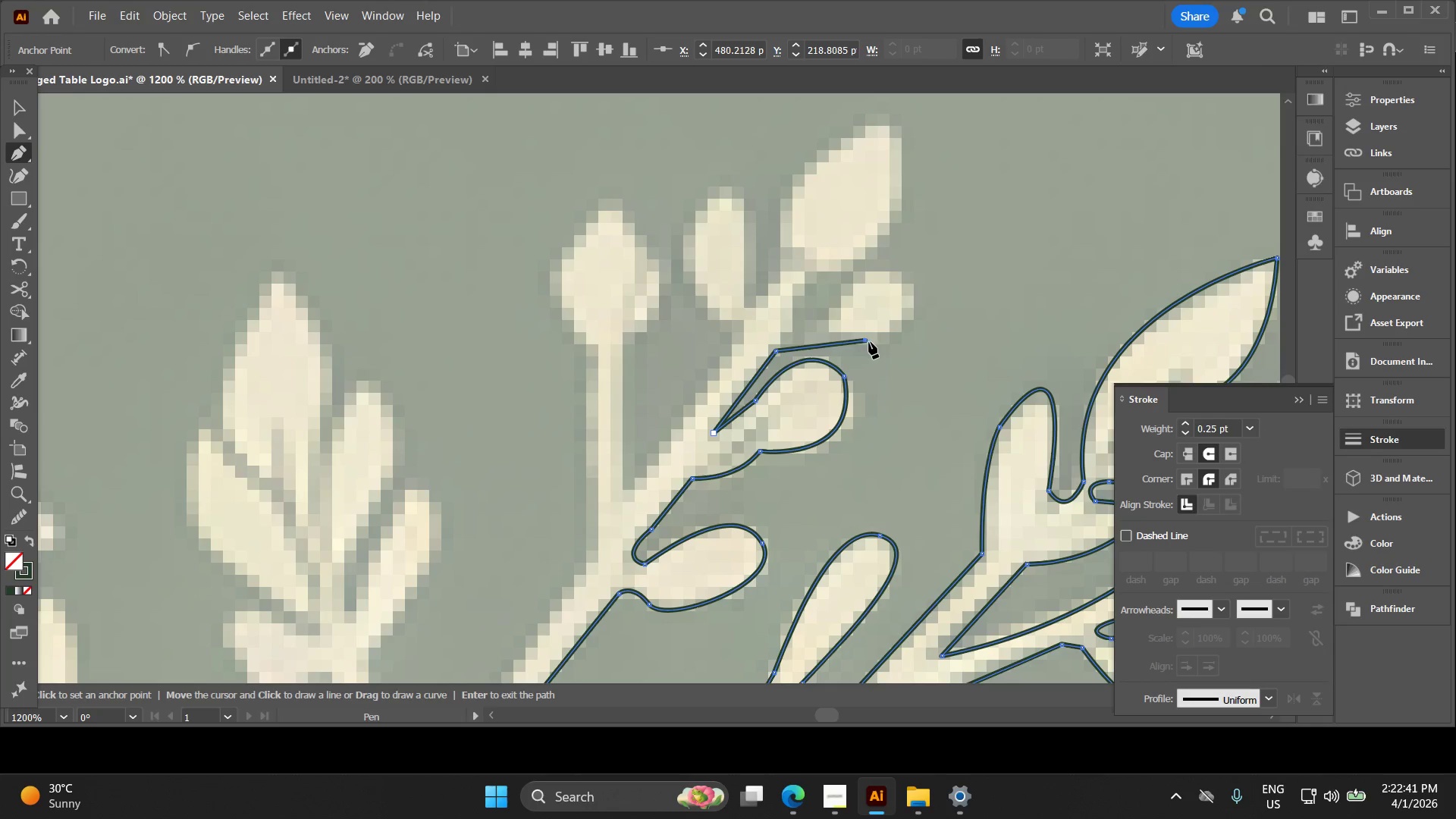 
hold_key(key=ControlLeft, duration=0.69)
 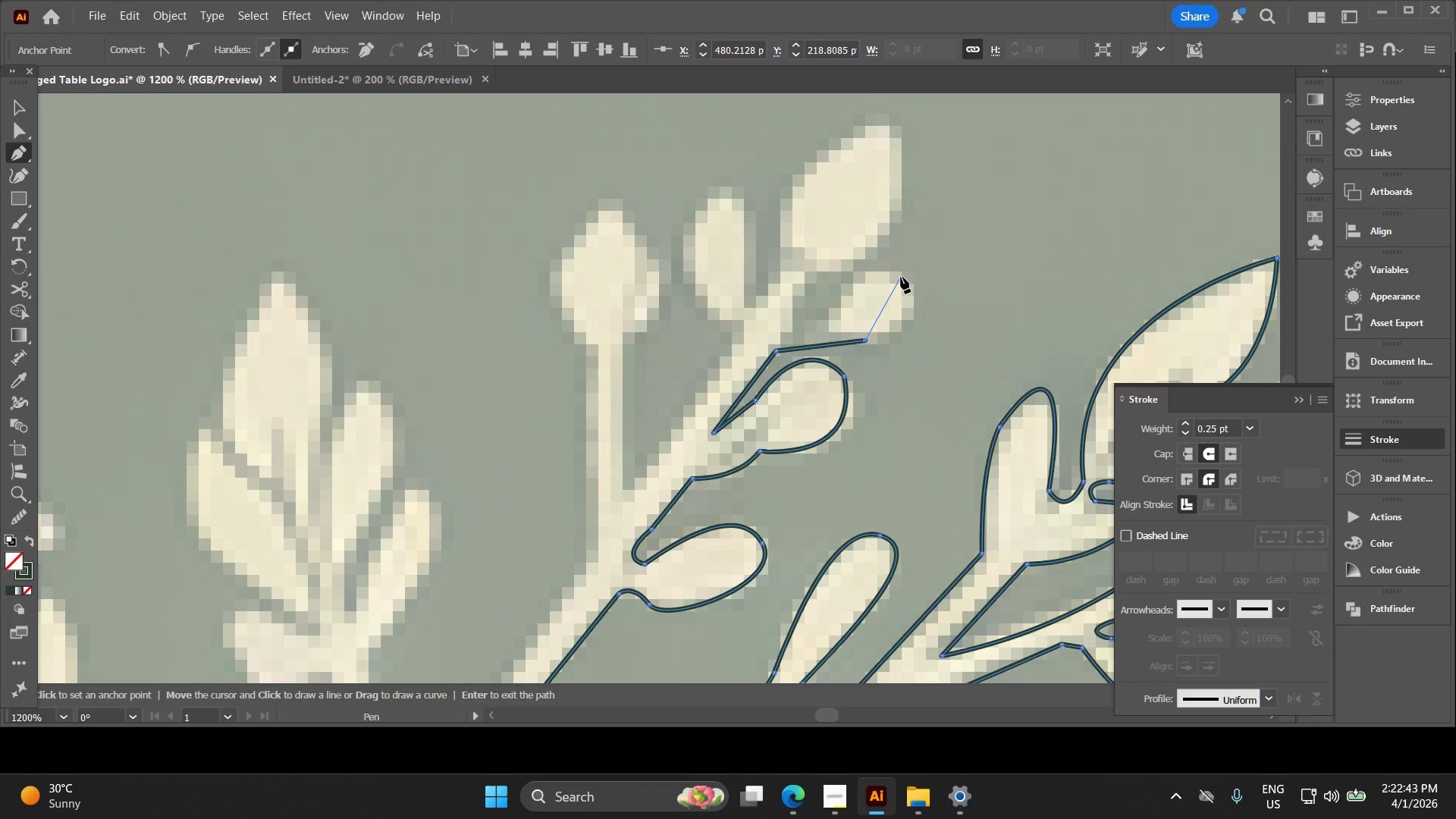 
left_click_drag(start_coordinate=[902, 275], to_coordinate=[869, 228])
 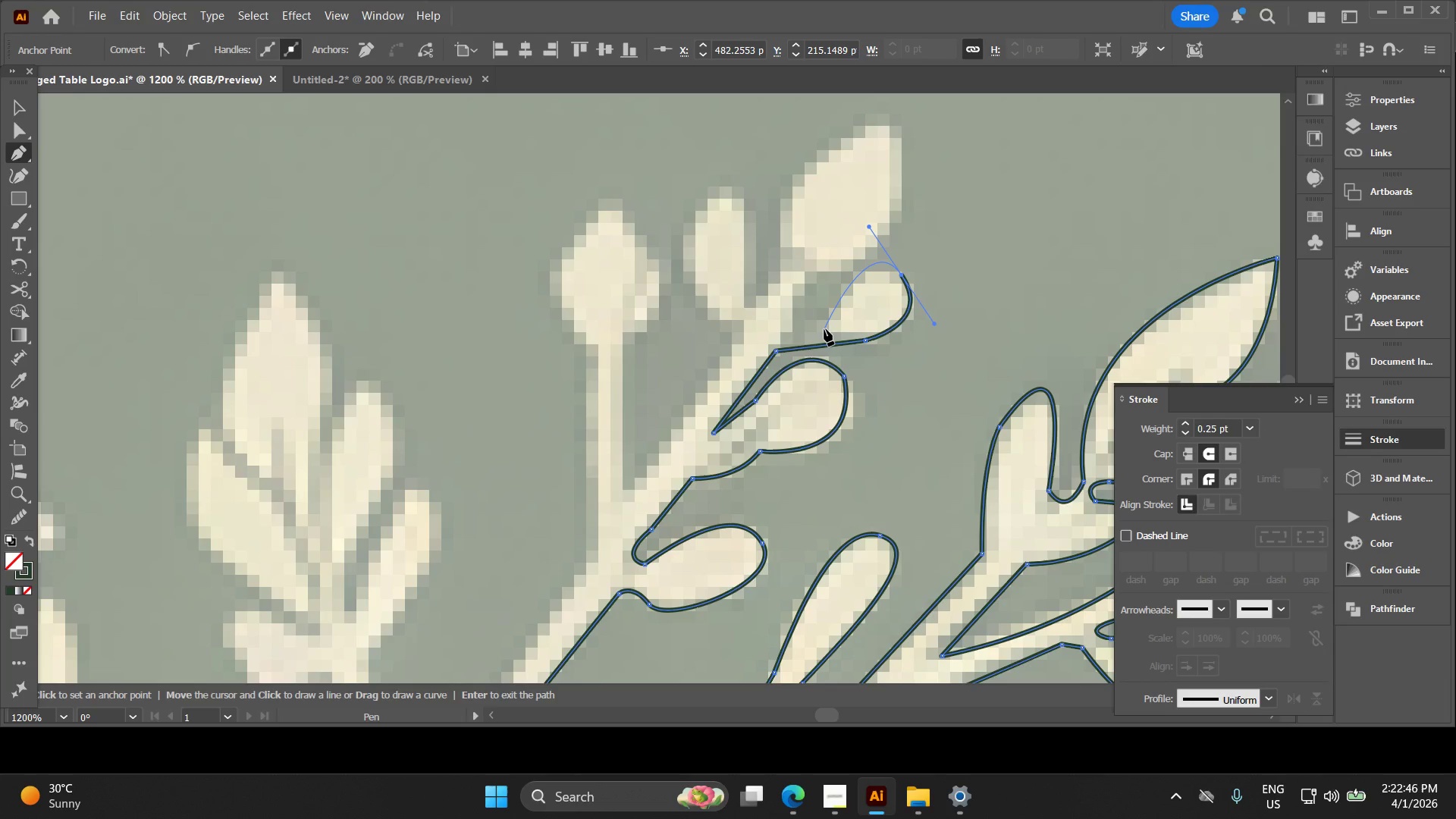 
left_click([824, 329])
 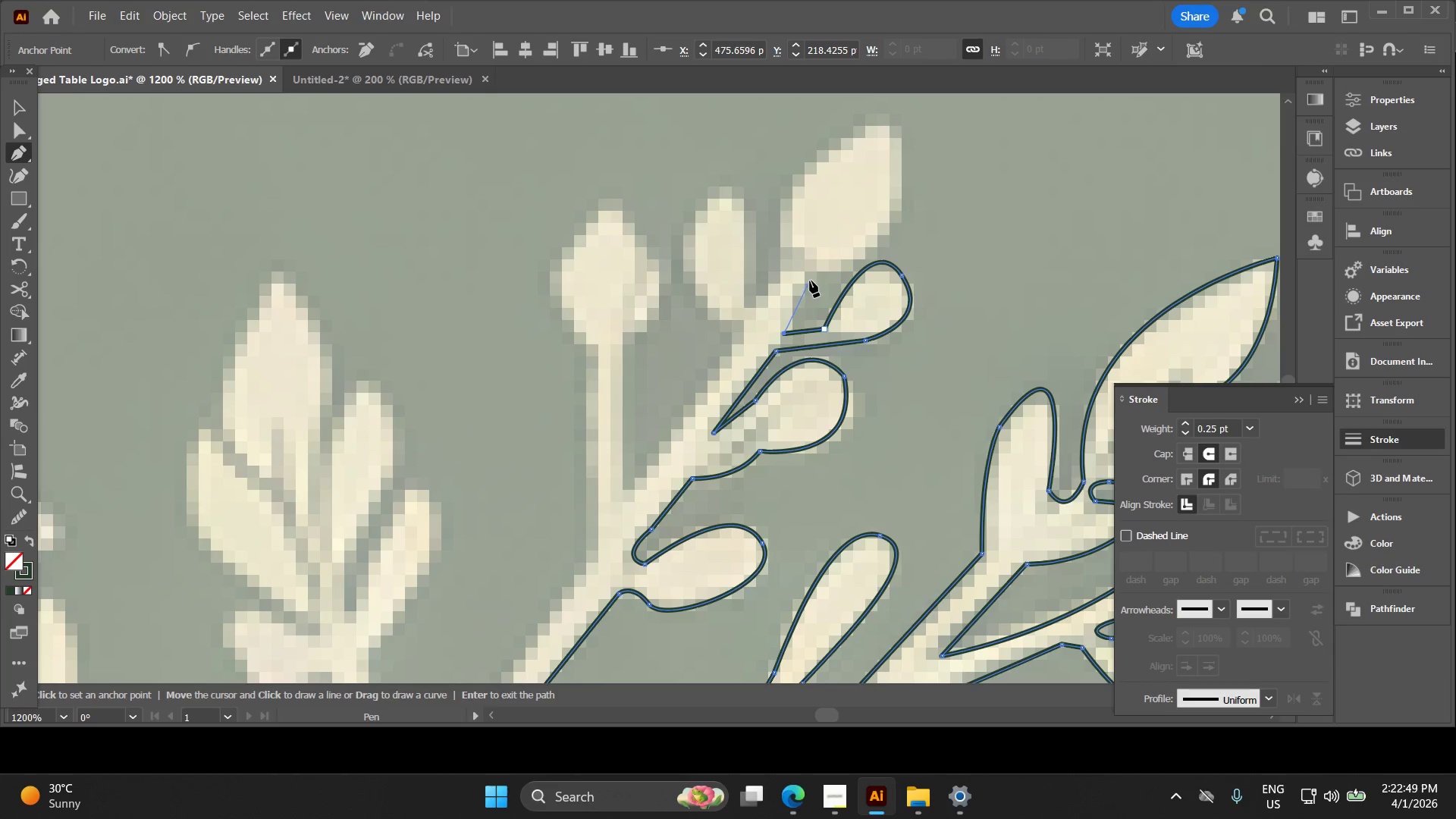 
key(Meta+X)
 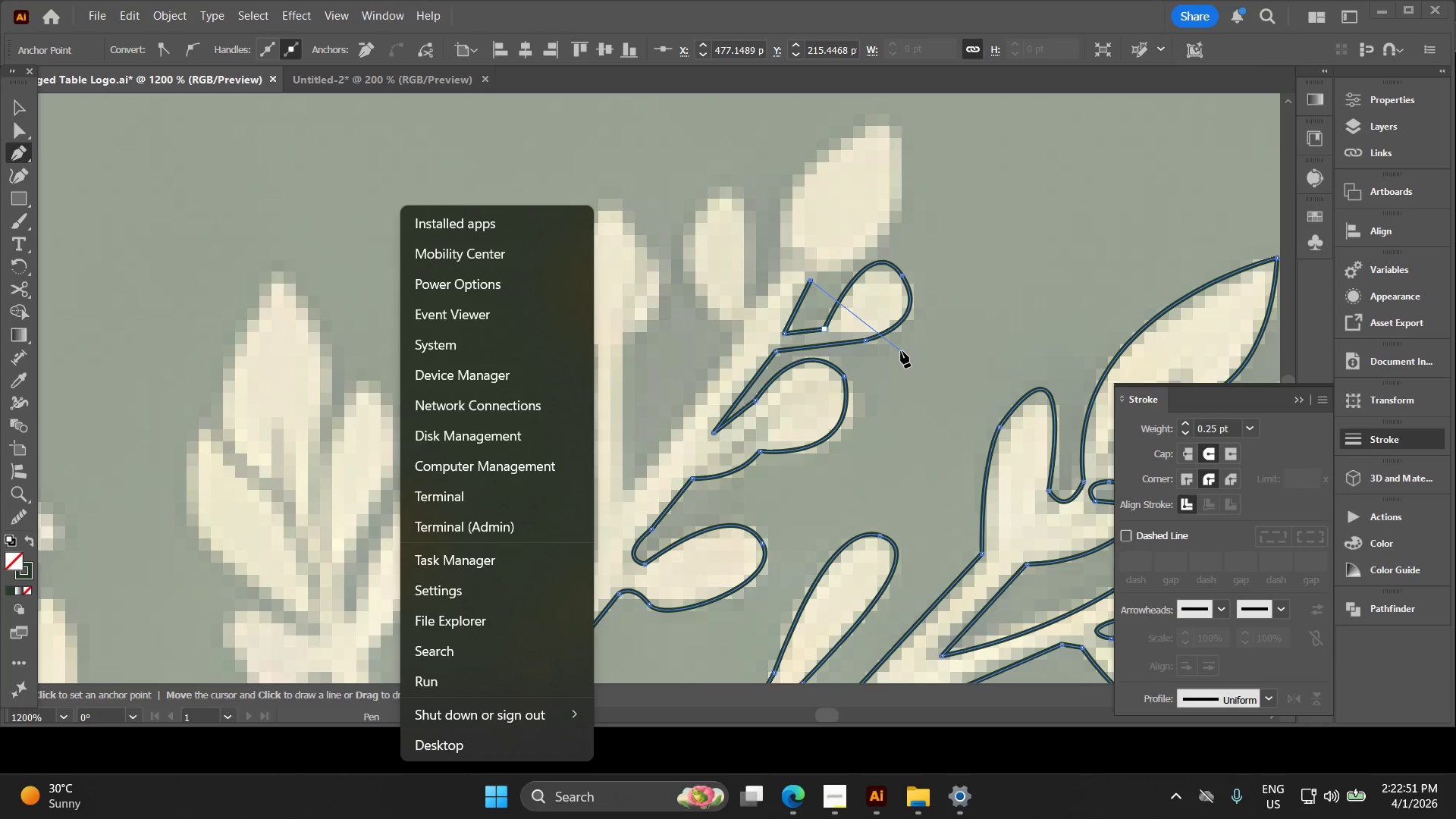 
key(Control+Z)
 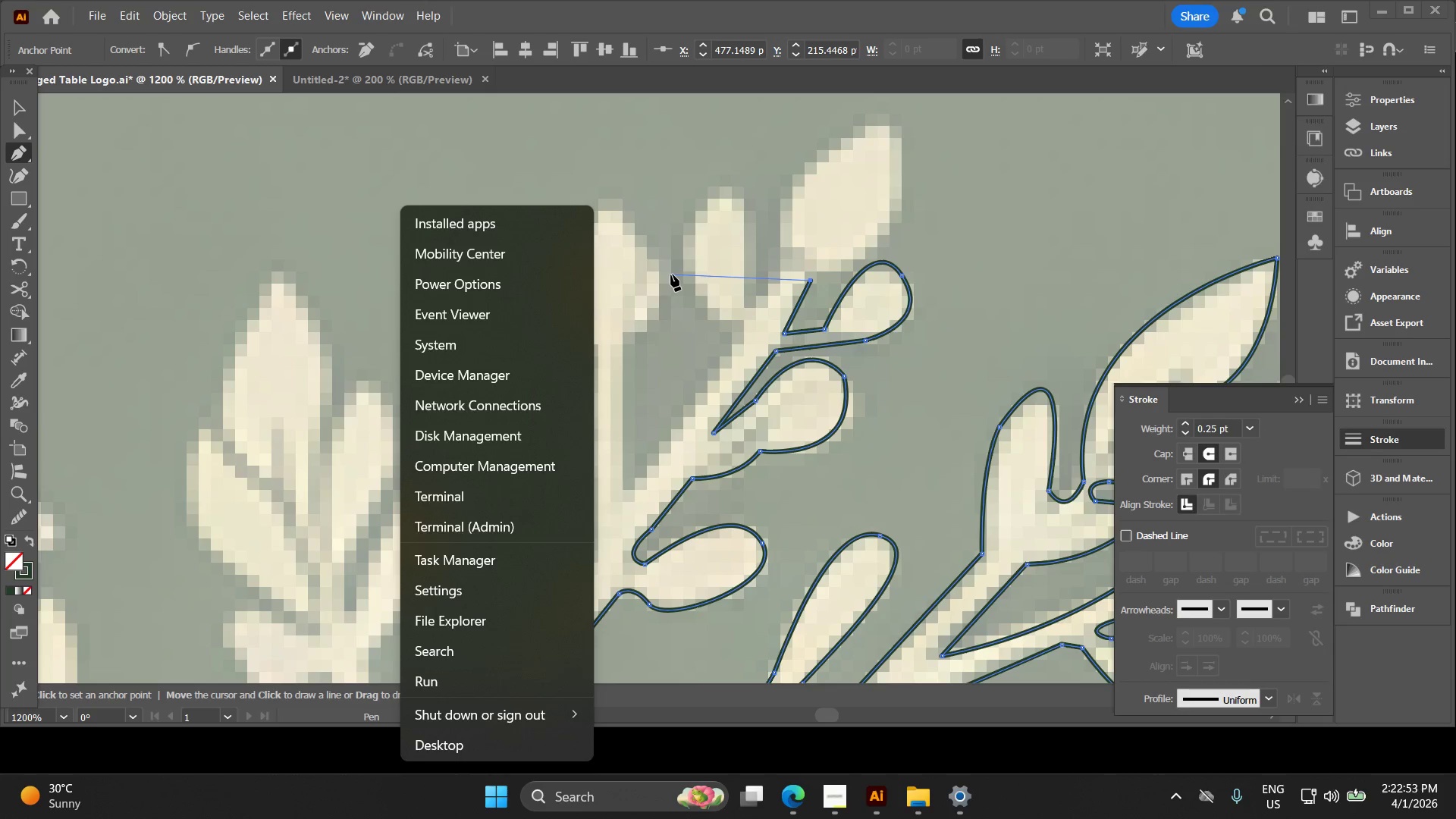 
key(Meta+MetaLeft)
 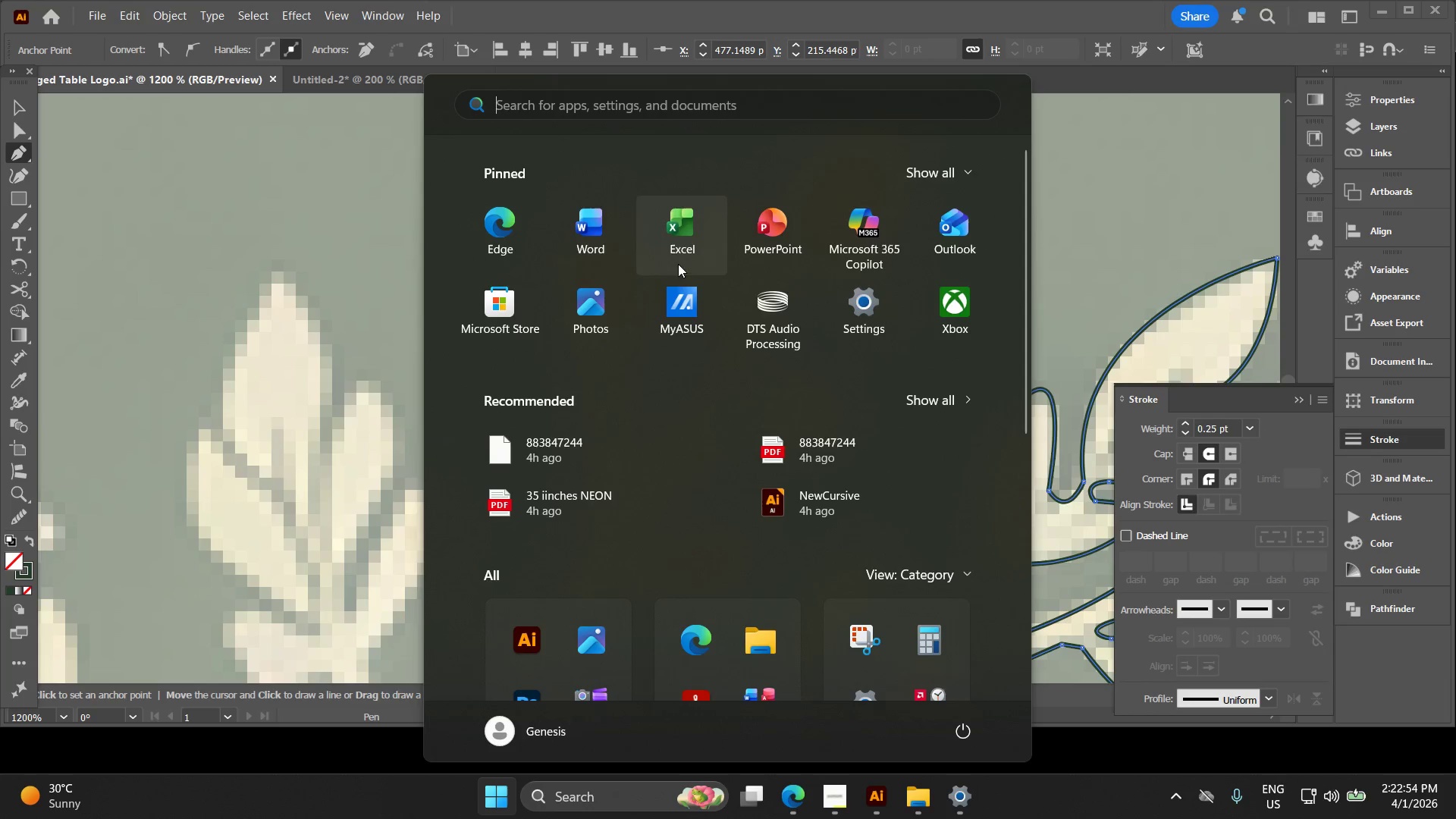 
key(Meta+MetaLeft)
 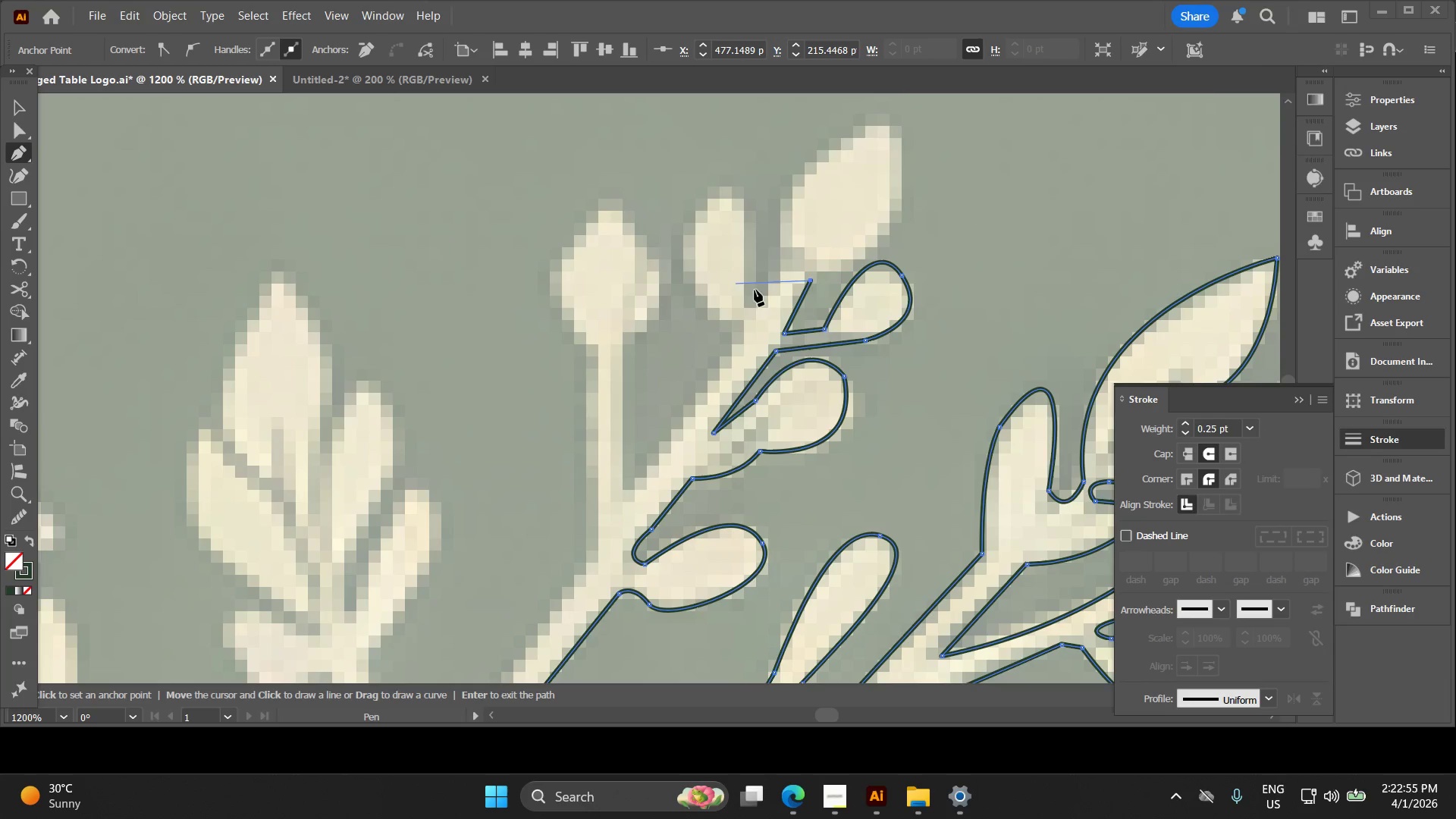 
key(Control+Z)
 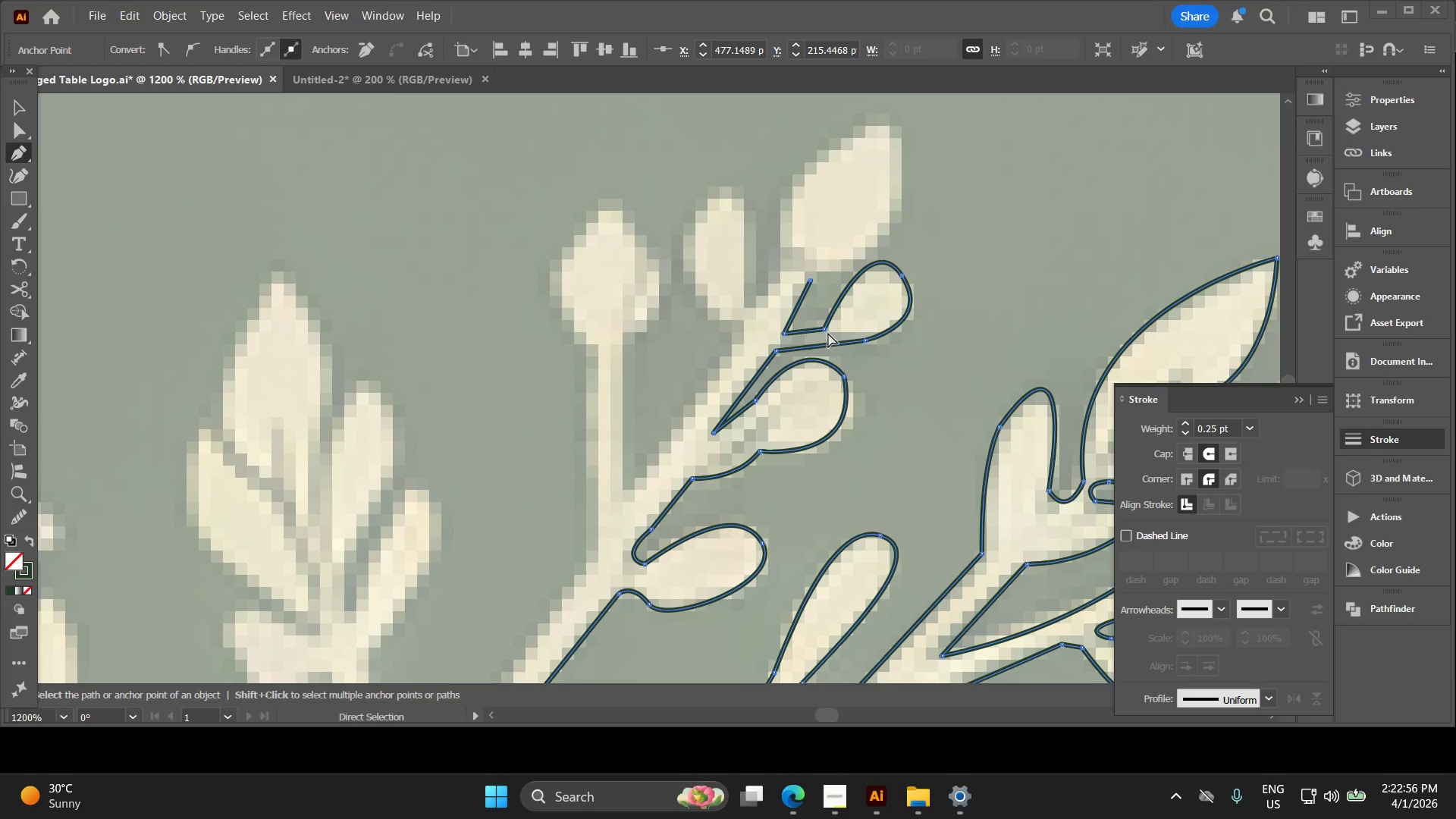 
key(Control+Z)
 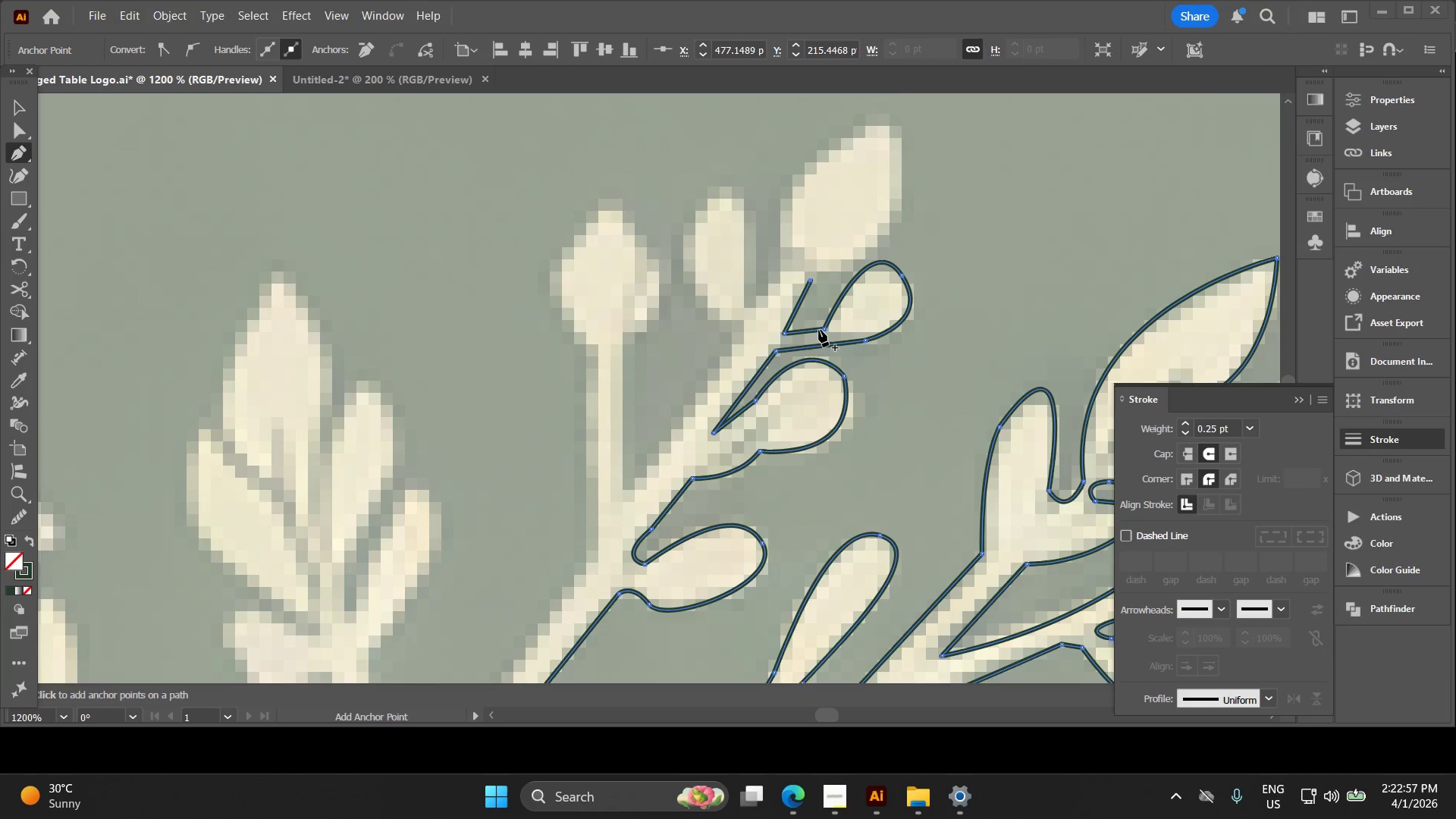 
key(Control+Z)
 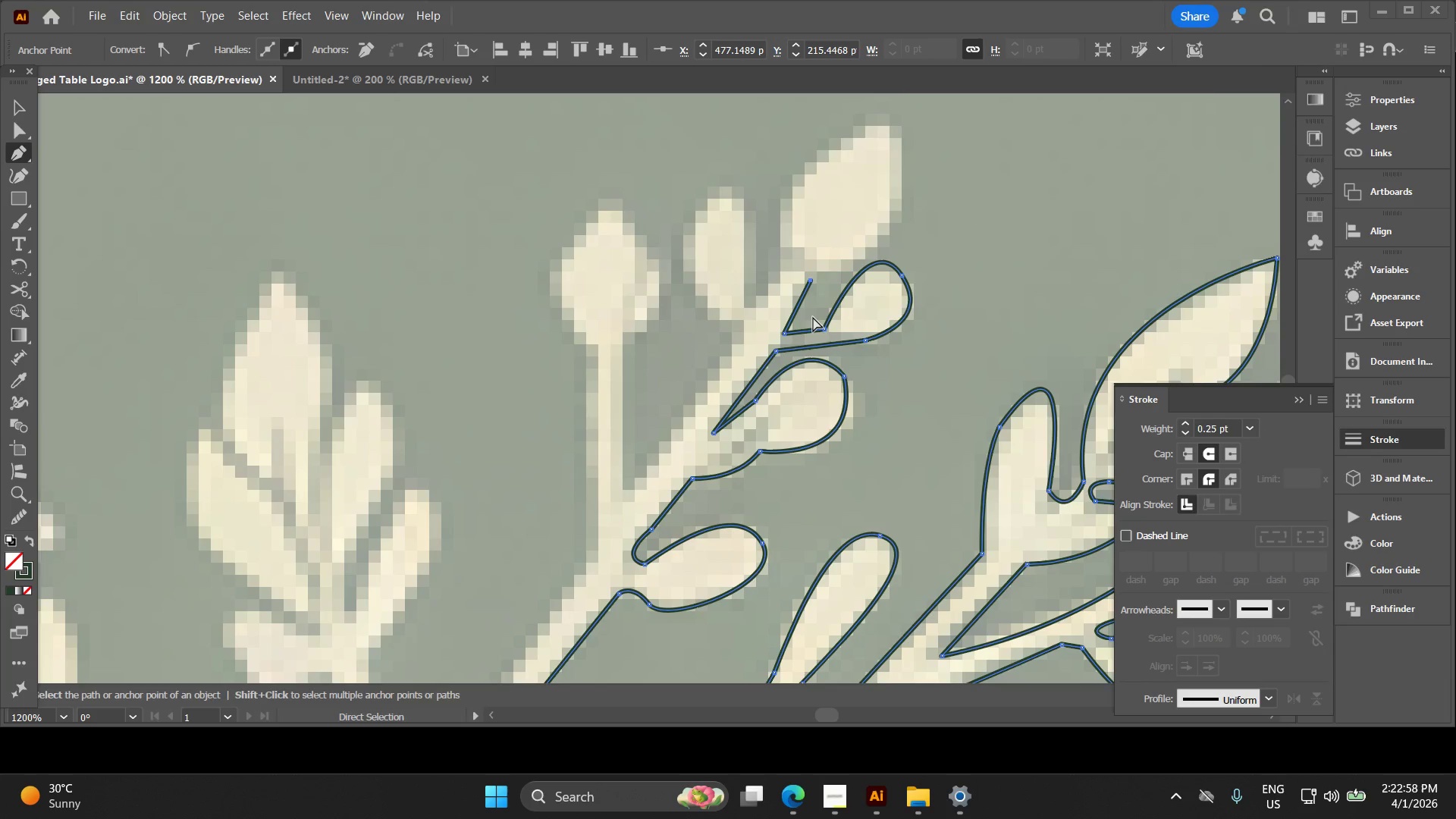 
key(Control+Z)
 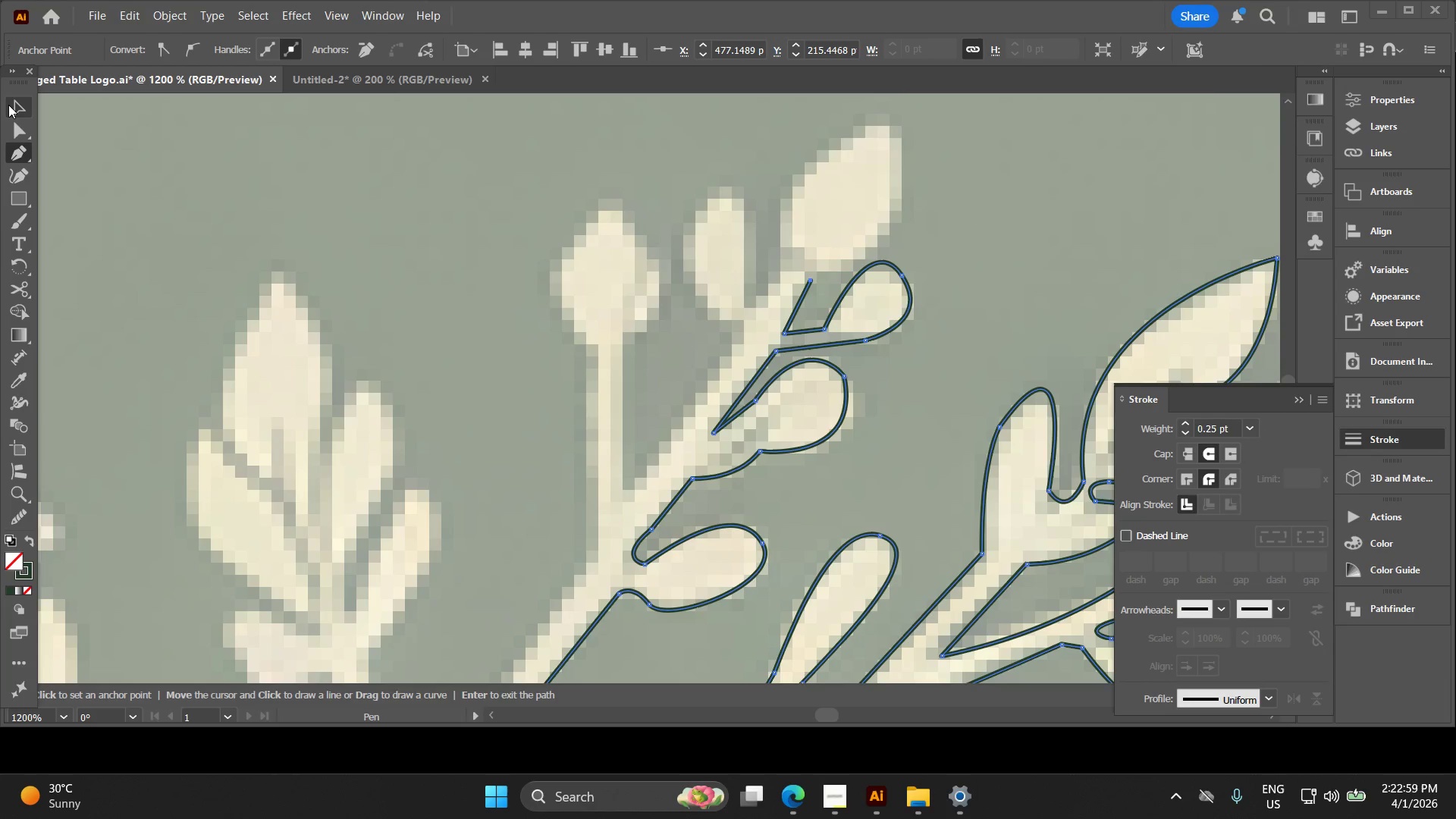 
left_click([10, 105])
 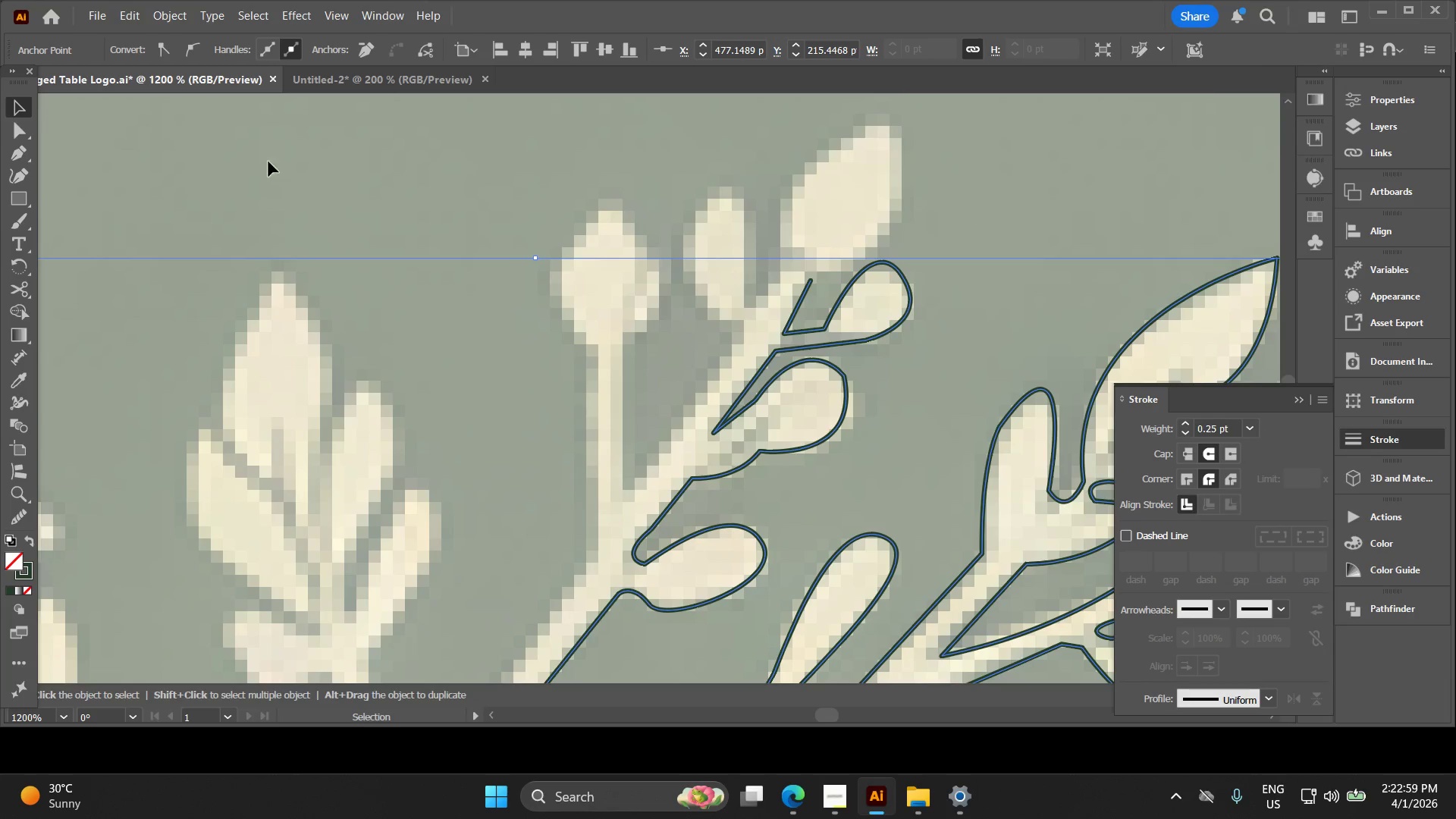 
key(Control+Z)
 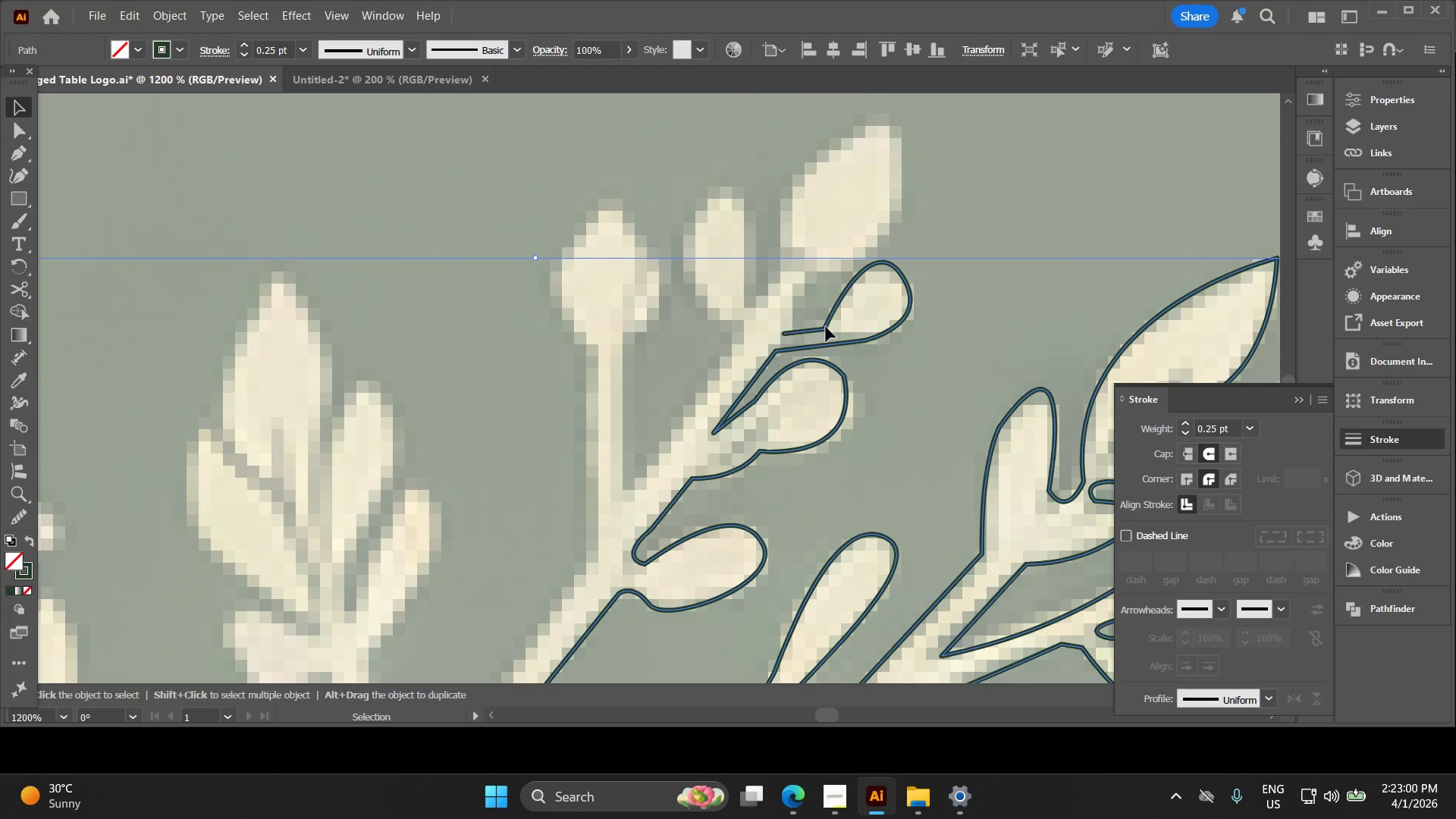 
key(Control+Z)
 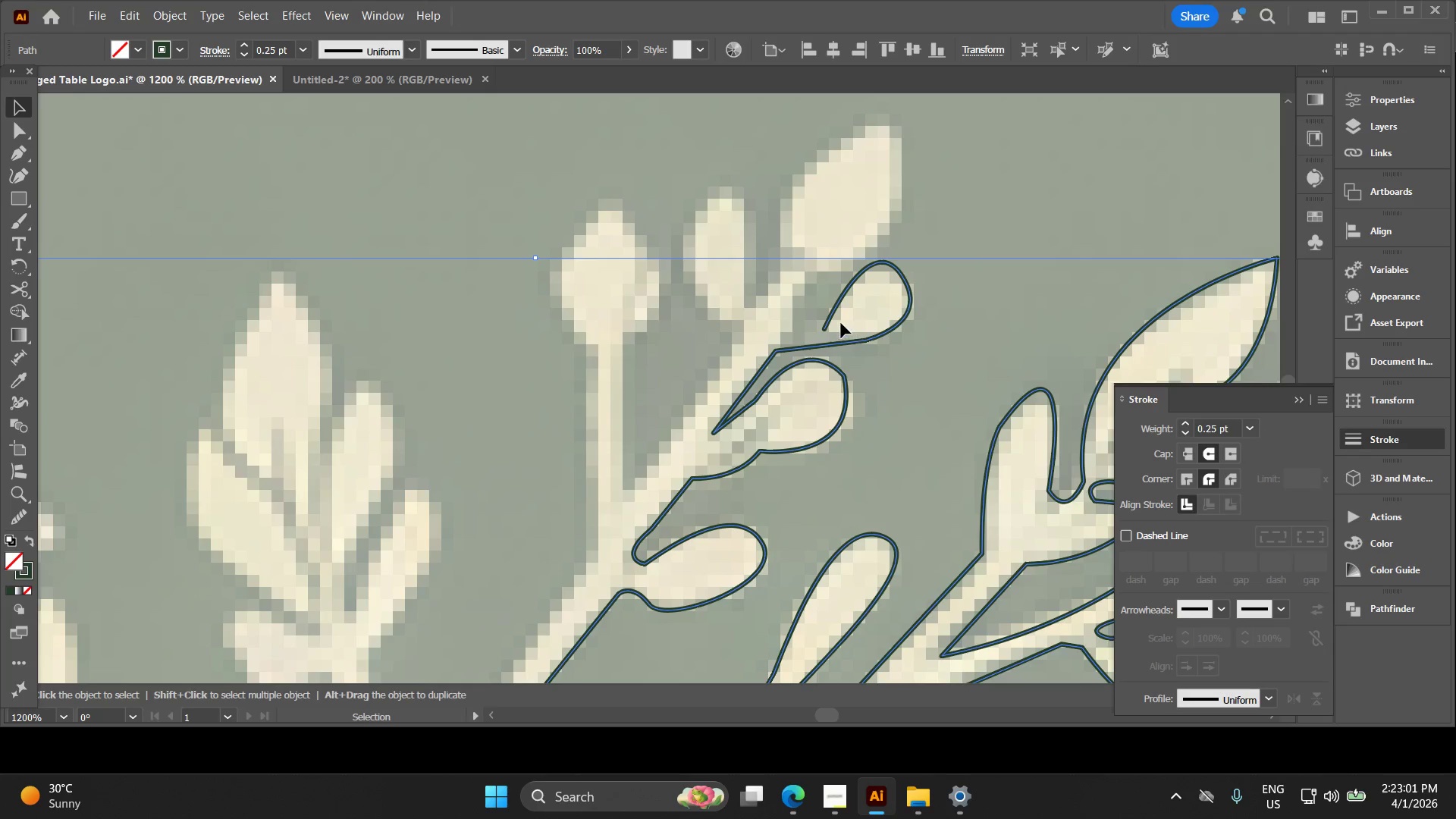 
key(Control+Z)
 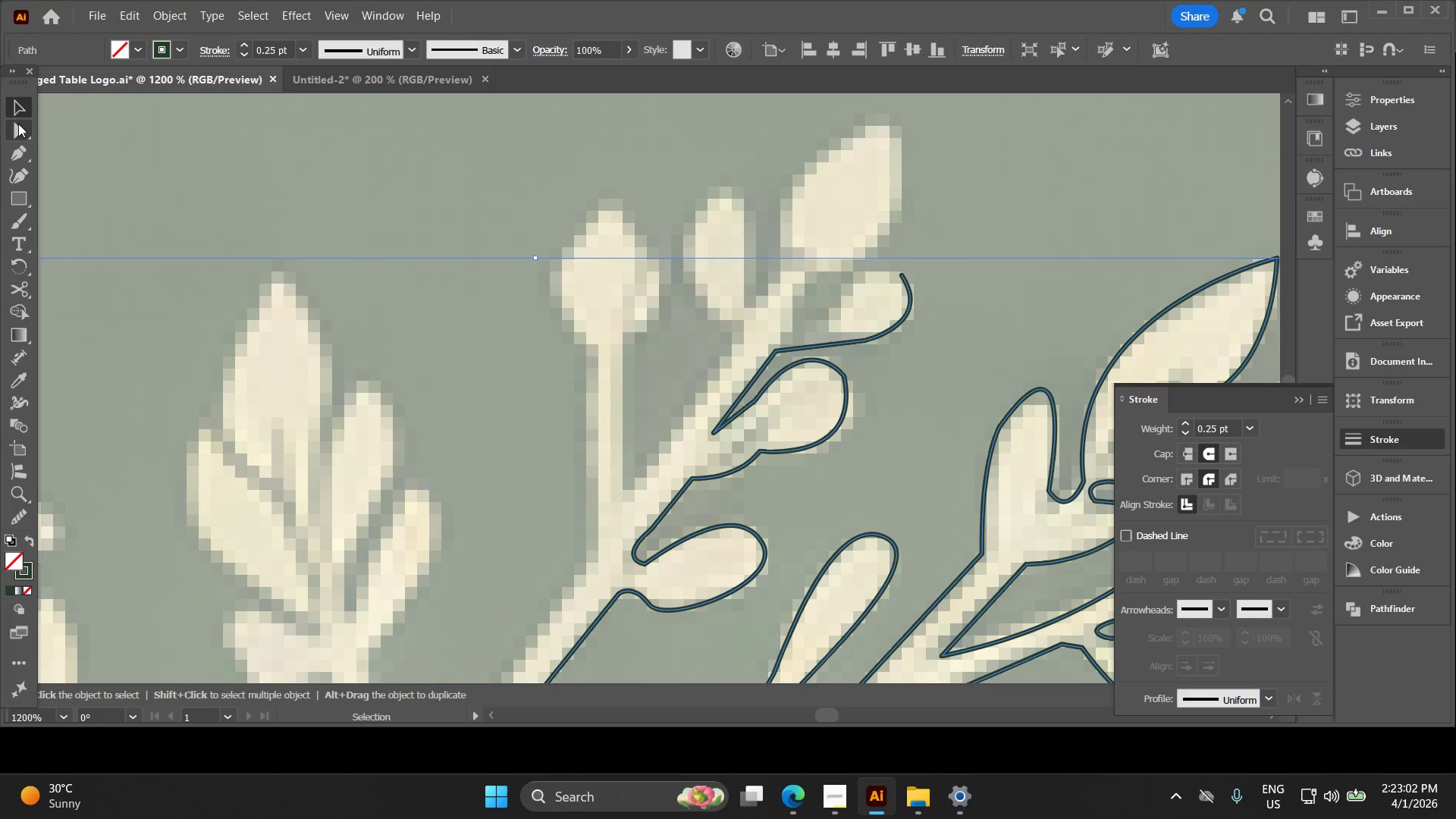 
left_click([18, 151])
 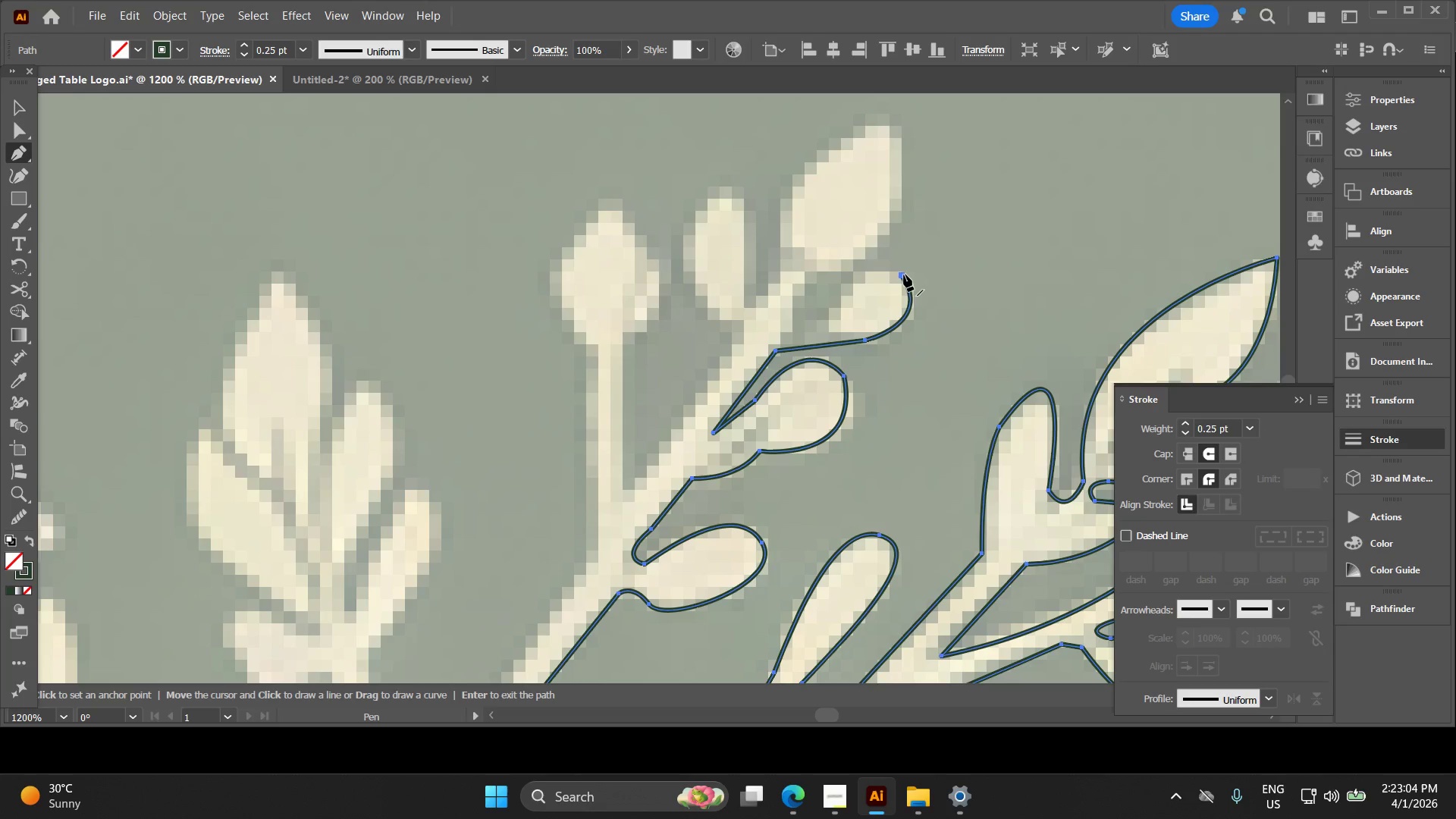 
left_click([901, 275])
 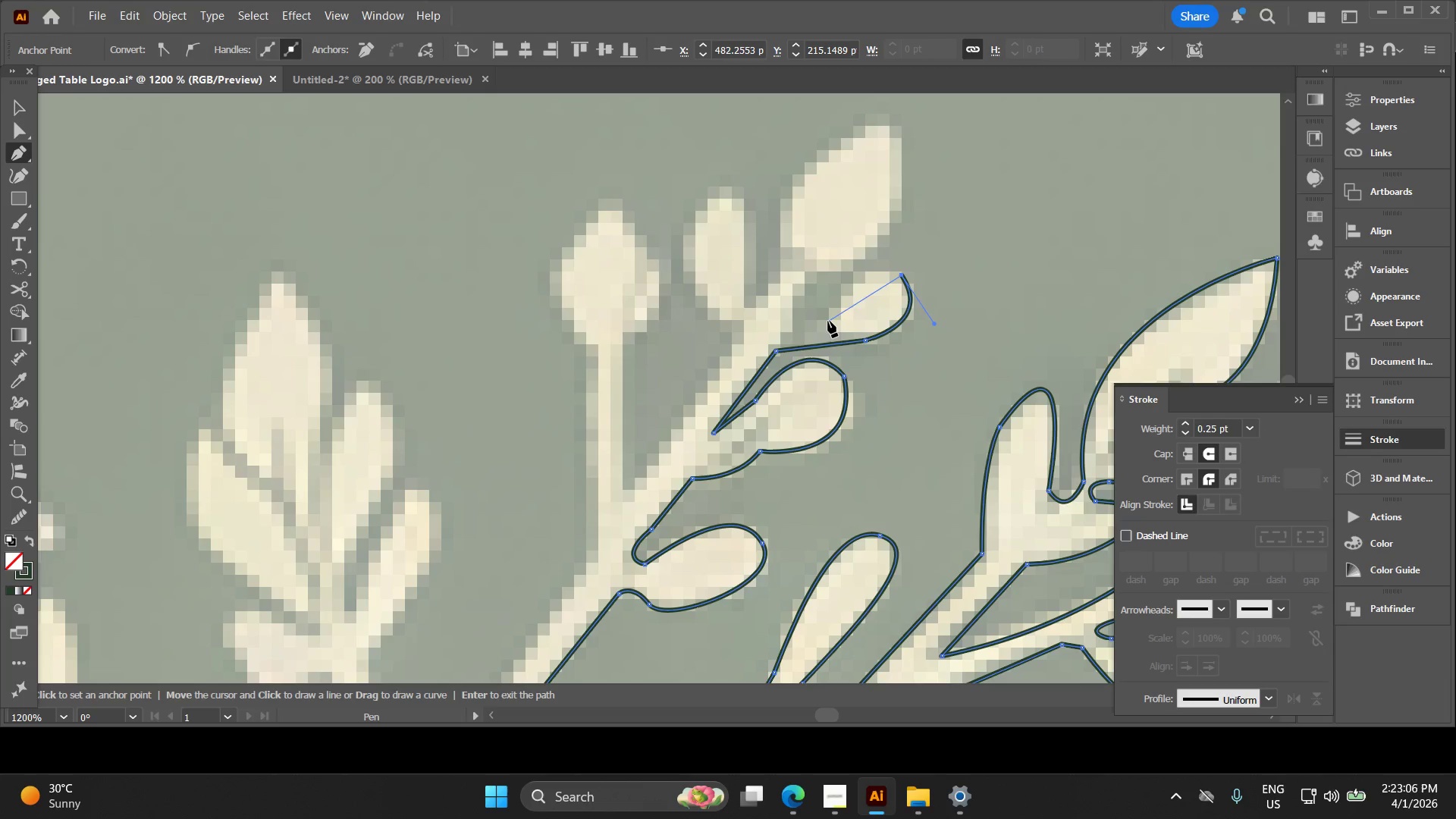 
left_click_drag(start_coordinate=[835, 309], to_coordinate=[818, 366])
 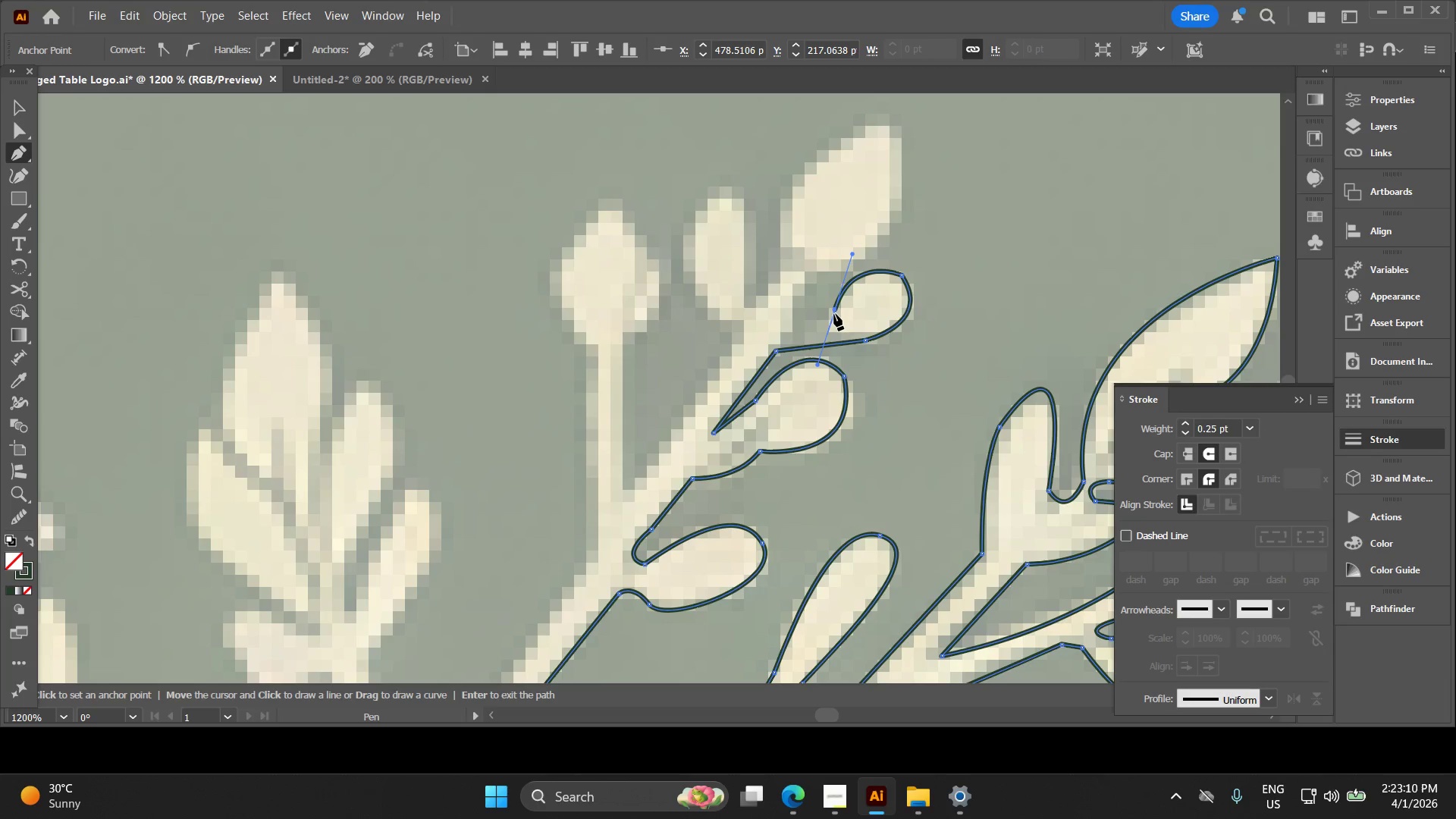 
left_click([837, 309])
 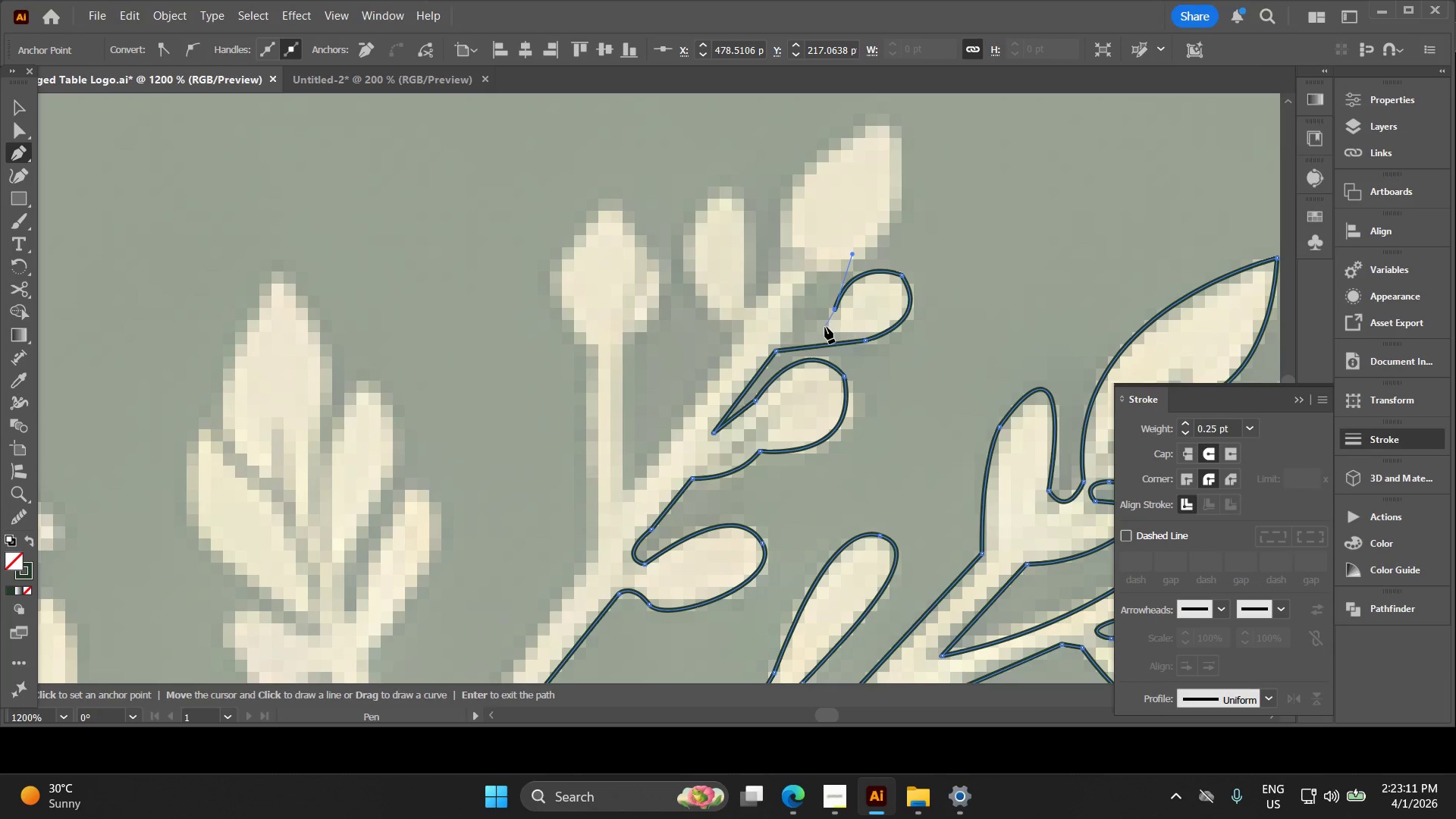 
left_click([825, 327])
 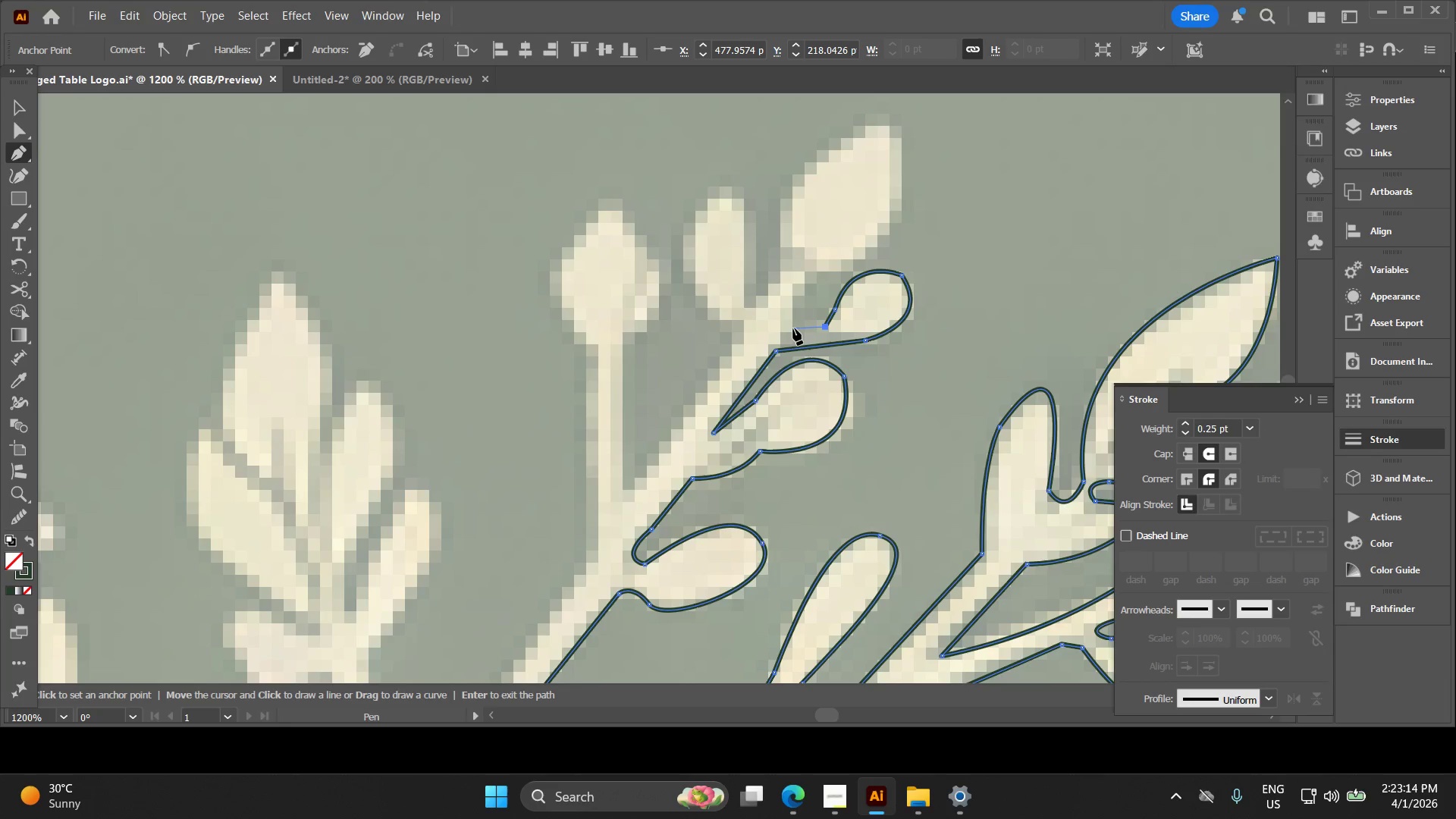 
key(Control+Z)
 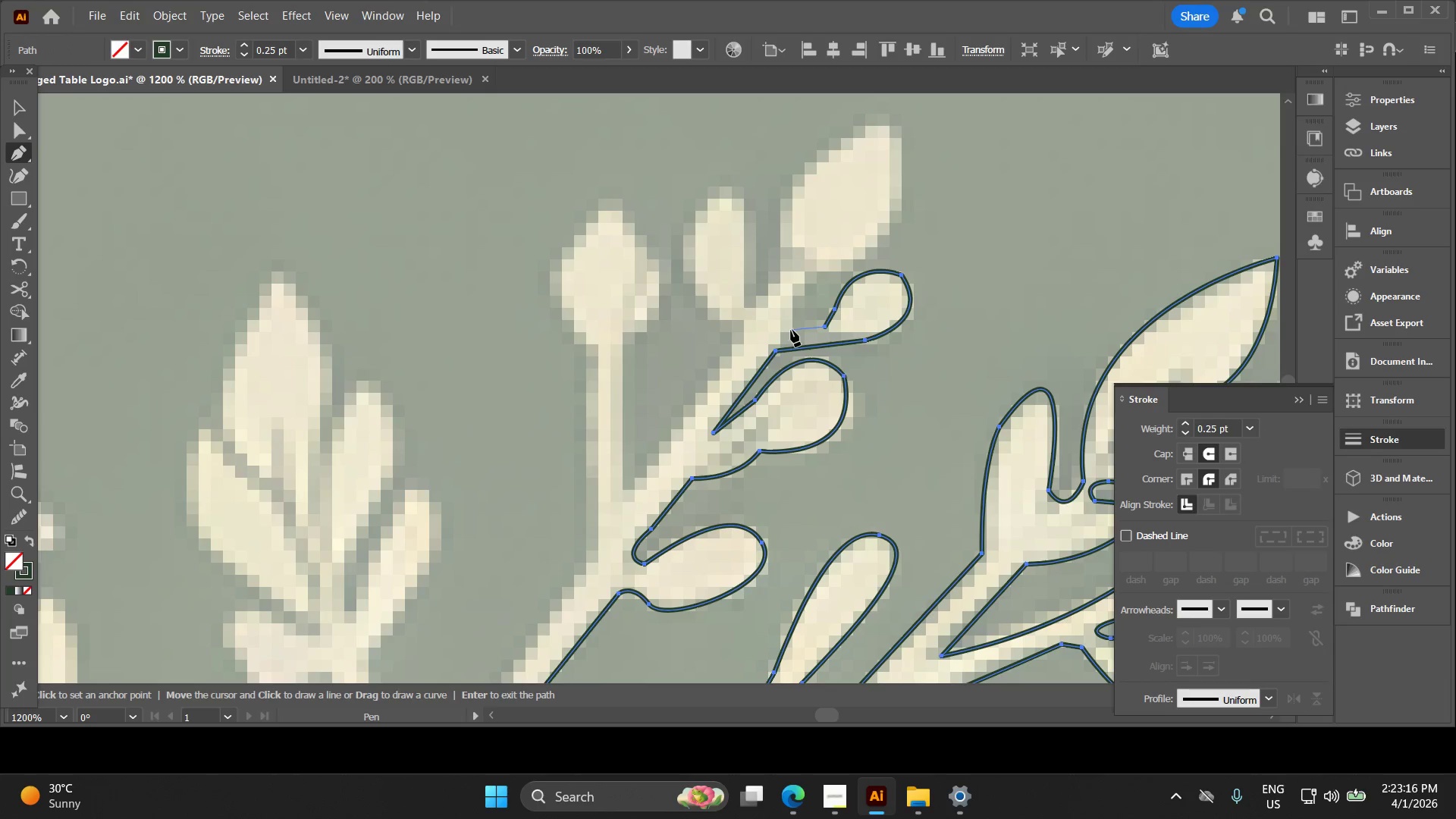 
left_click_drag(start_coordinate=[793, 330], to_coordinate=[780, 322])
 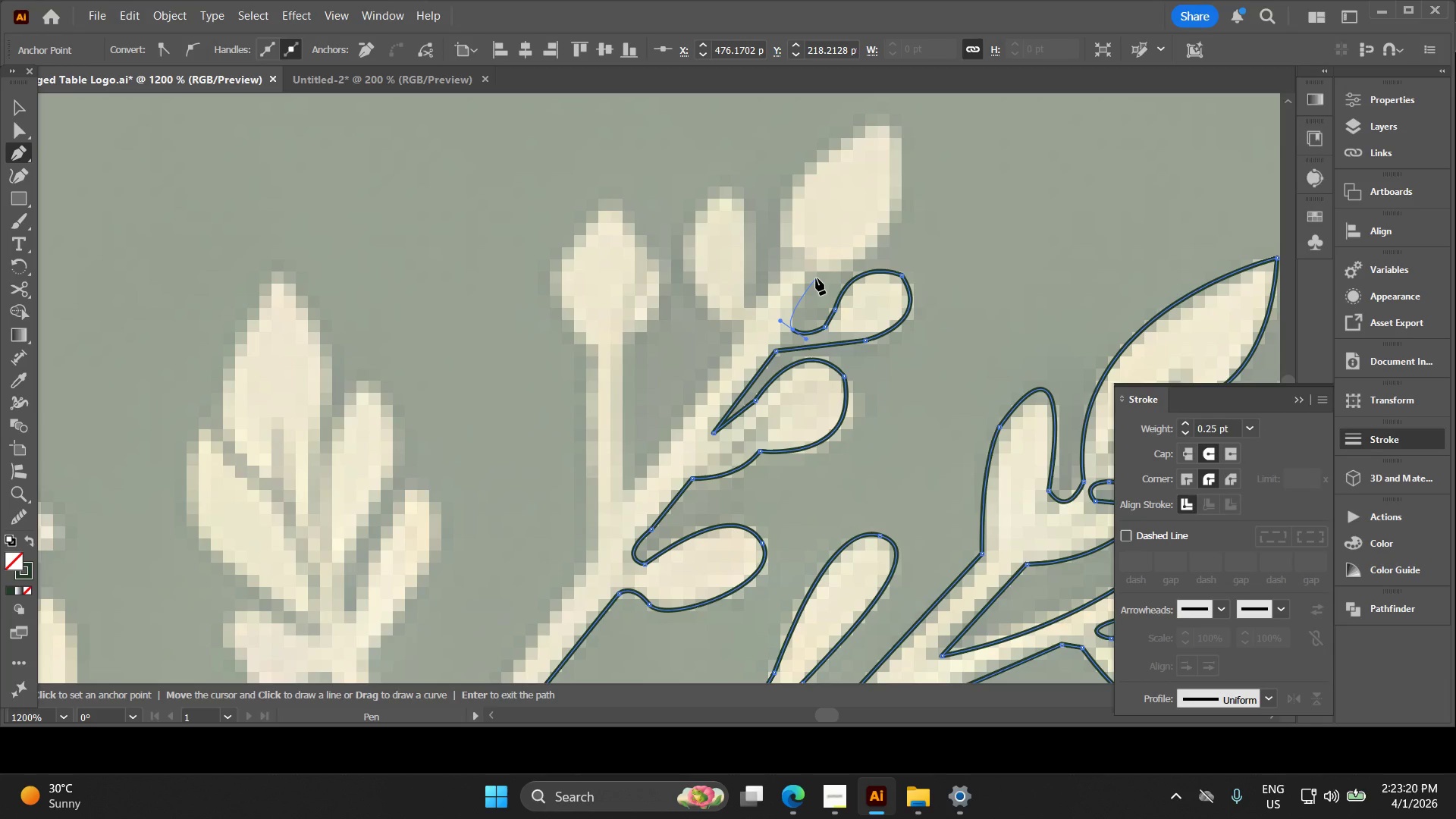 
left_click([814, 277])
 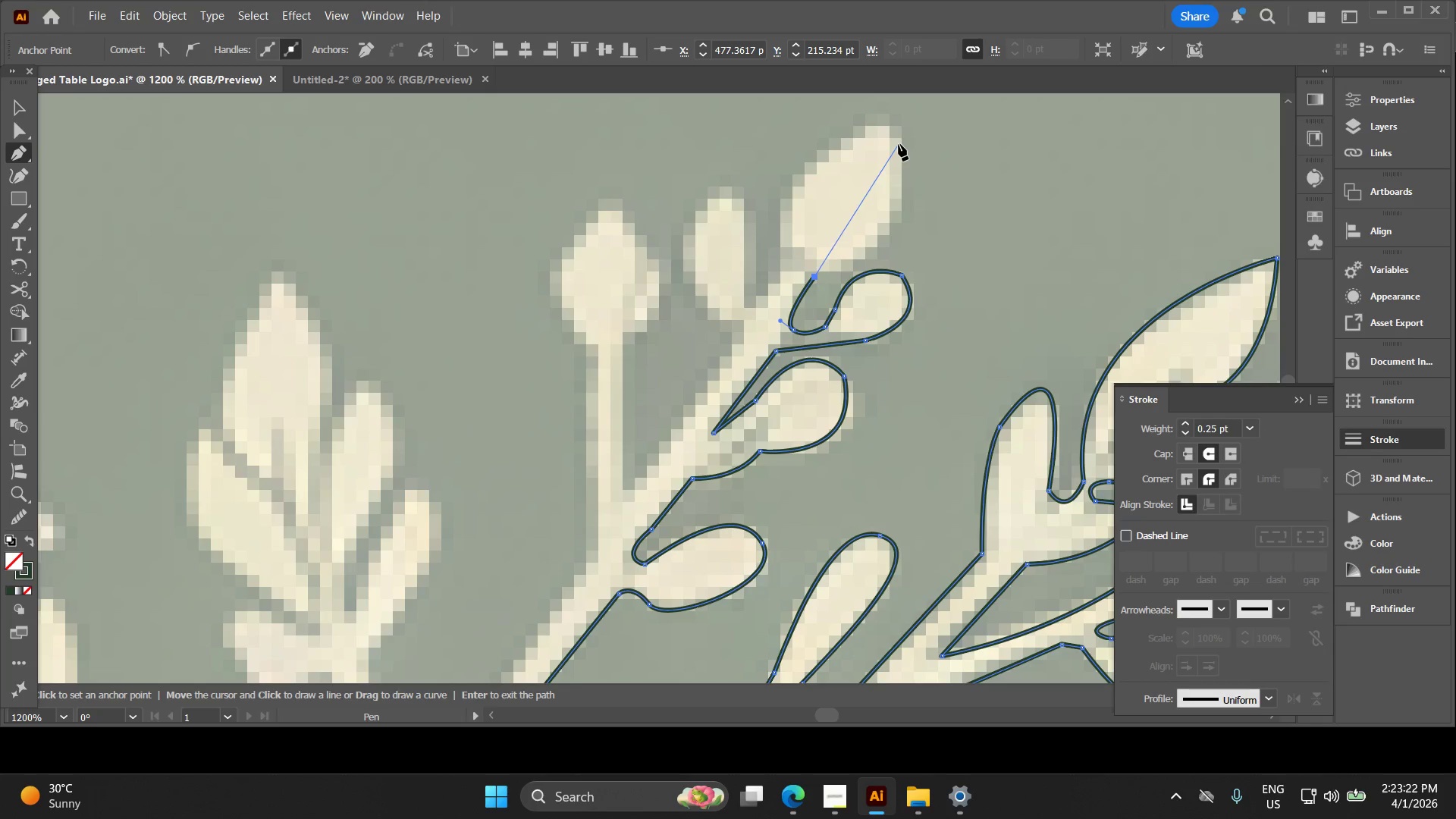 
hold_key(key=Space, duration=0.5)
 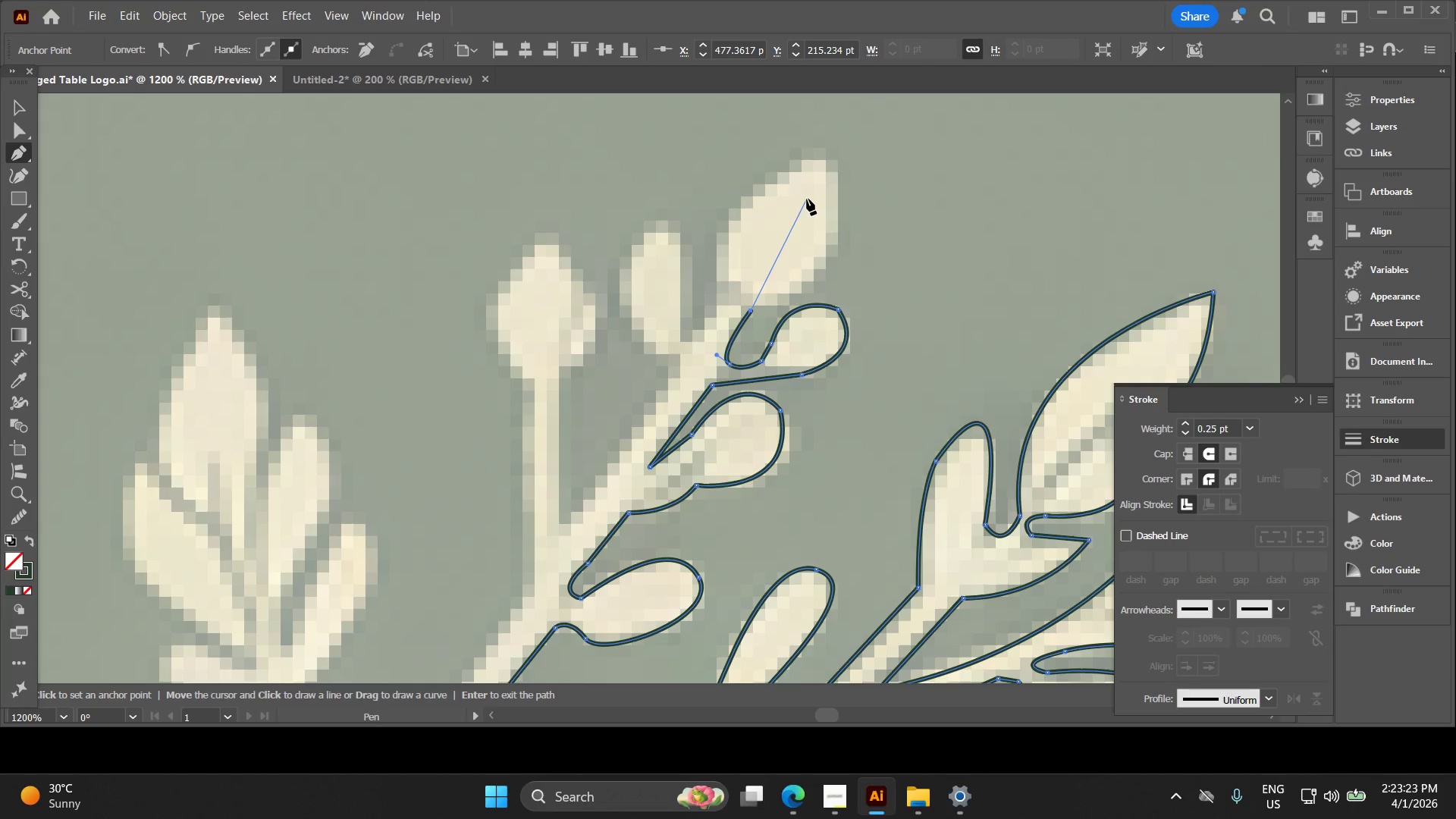 
left_click_drag(start_coordinate=[897, 156], to_coordinate=[833, 190])
 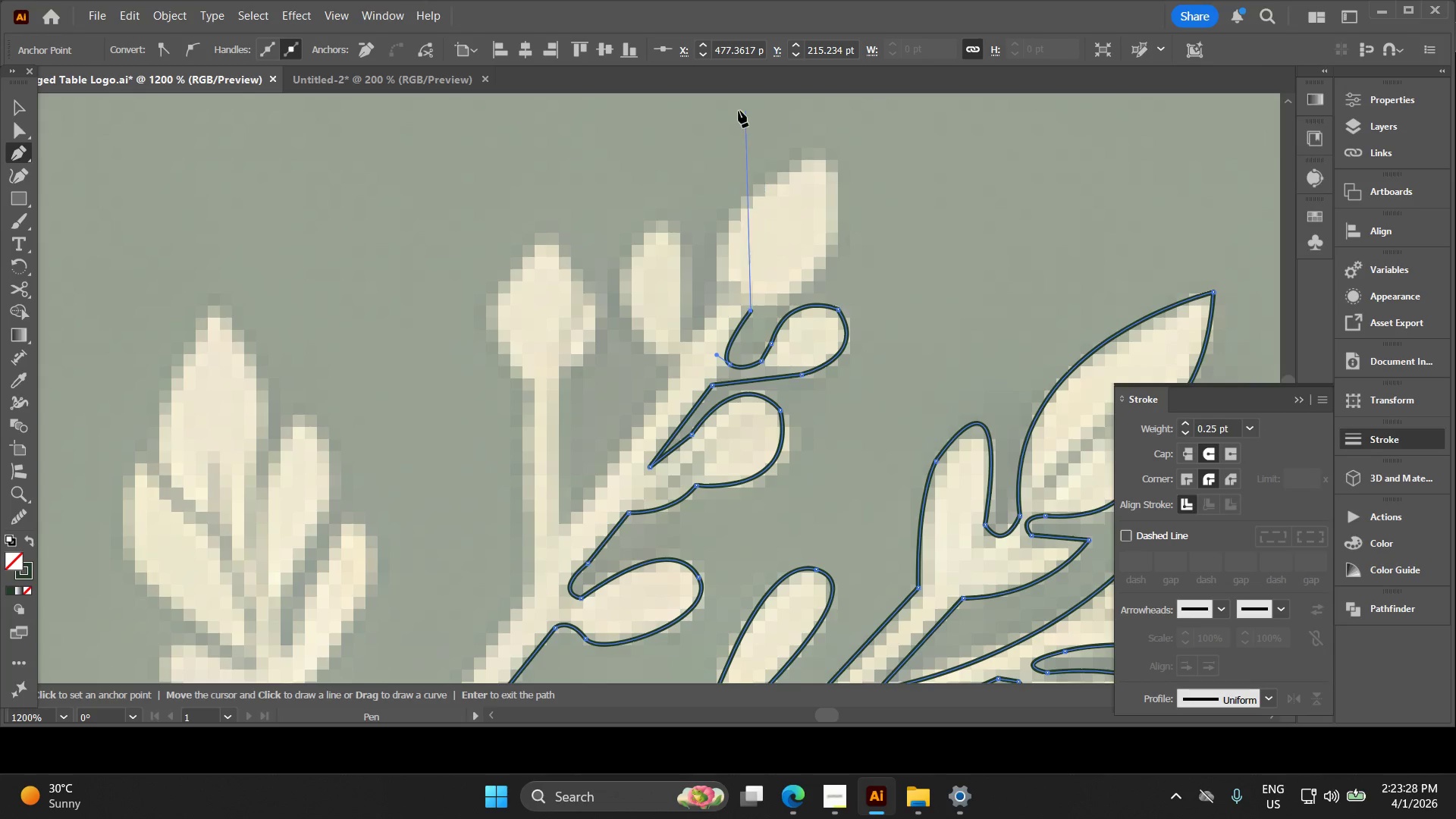 
wait(6.55)
 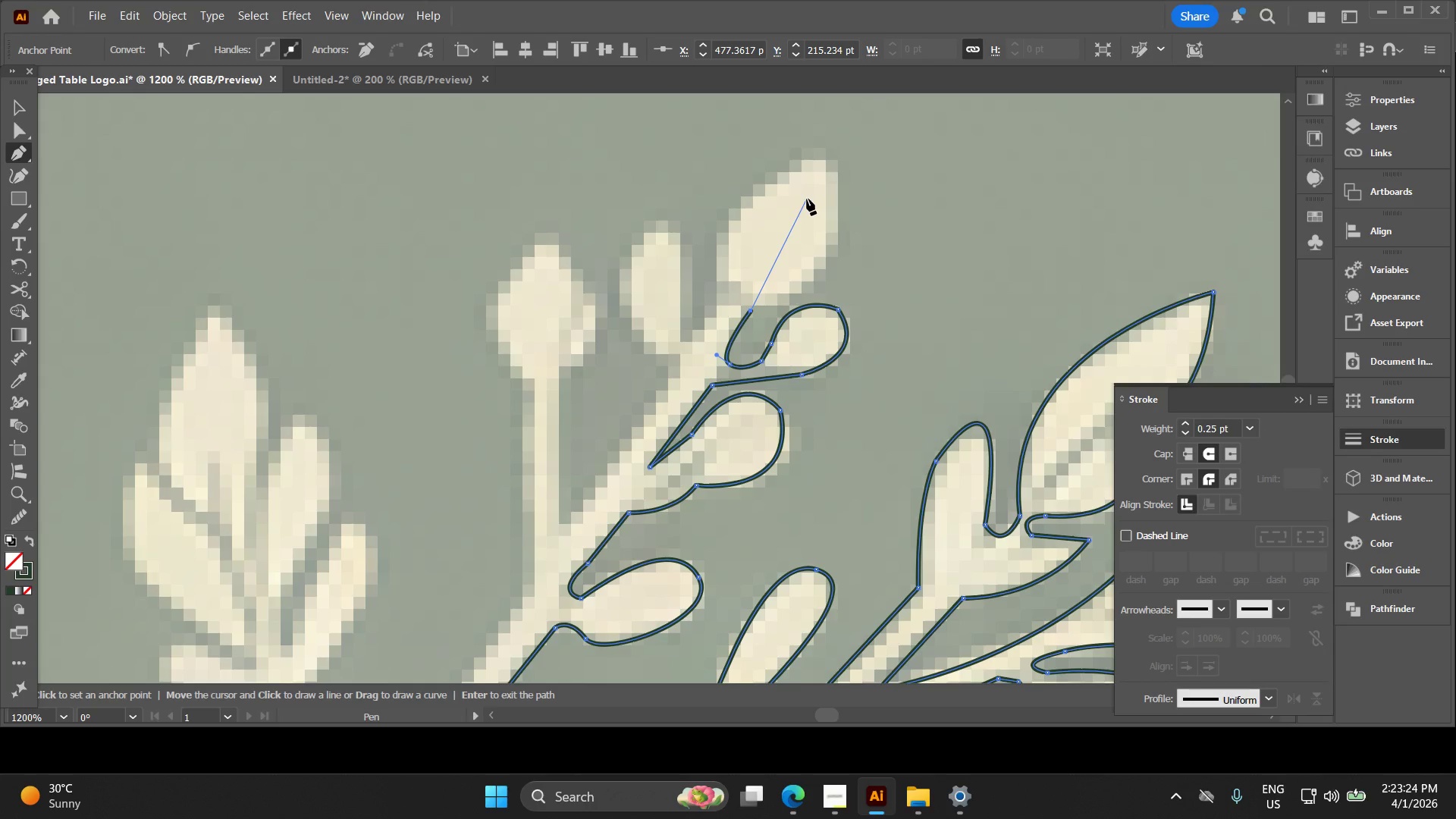 
hold_key(key=Space, duration=0.41)
 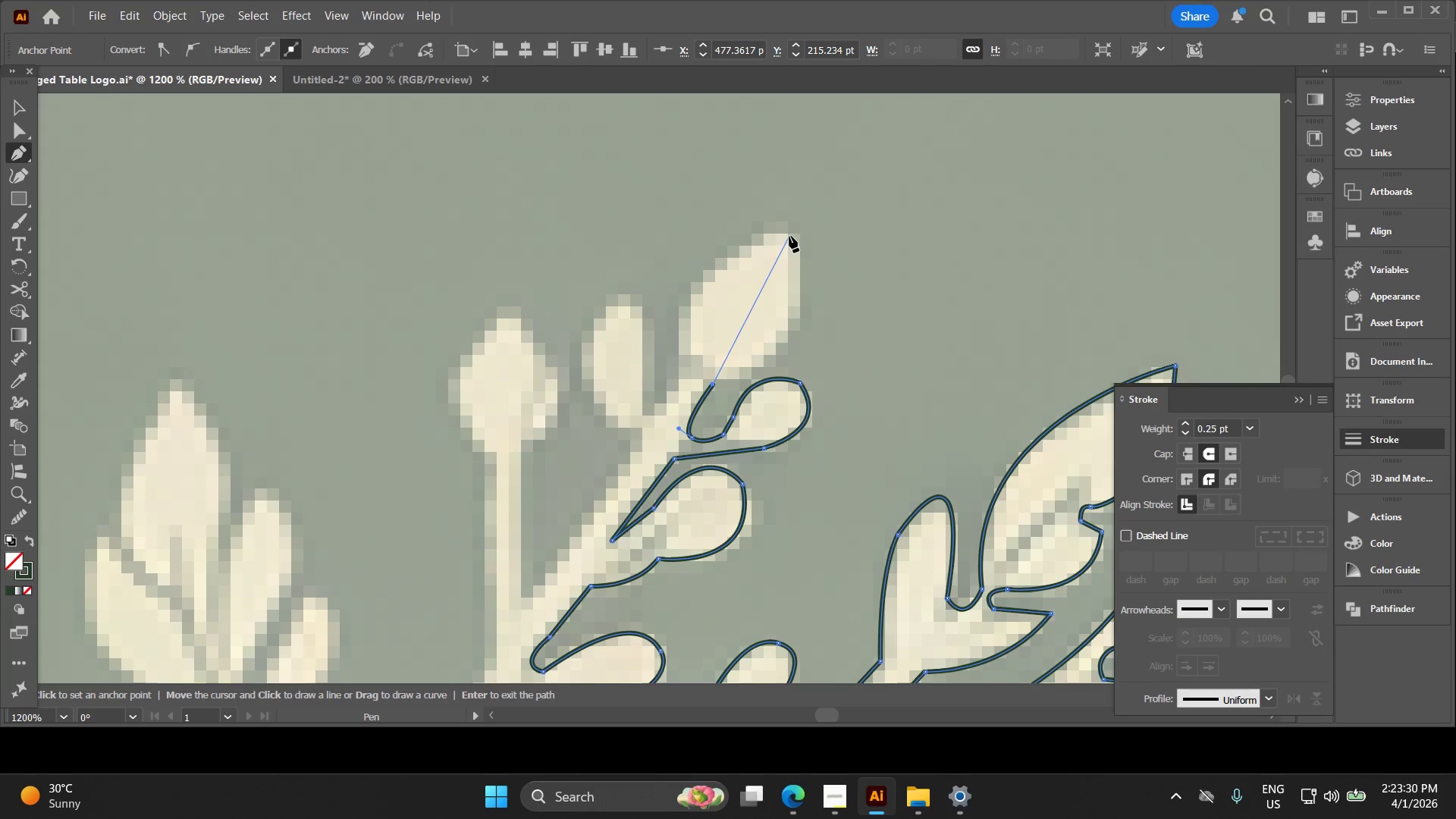 
left_click_drag(start_coordinate=[854, 238], to_coordinate=[815, 312])
 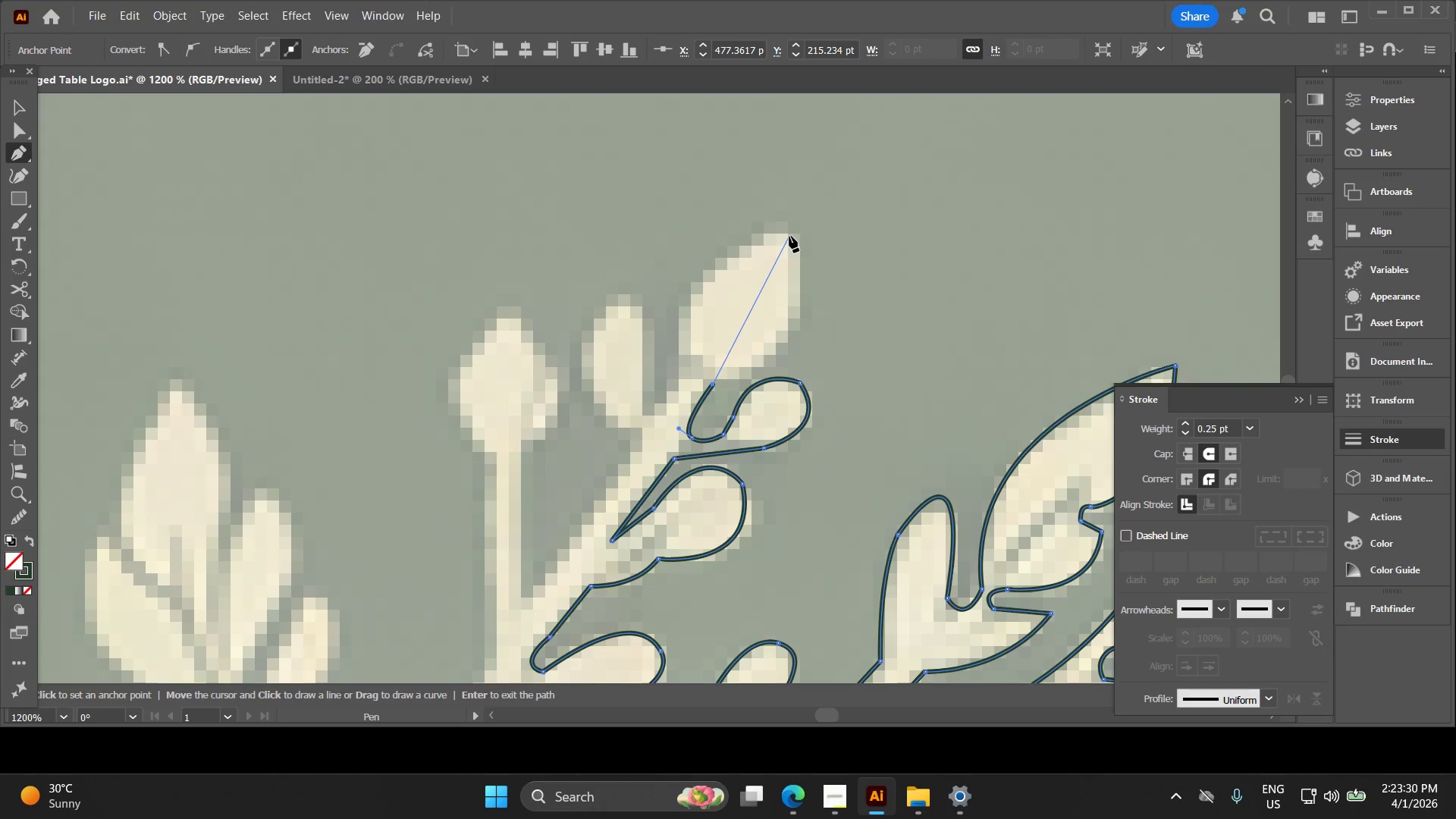 
left_click_drag(start_coordinate=[789, 235], to_coordinate=[748, 137])
 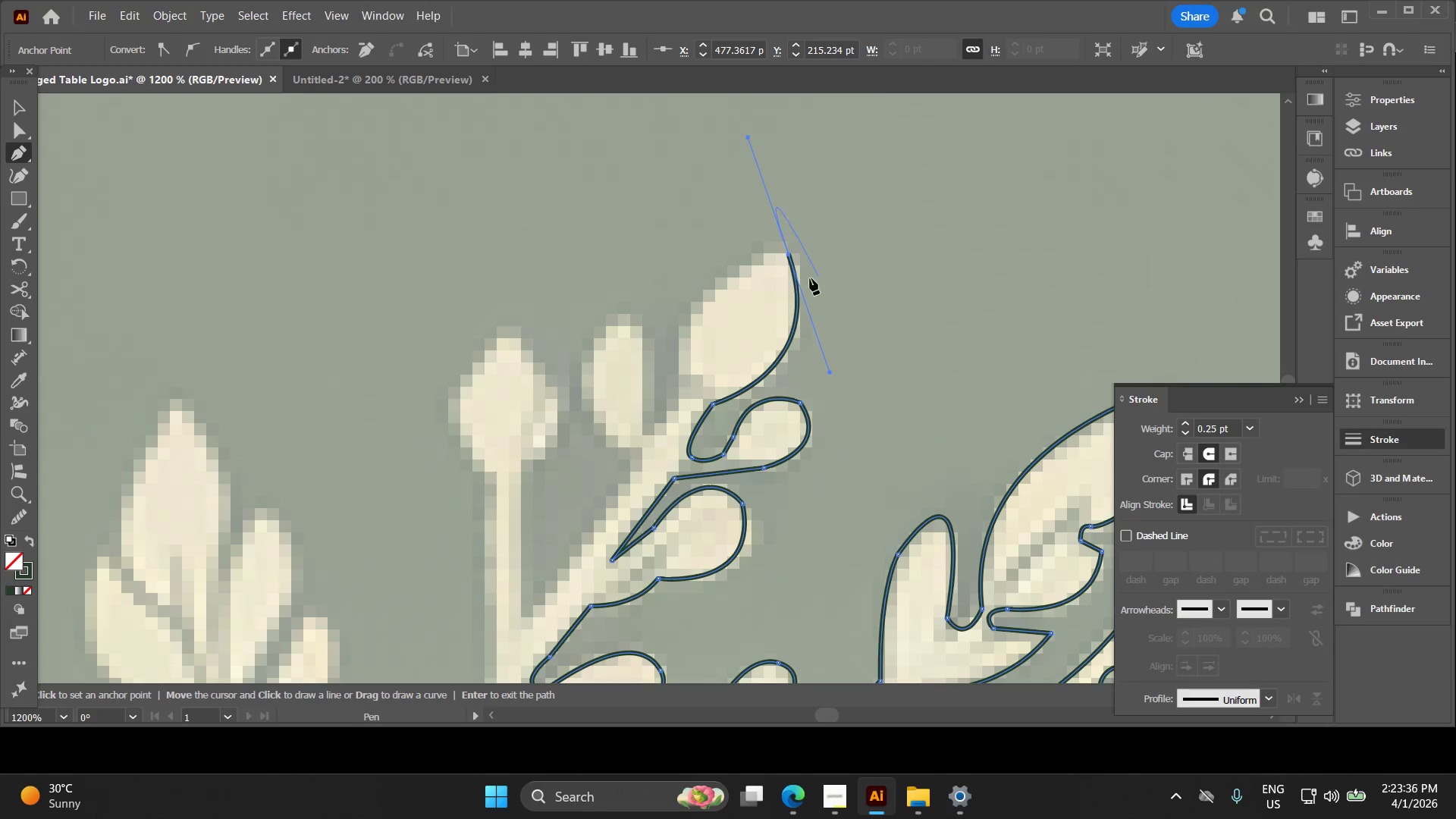 
hold_key(key=Space, duration=0.38)
 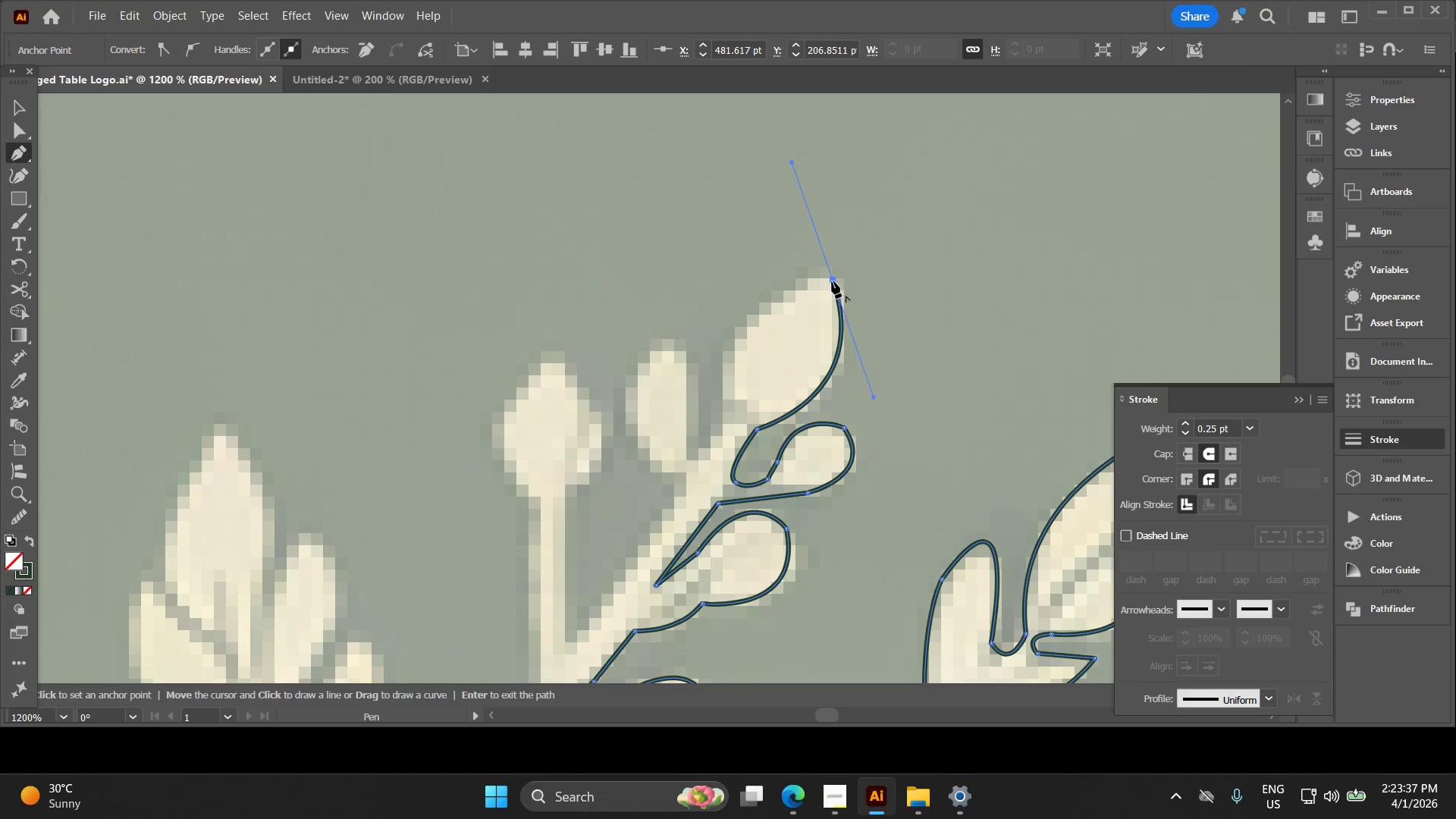 
left_click_drag(start_coordinate=[802, 287], to_coordinate=[846, 312])
 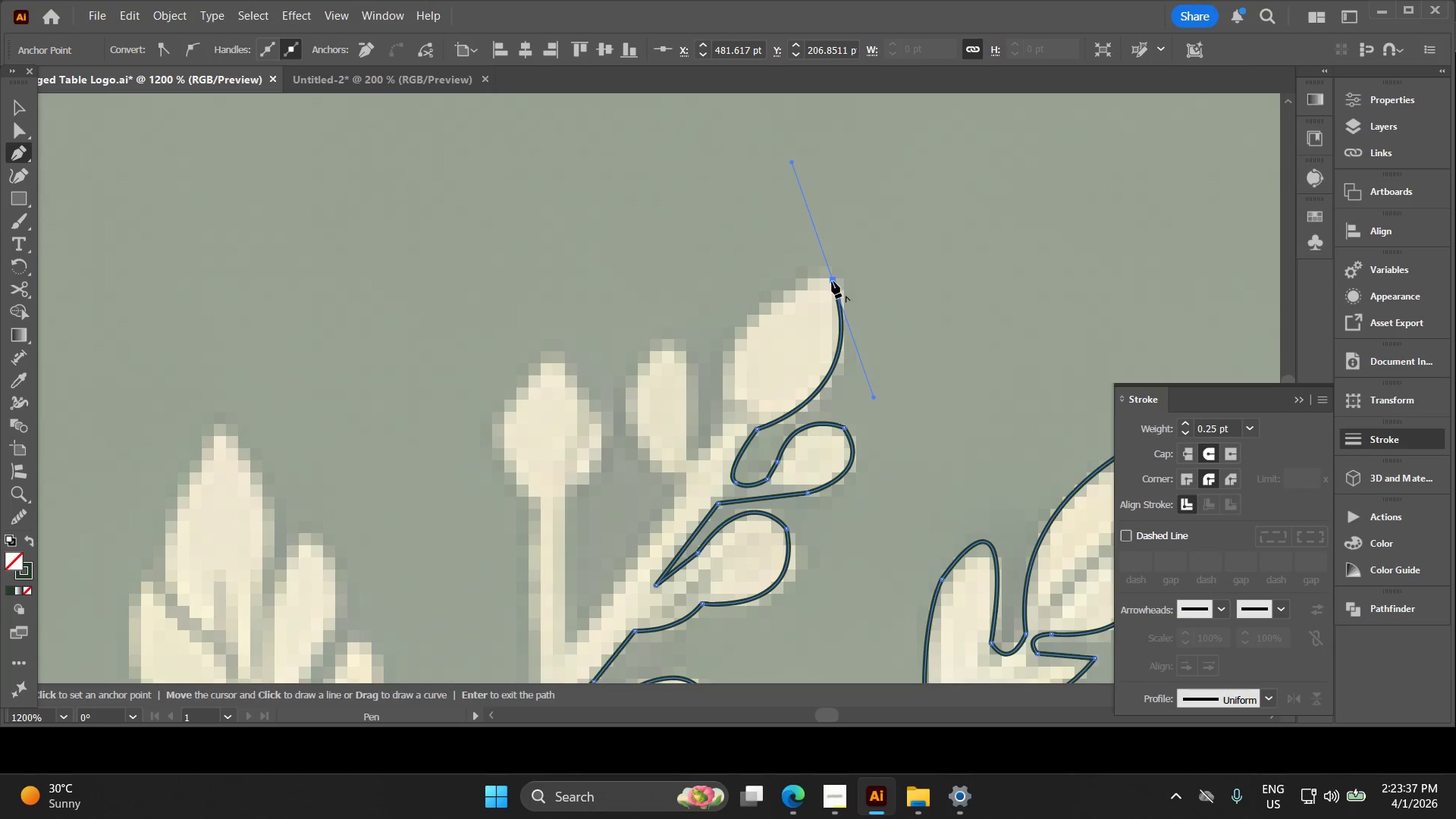 
left_click([832, 281])
 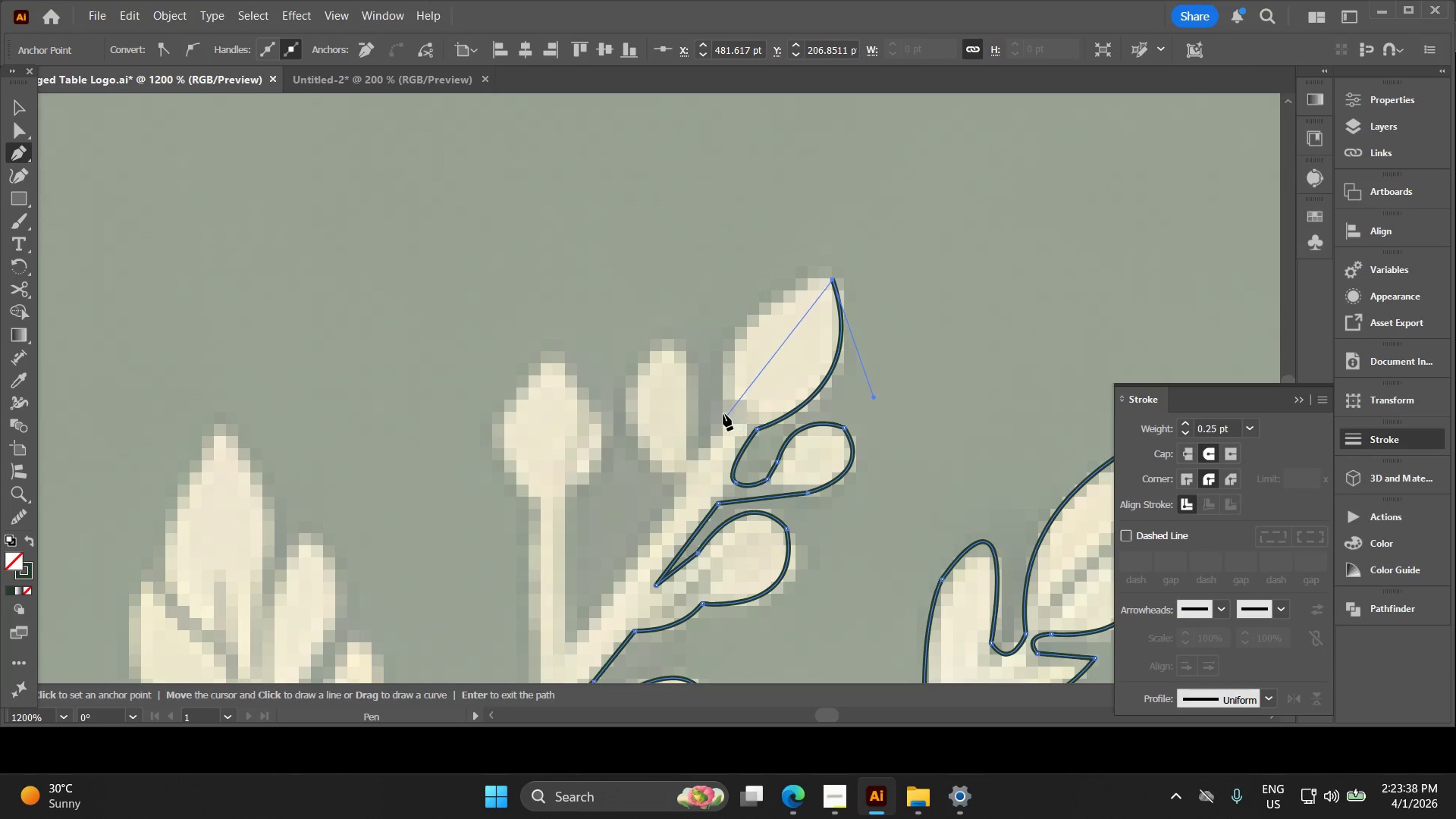 
left_click_drag(start_coordinate=[726, 410], to_coordinate=[742, 530])
 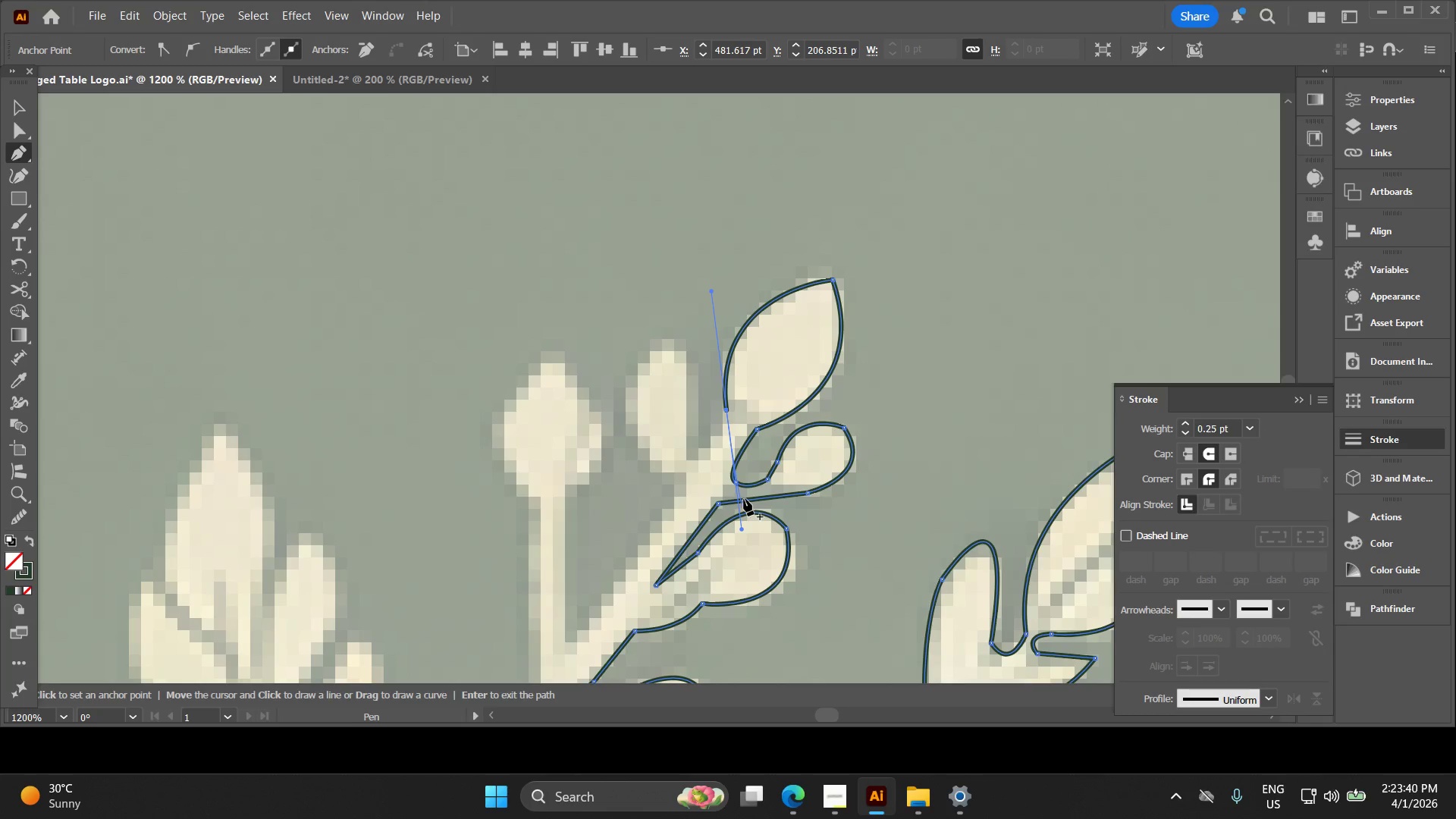 
hold_key(key=Space, duration=0.44)
 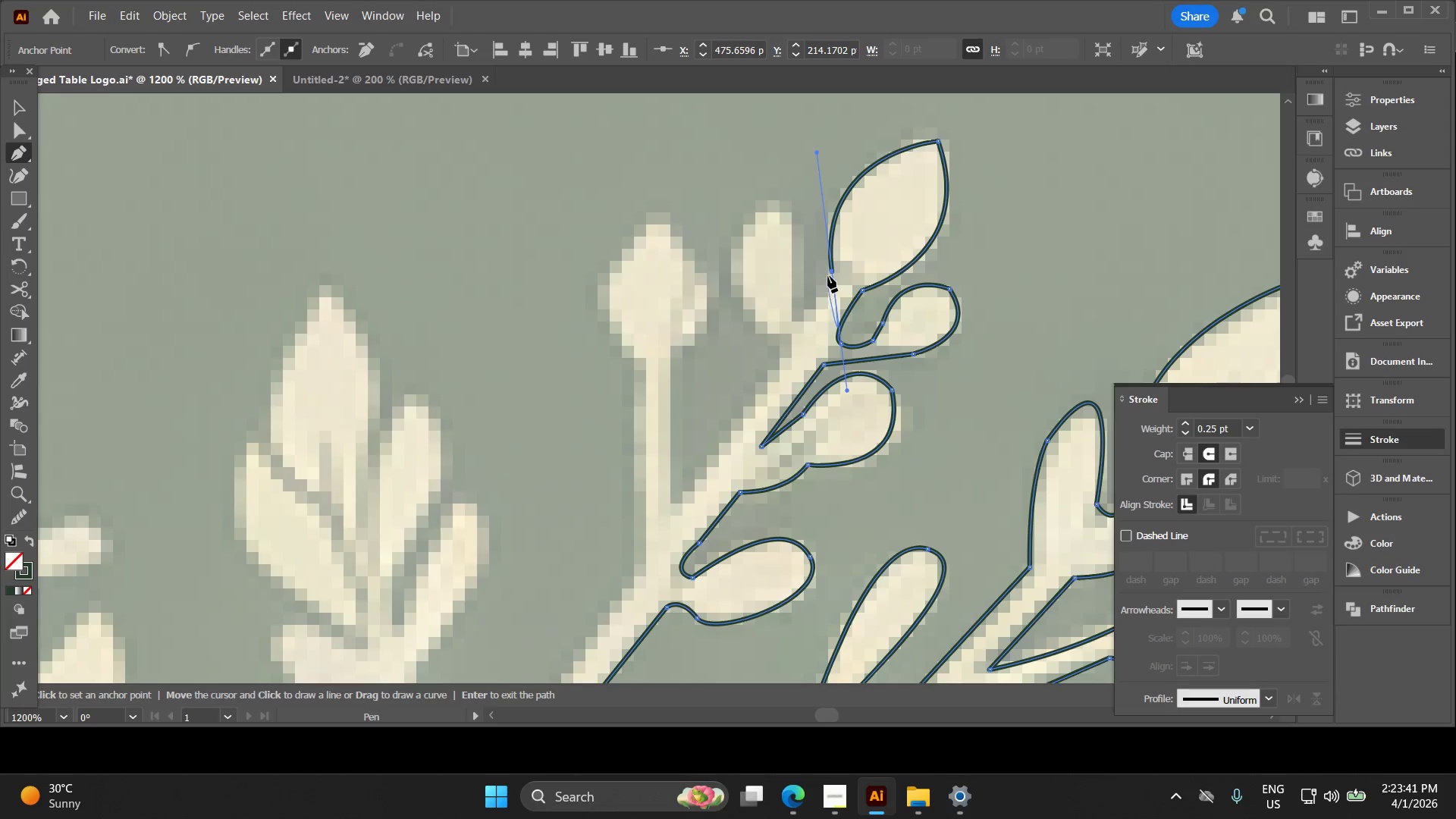 
left_click_drag(start_coordinate=[769, 457], to_coordinate=[874, 318])
 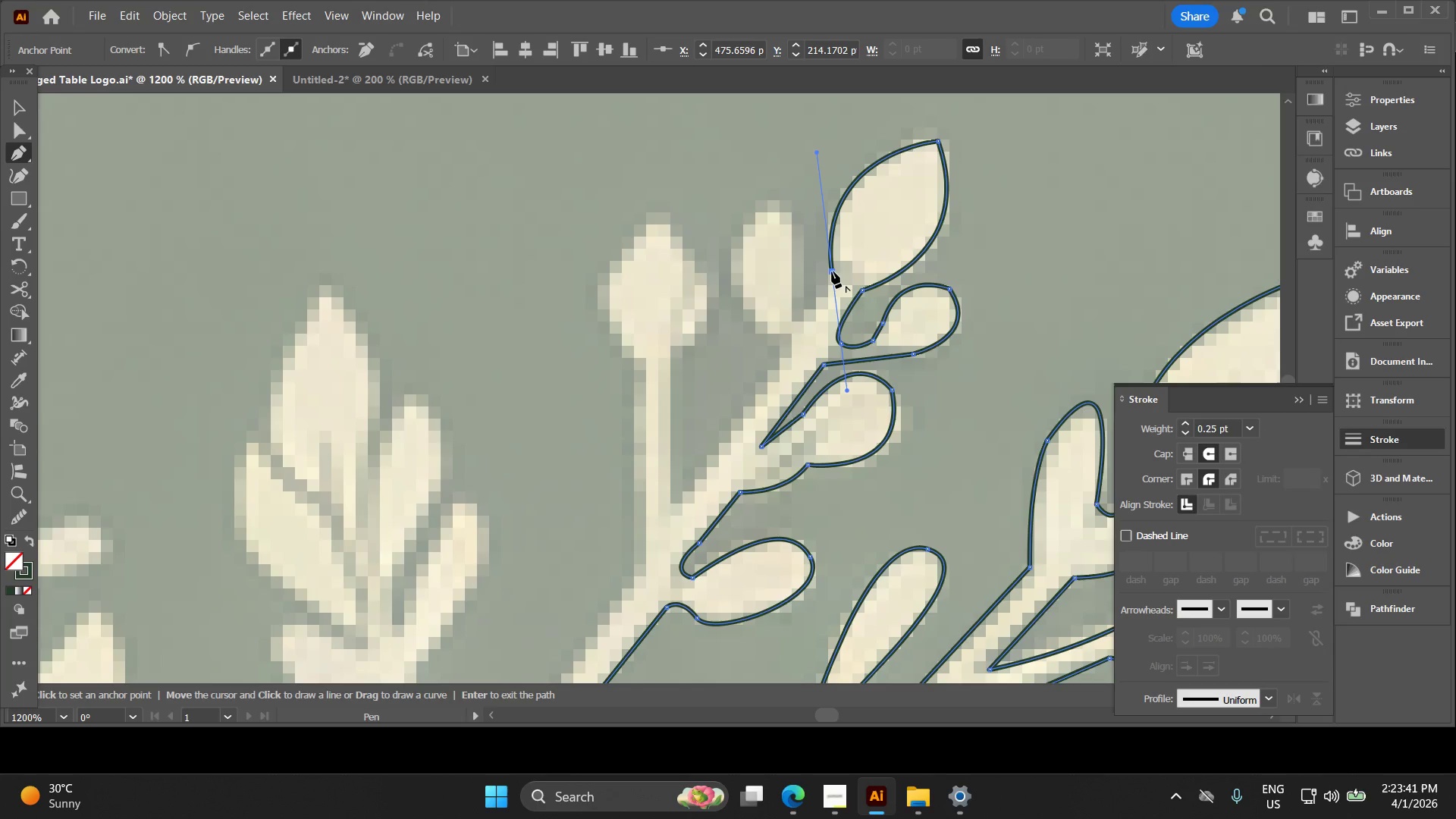 
left_click([832, 271])
 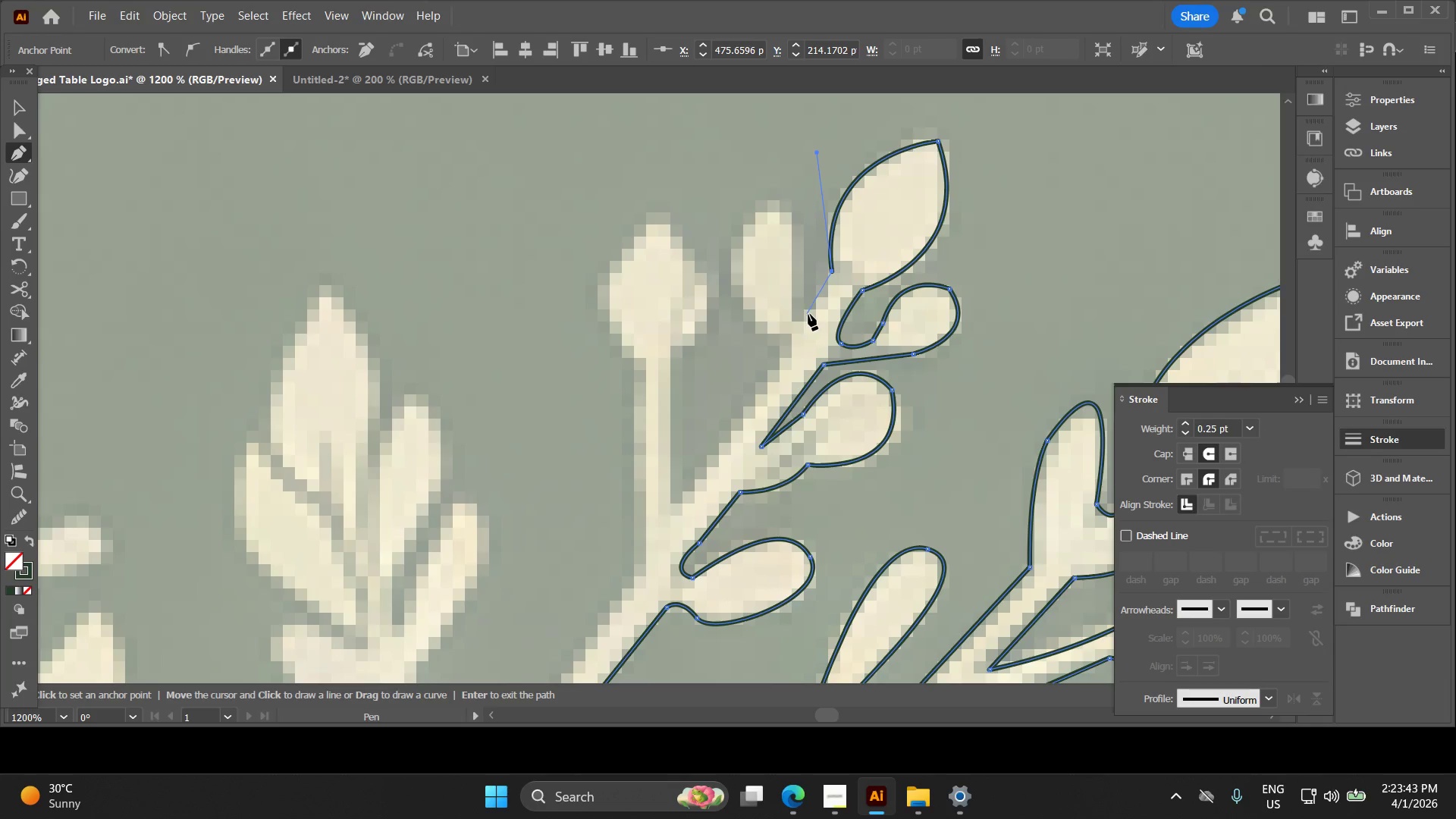 
left_click([808, 314])
 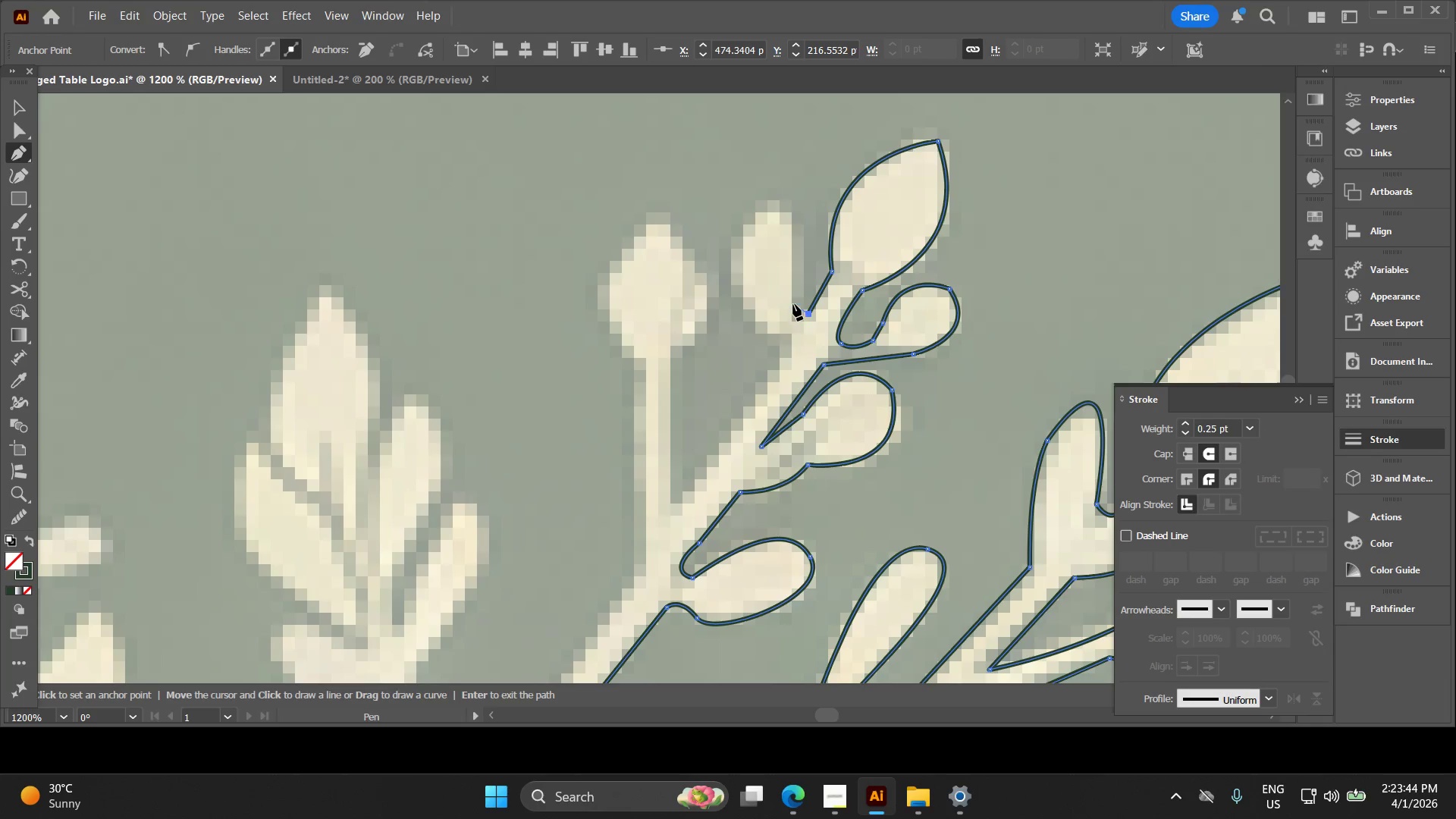 
left_click_drag(start_coordinate=[793, 303], to_coordinate=[794, 270])
 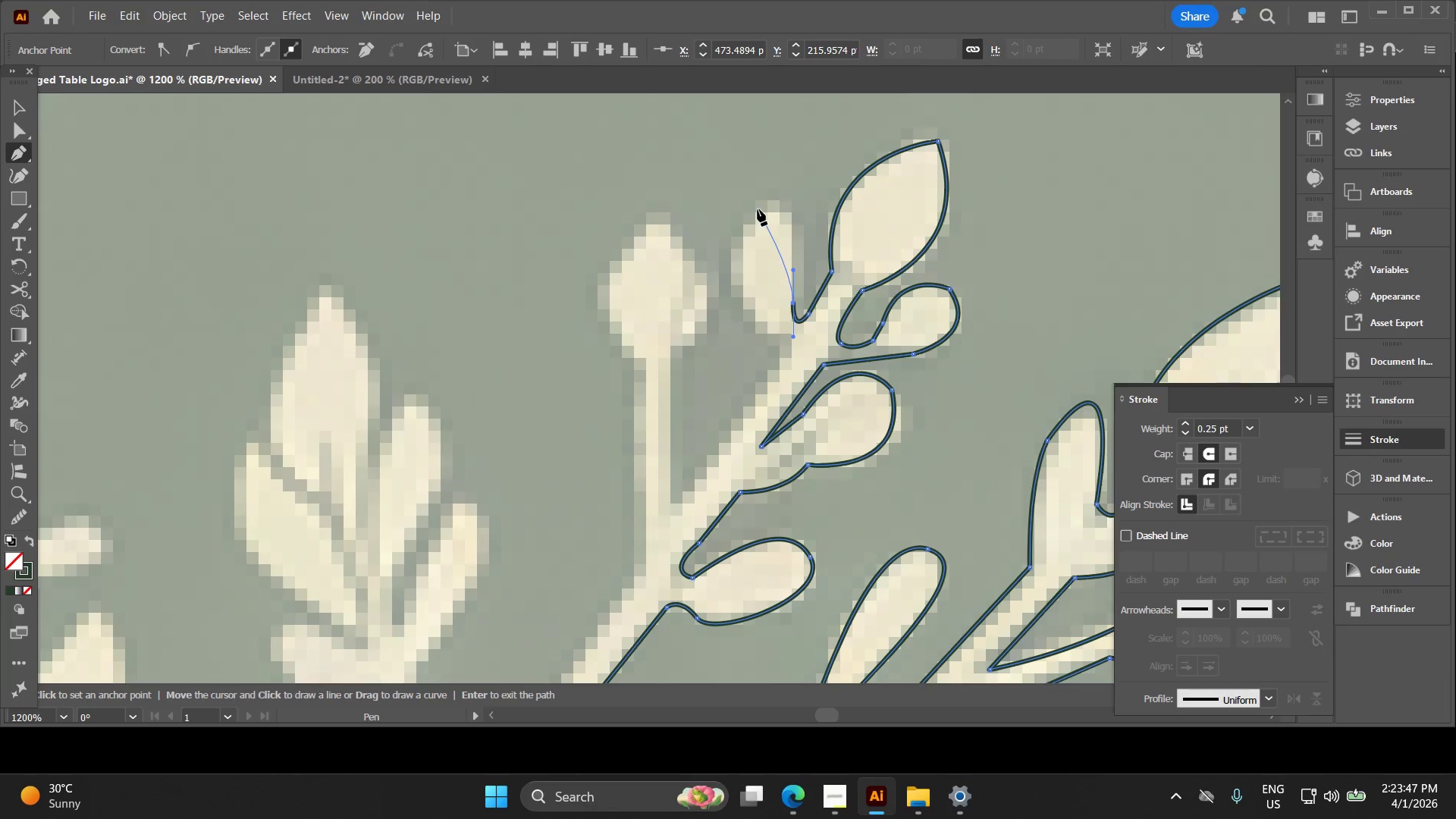 
left_click_drag(start_coordinate=[754, 218], to_coordinate=[702, 270])
 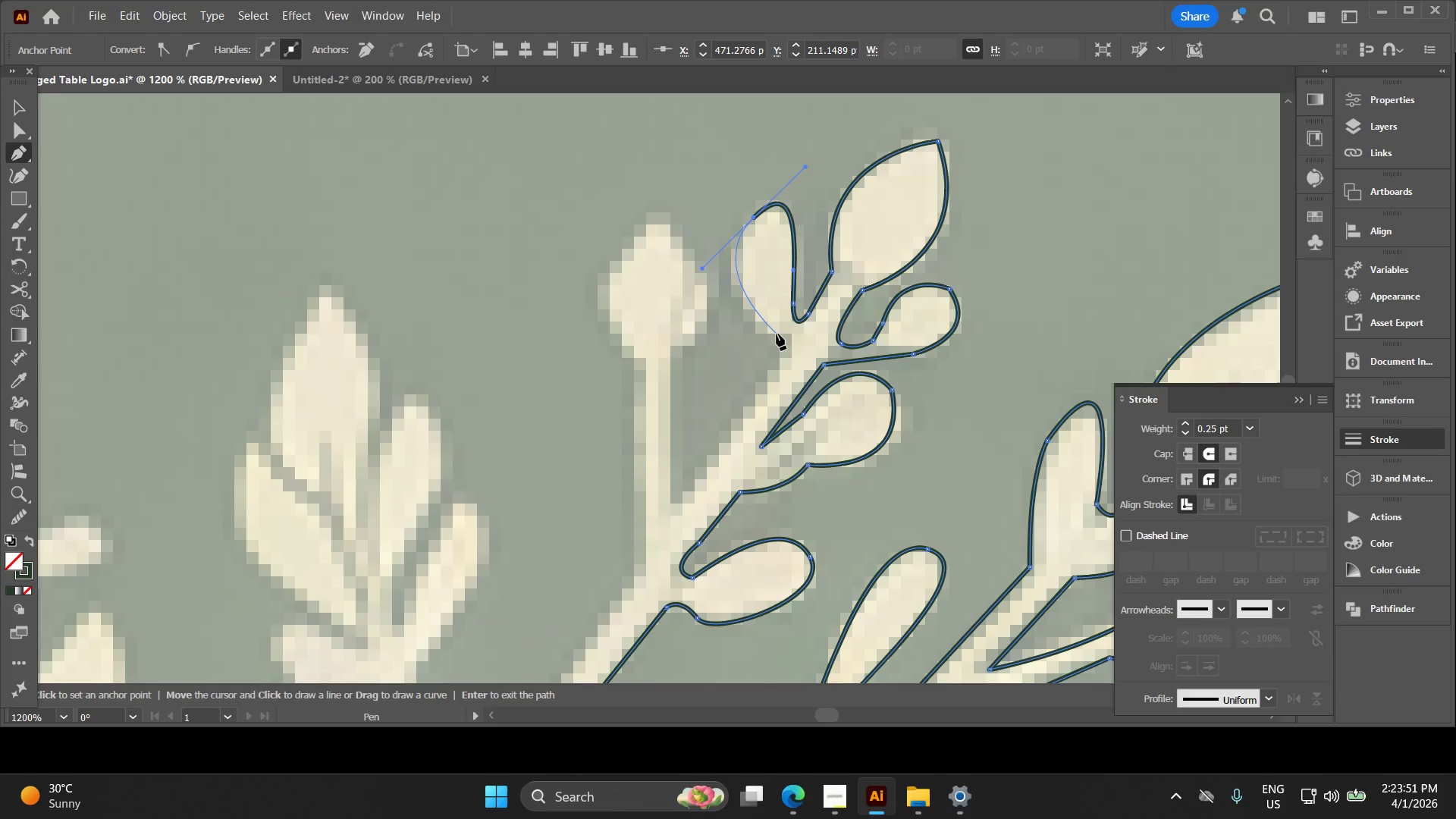 
left_click_drag(start_coordinate=[783, 333], to_coordinate=[803, 326])
 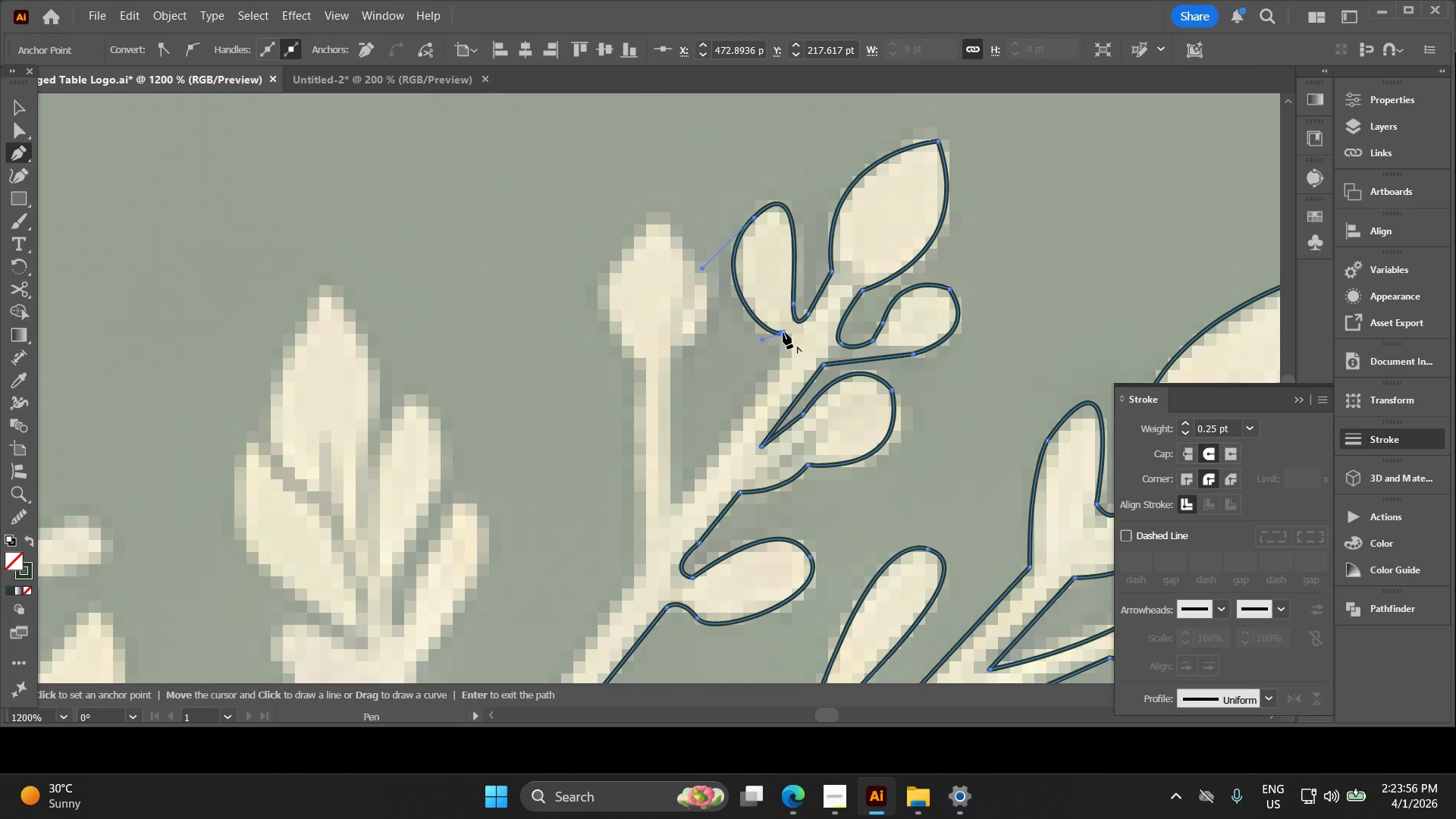 
left_click([792, 335])
 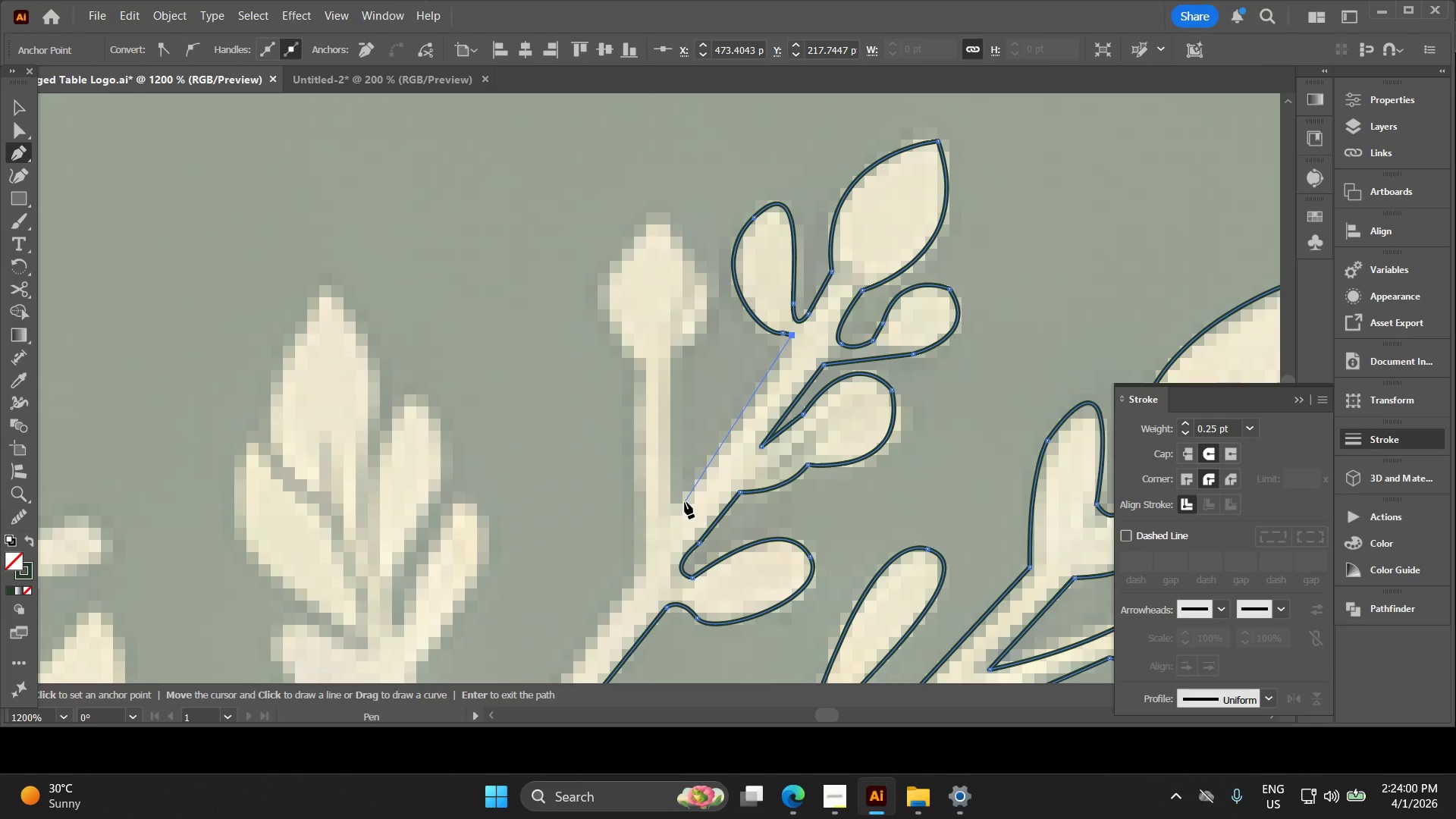 
hold_key(key=Space, duration=0.44)
 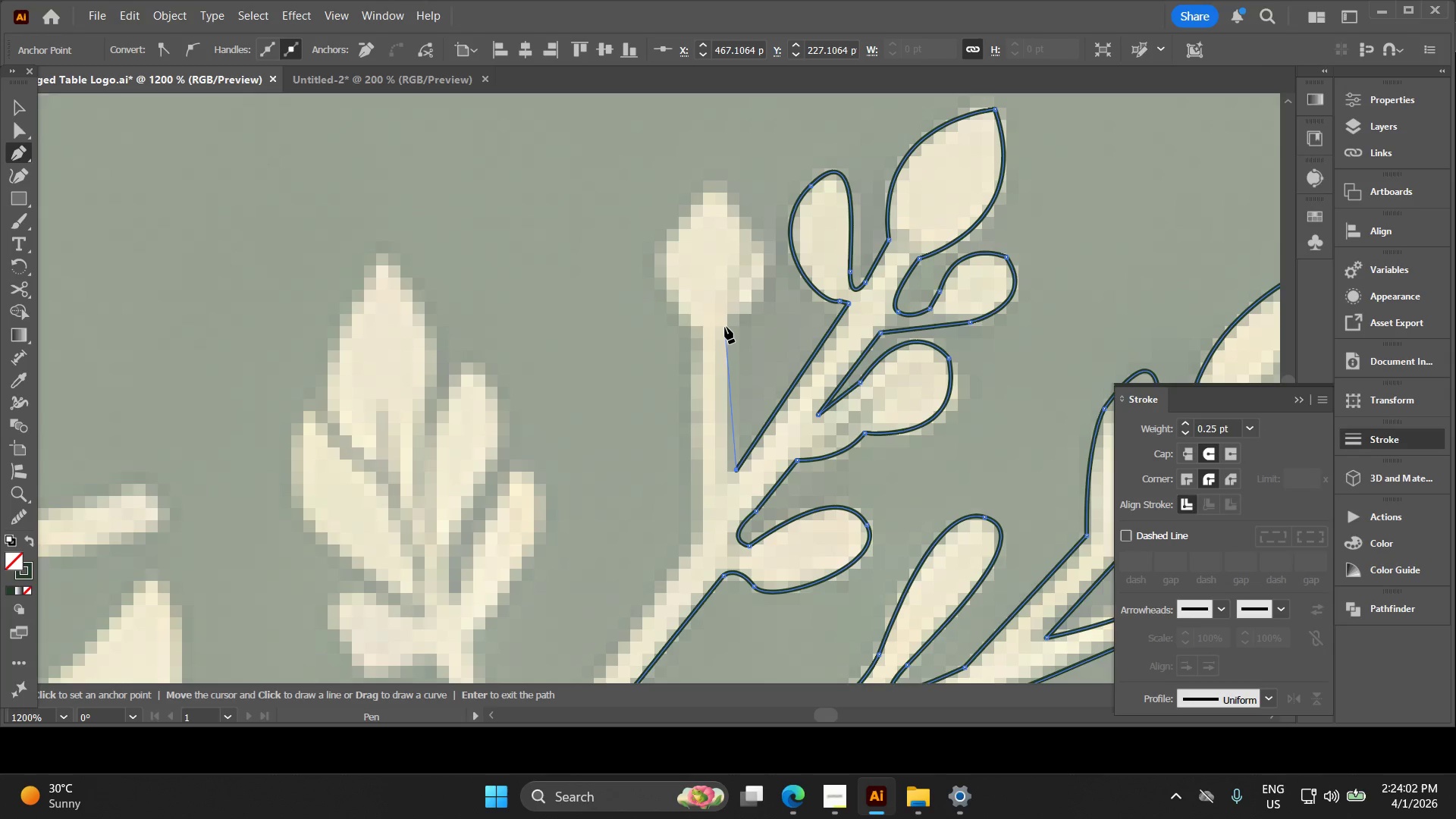 
left_click_drag(start_coordinate=[688, 457], to_coordinate=[745, 425])
 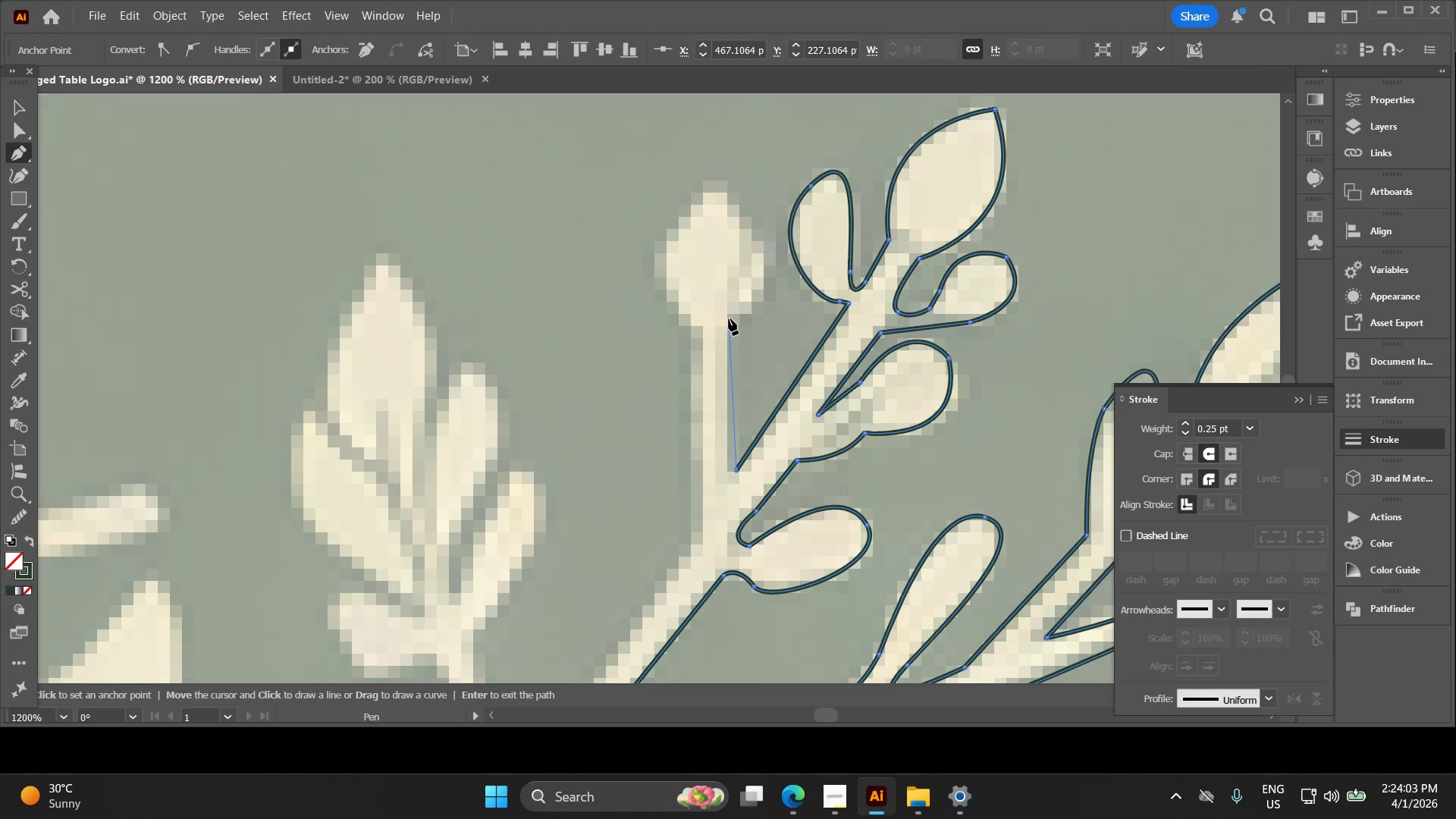 
left_click([730, 317])
 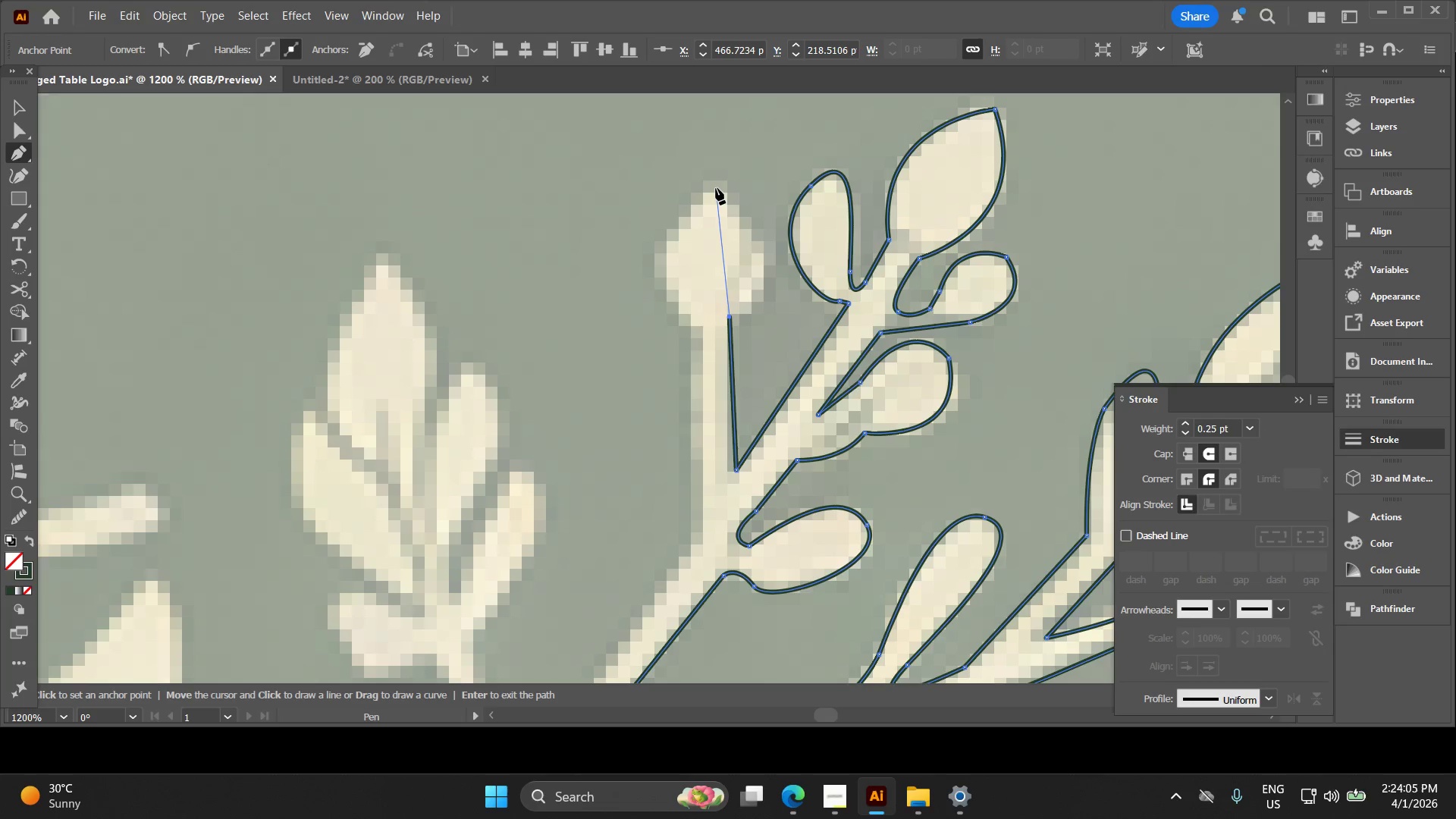 
left_click_drag(start_coordinate=[714, 185], to_coordinate=[617, 115])
 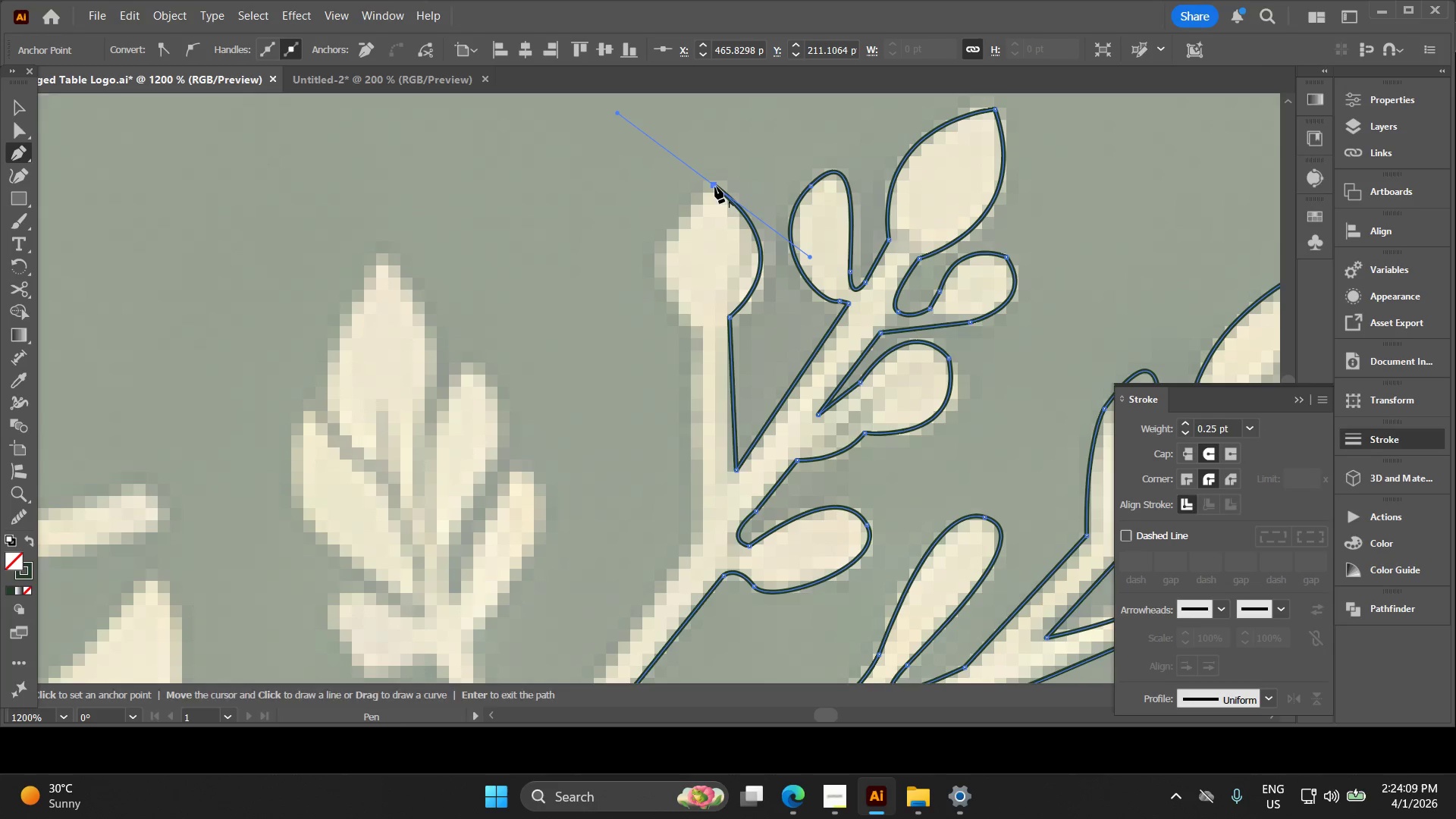 
left_click([714, 185])
 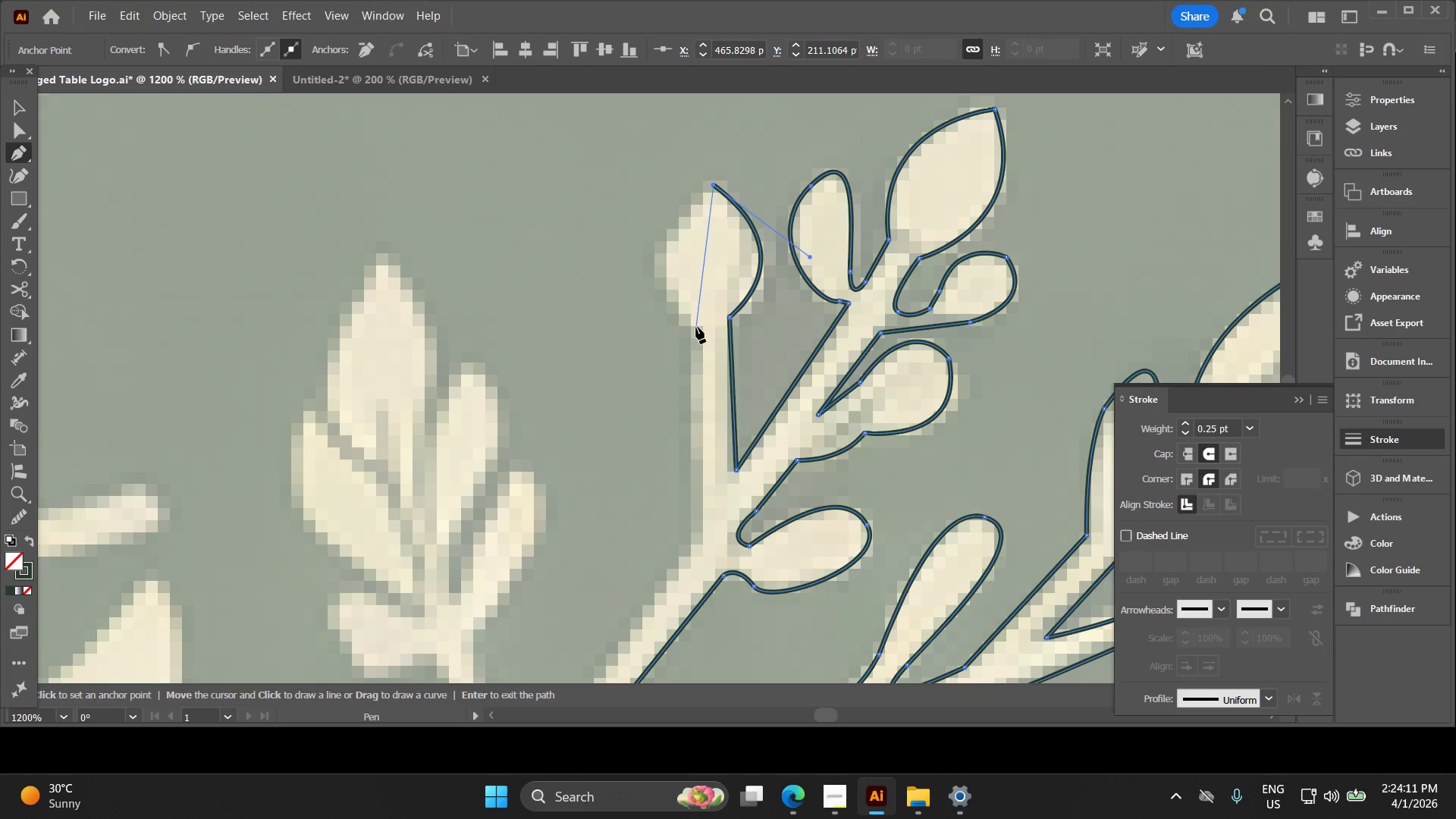 
left_click_drag(start_coordinate=[696, 326], to_coordinate=[783, 399])
 